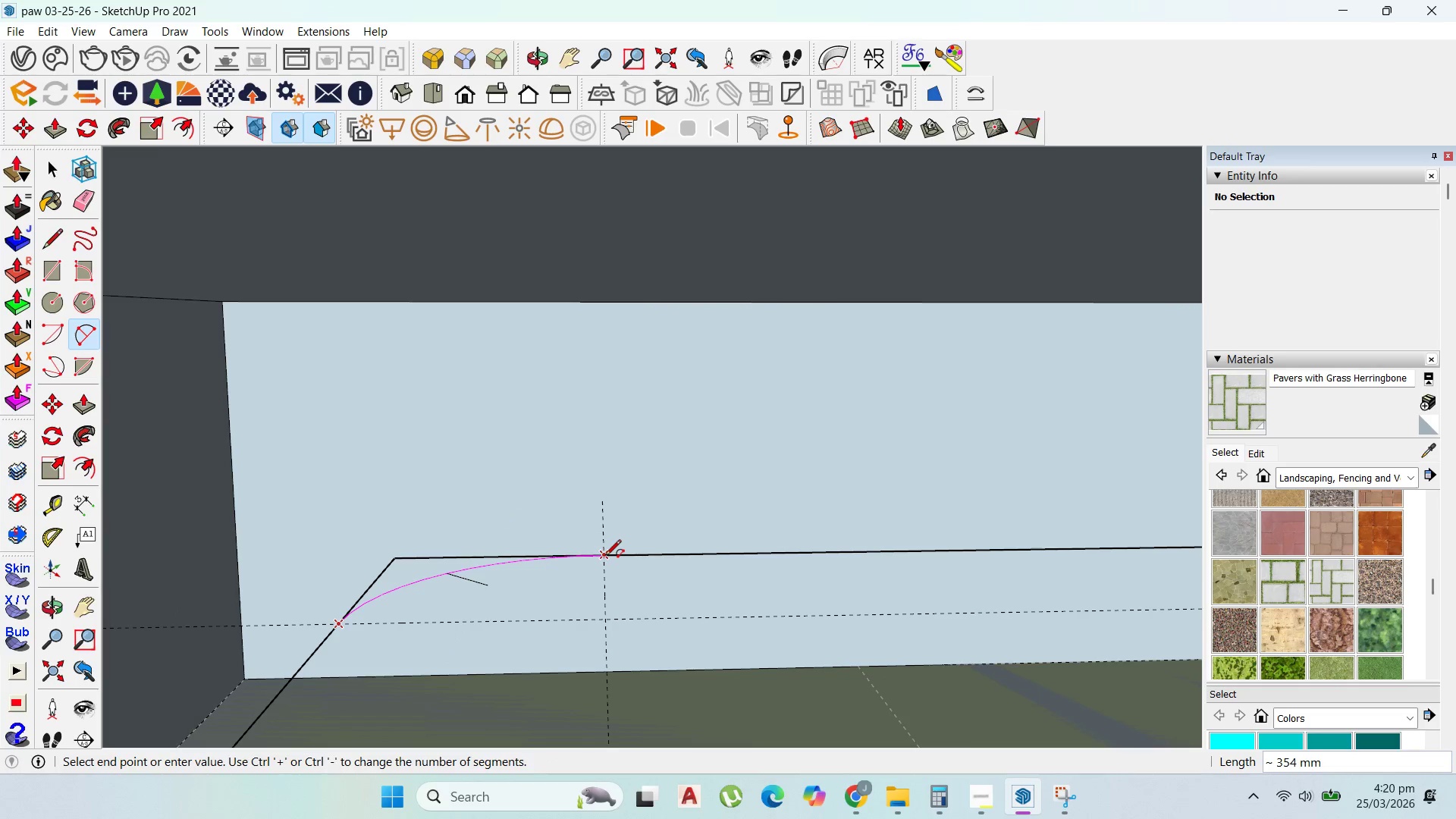 
left_click([605, 557])
 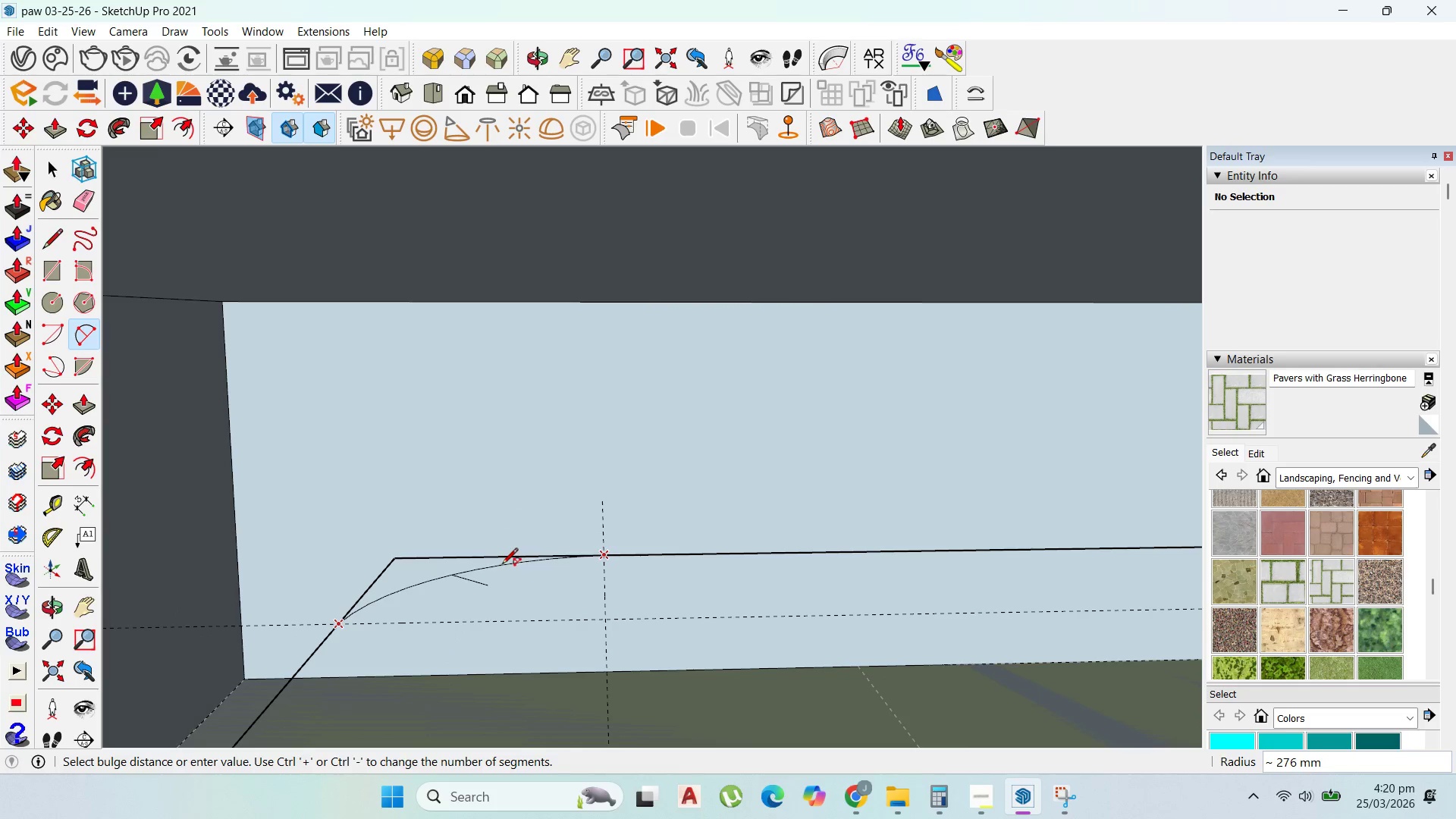 
left_click([522, 560])
 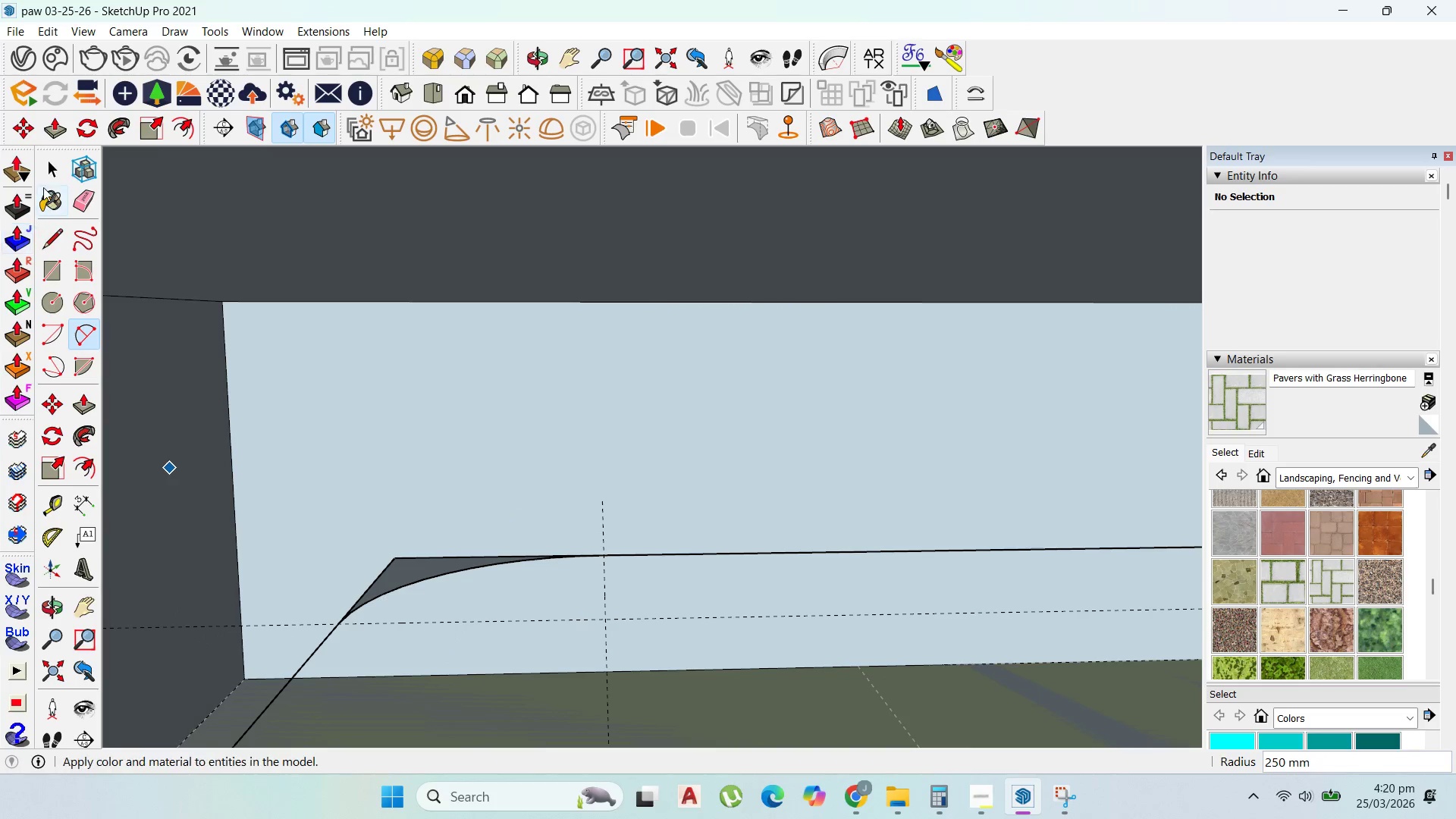 
left_click([48, 166])
 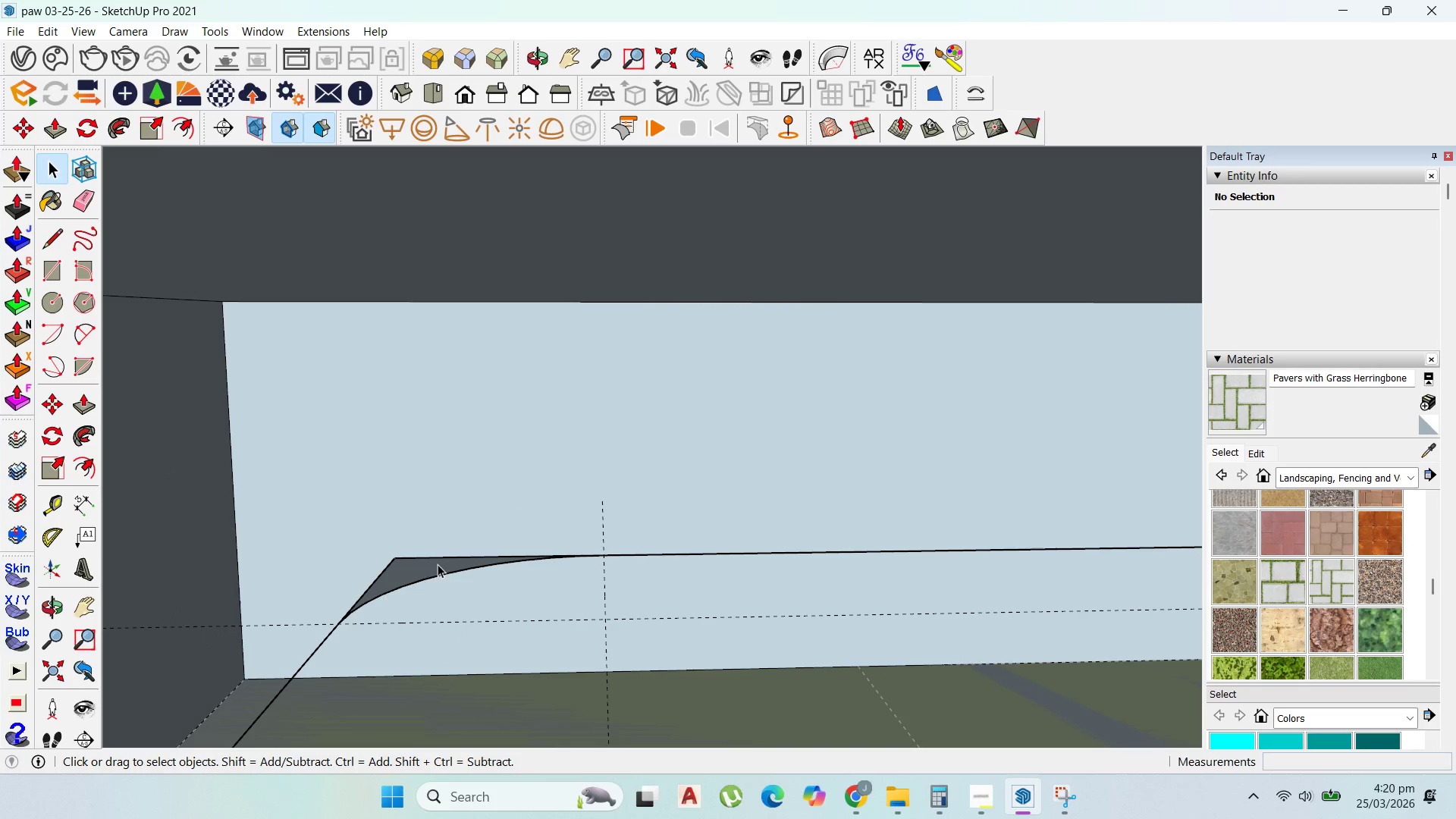 
left_click_drag(start_coordinate=[418, 563], to_coordinate=[370, 544])
 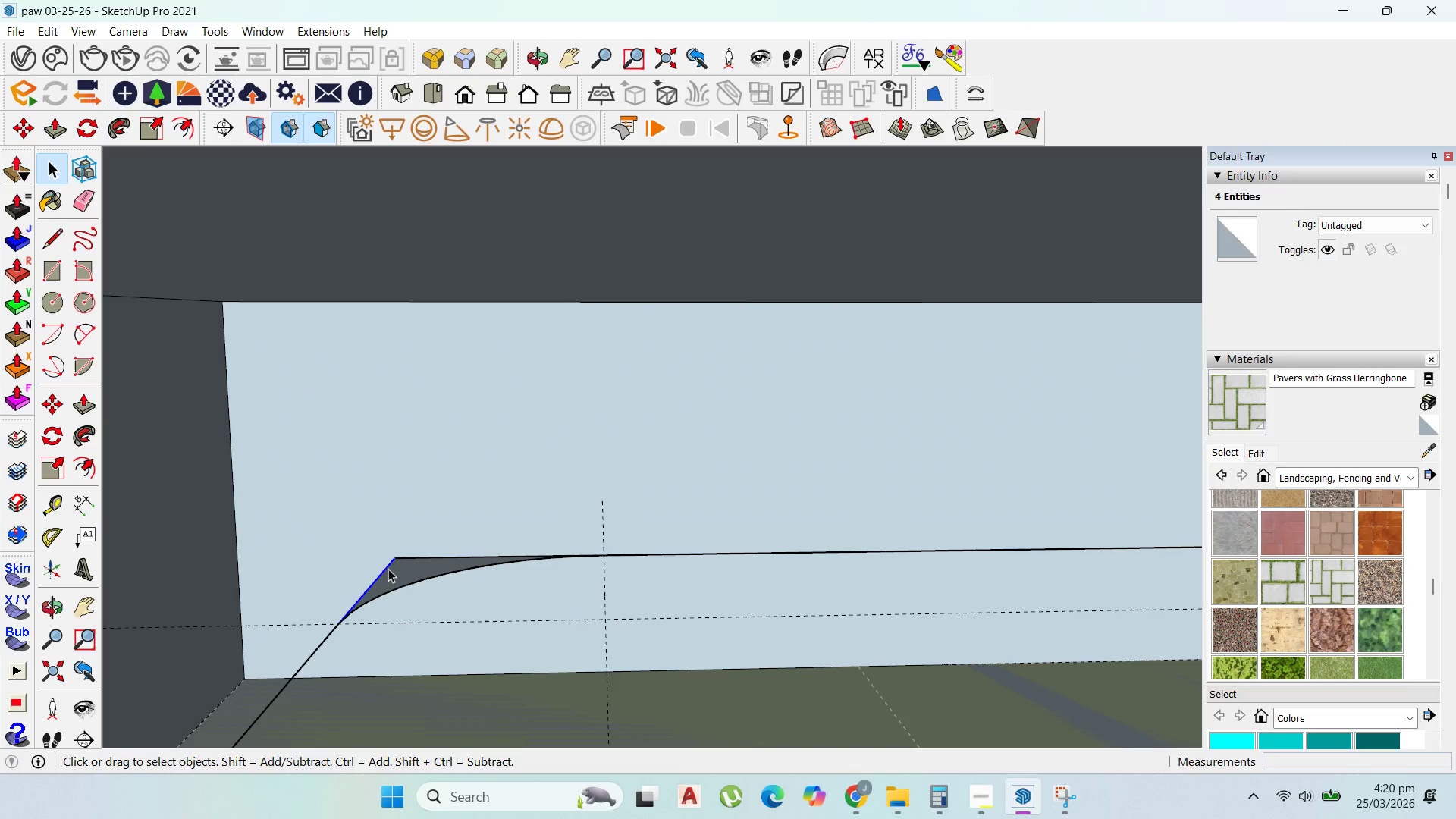 
key(Delete)
 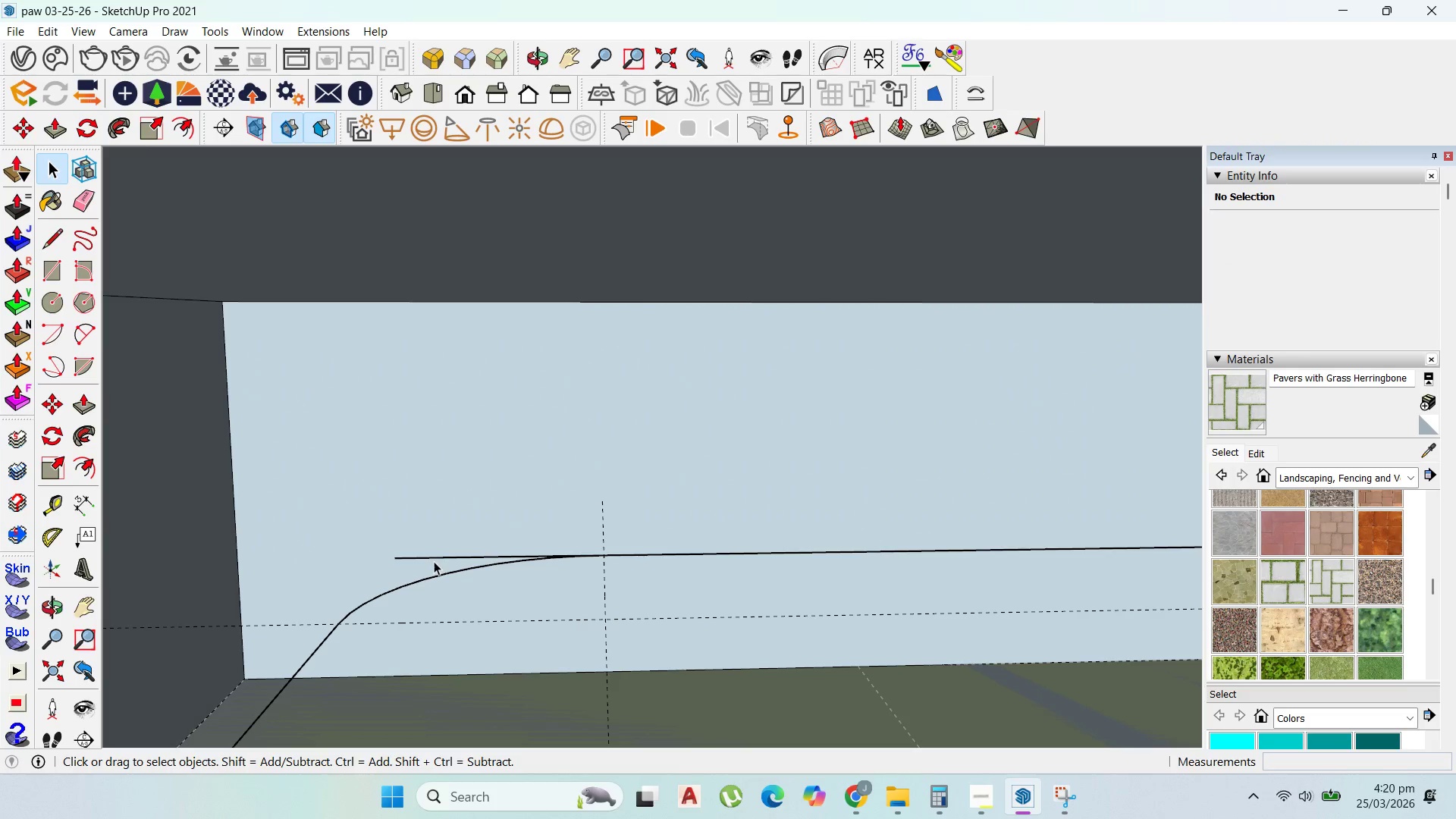 
left_click([434, 554])
 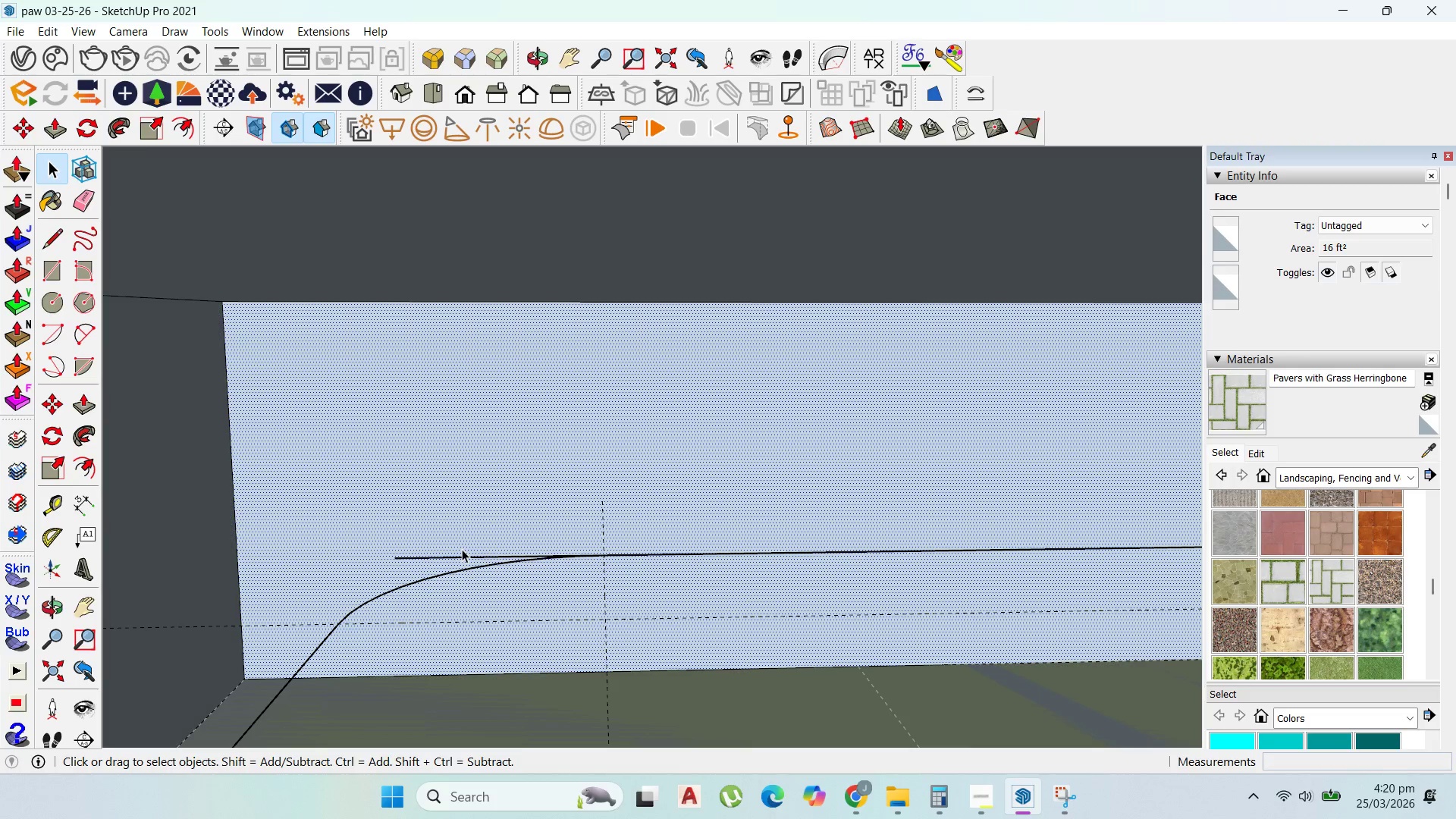 
left_click([468, 554])
 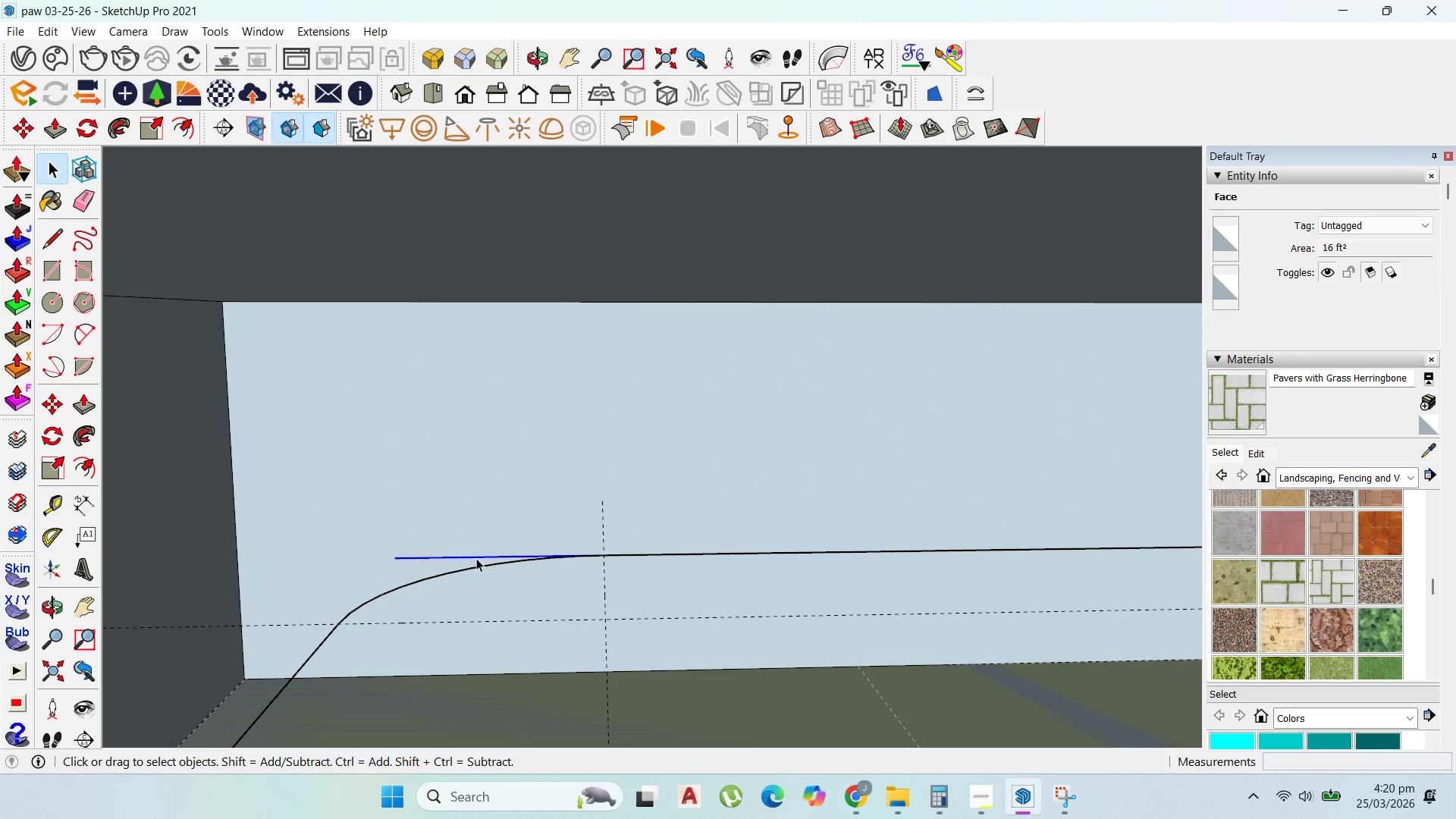 
key(Delete)
 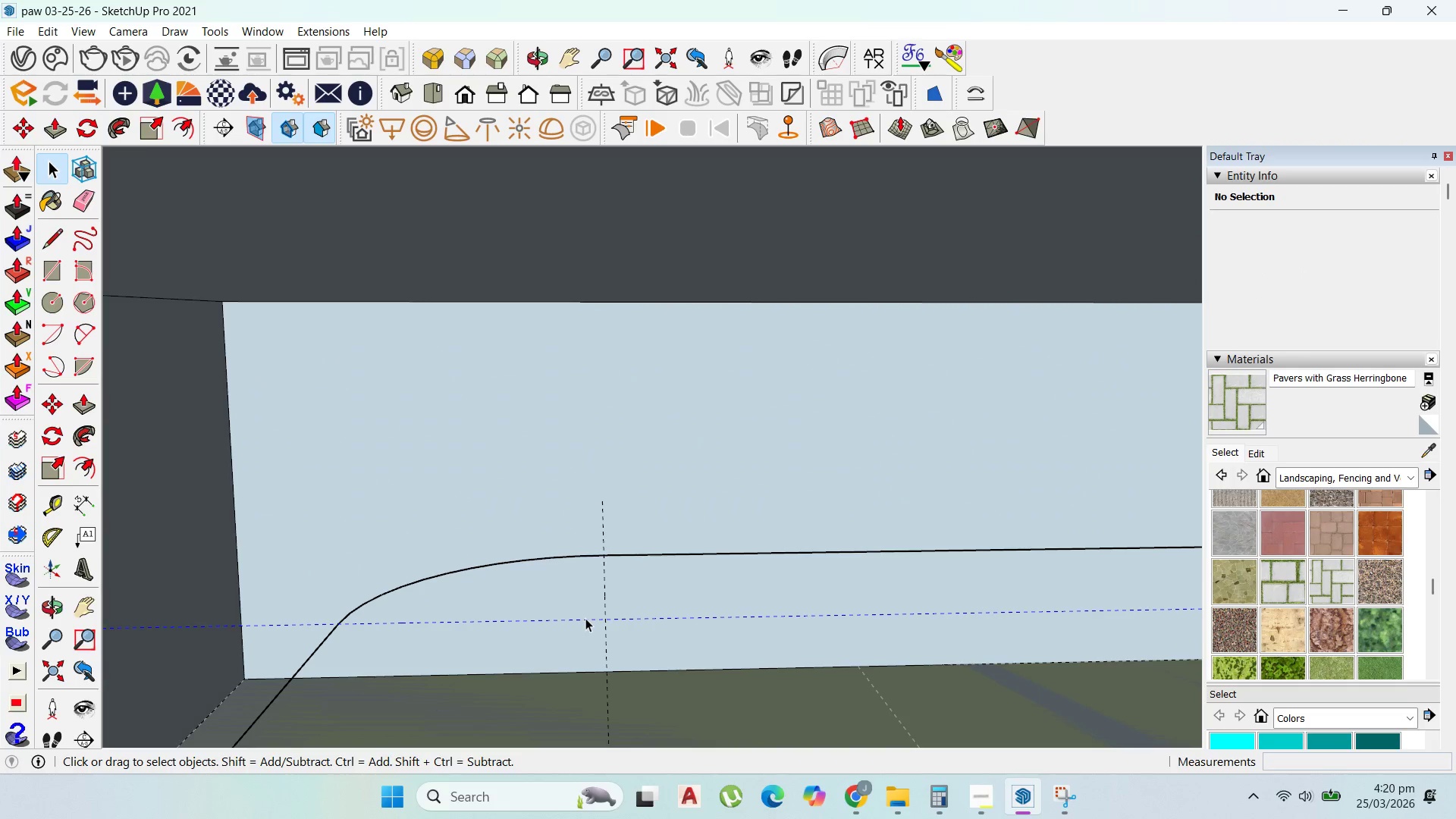 
key(Delete)
 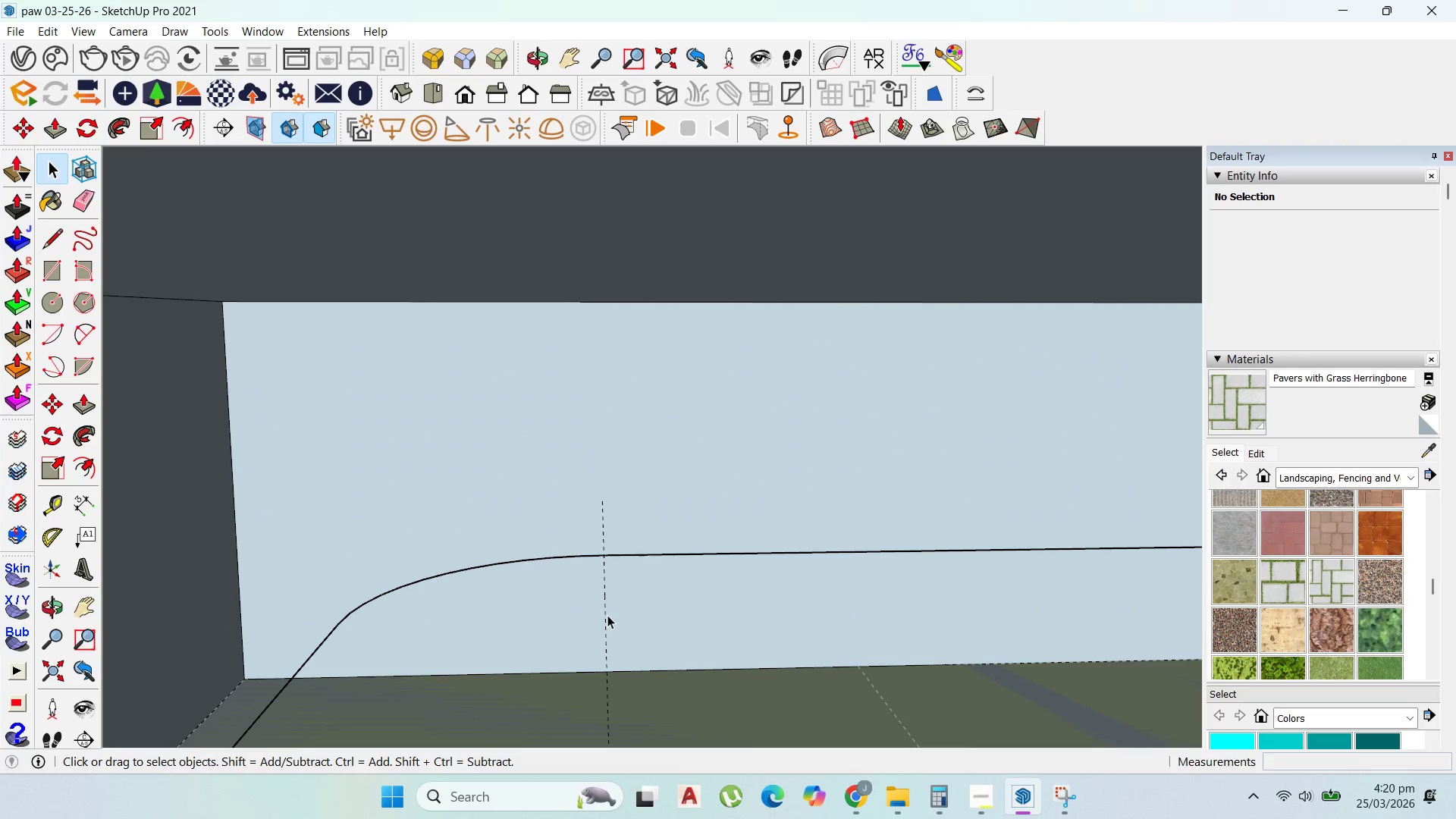 
left_click([608, 615])
 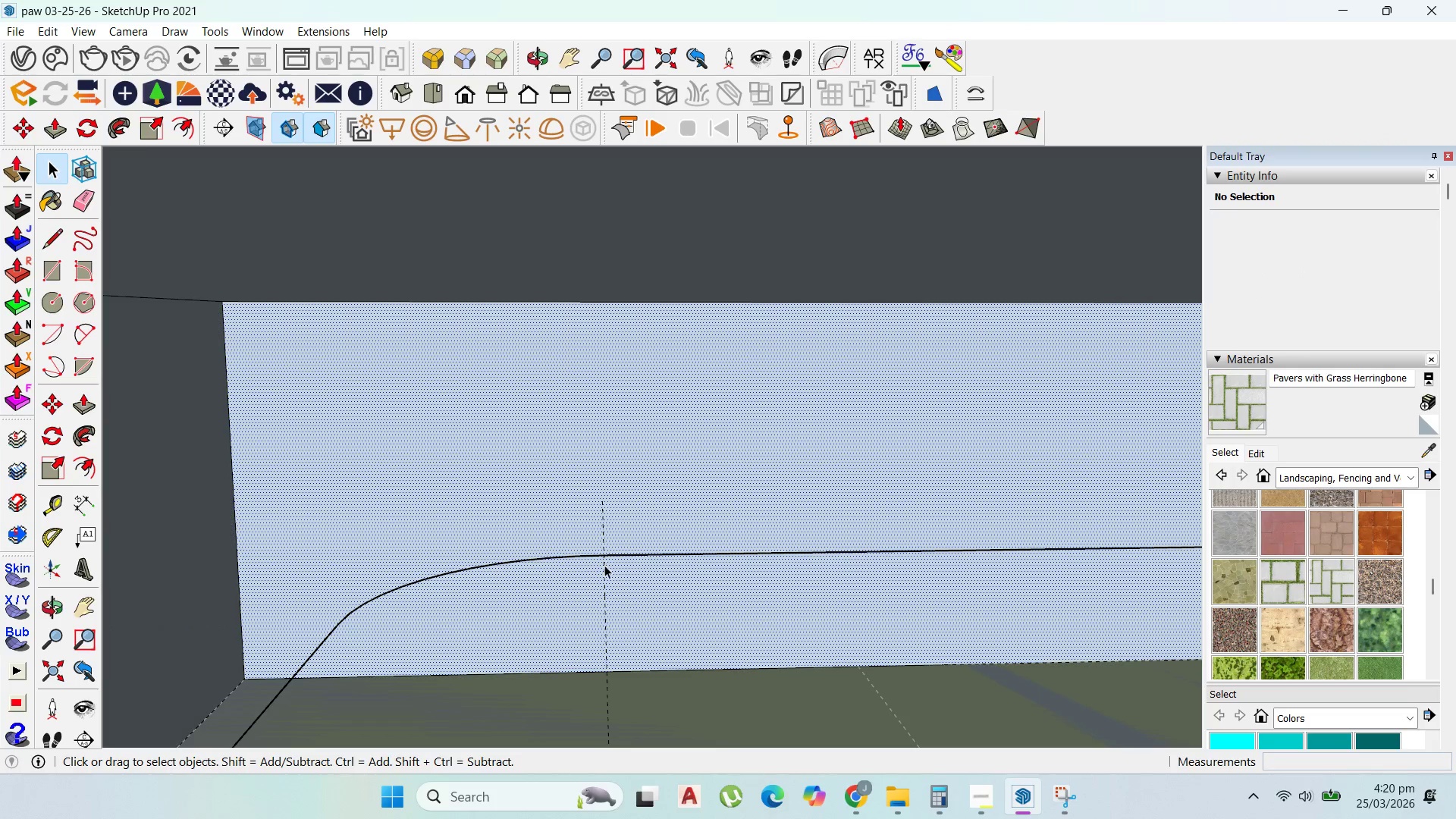 
left_click([604, 592])
 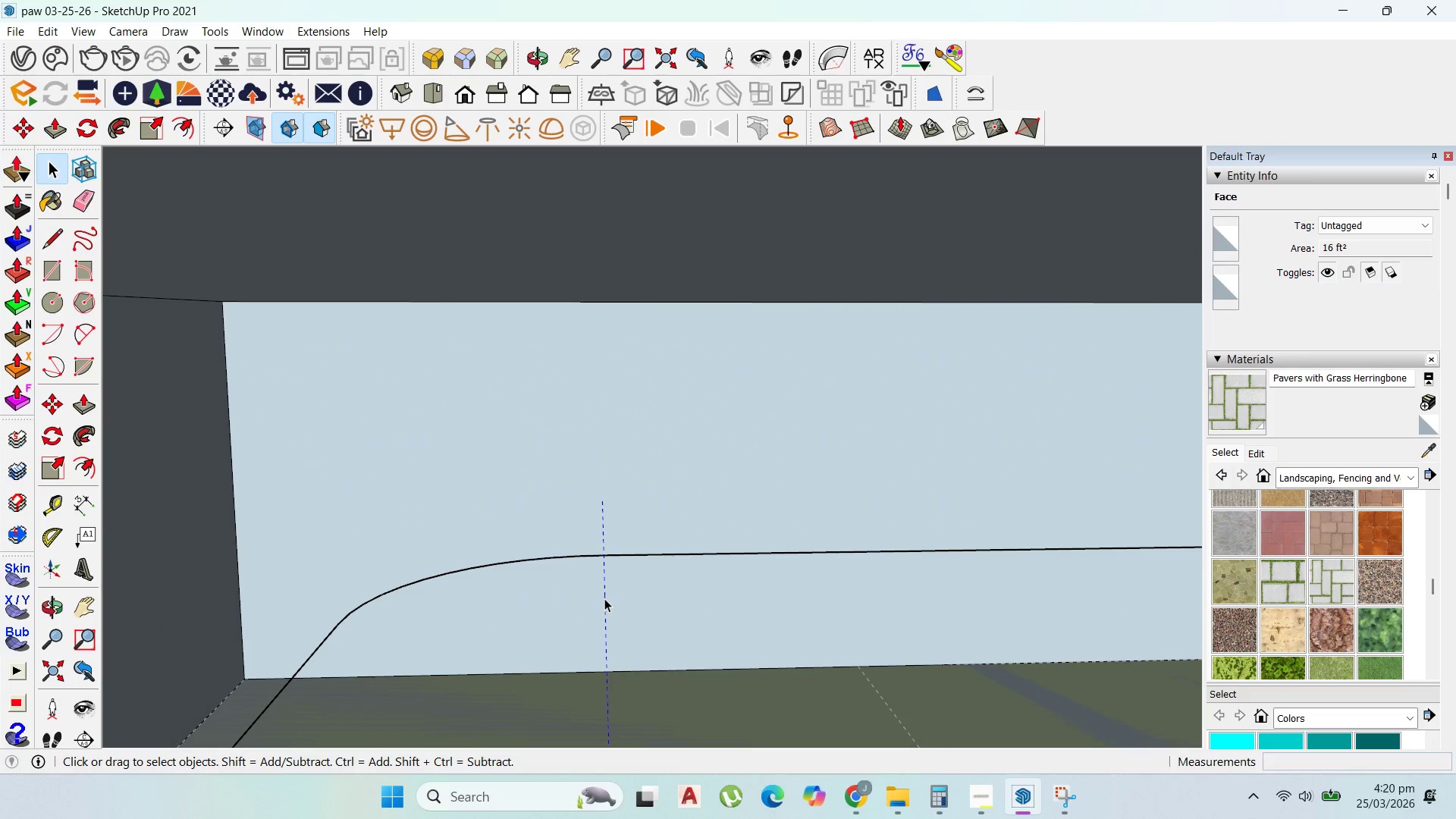 
key(Delete)
 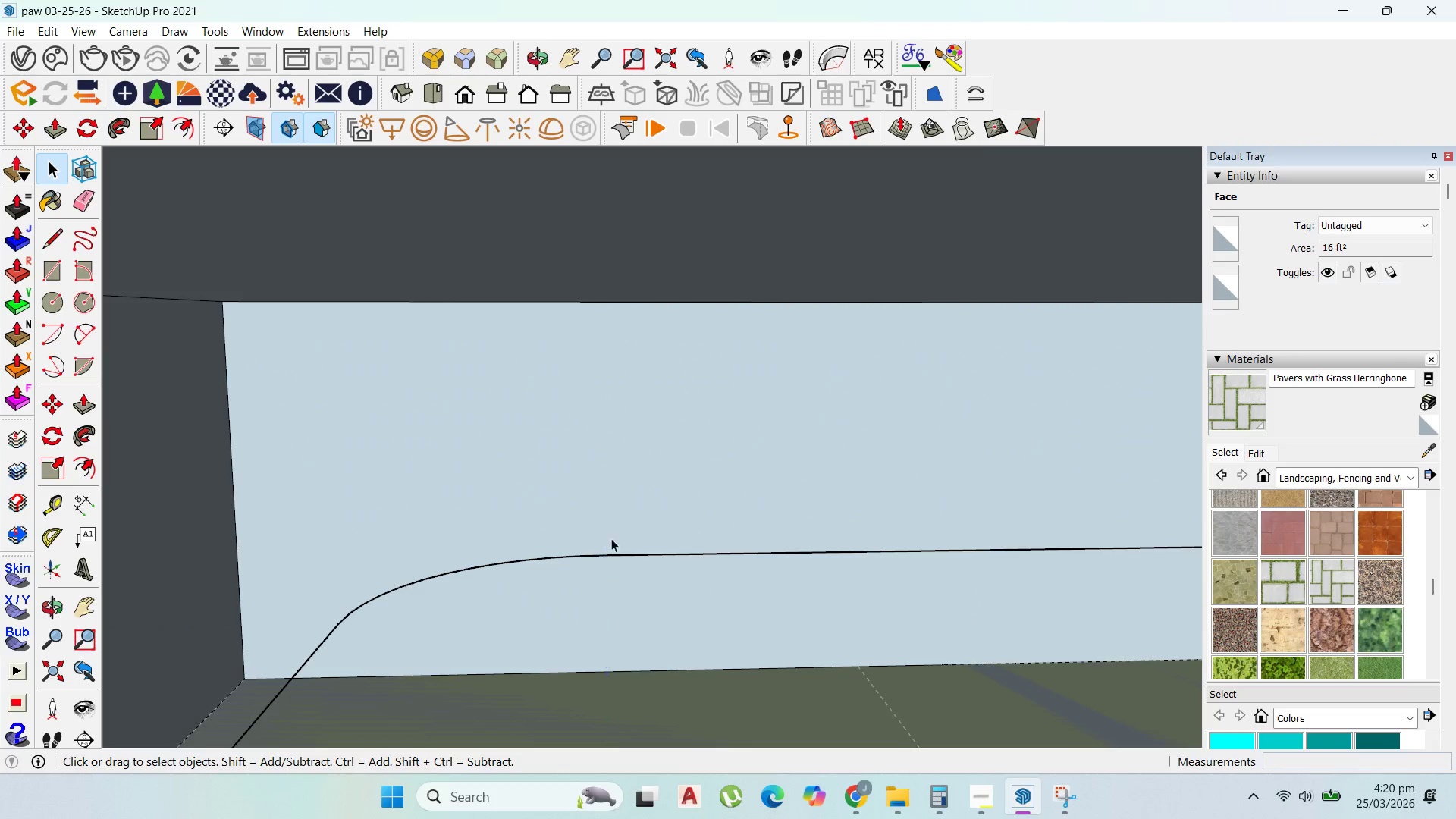 
scroll: coordinate [600, 460], scroll_direction: down, amount: 17.0
 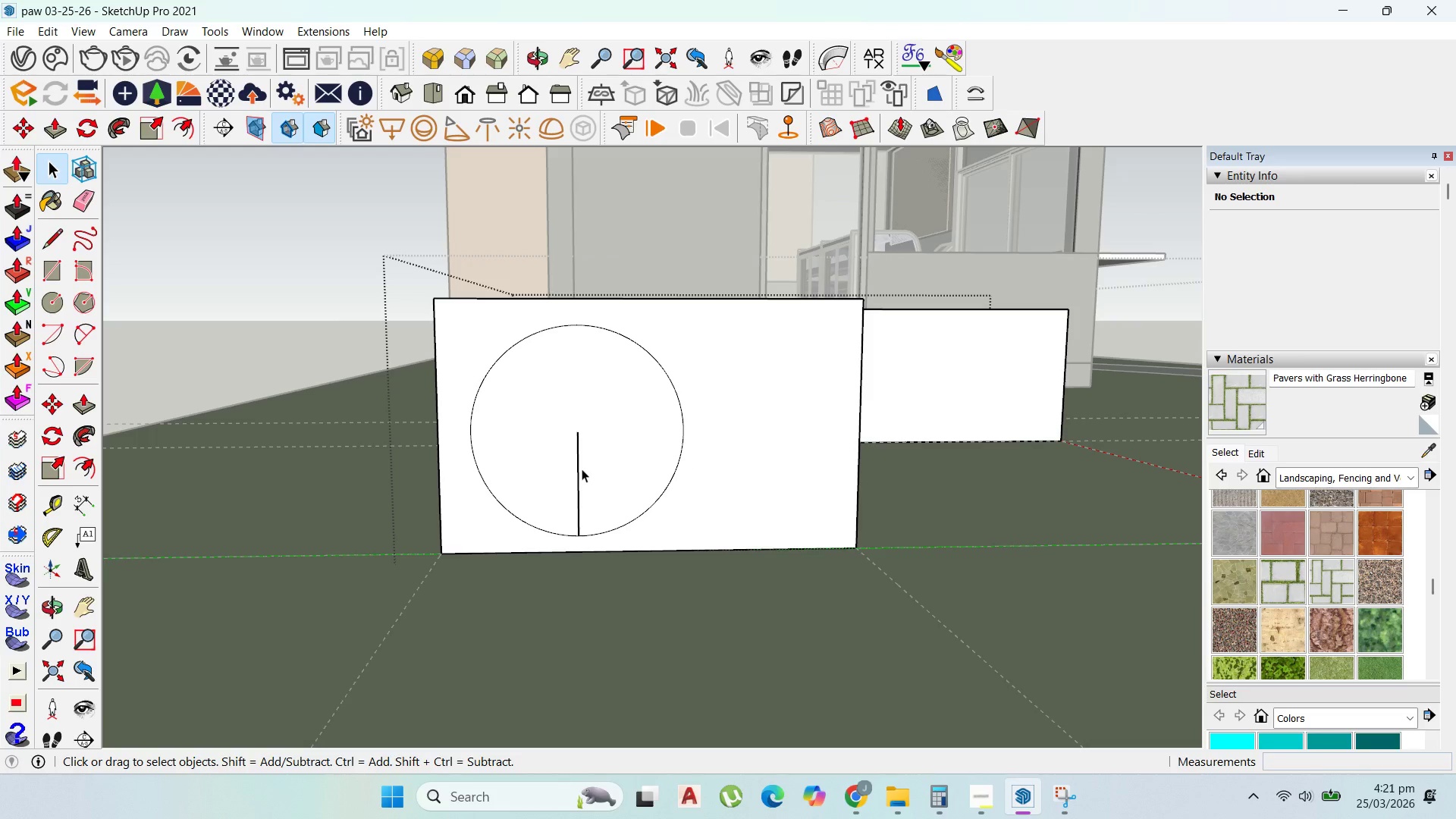 
left_click([579, 469])
 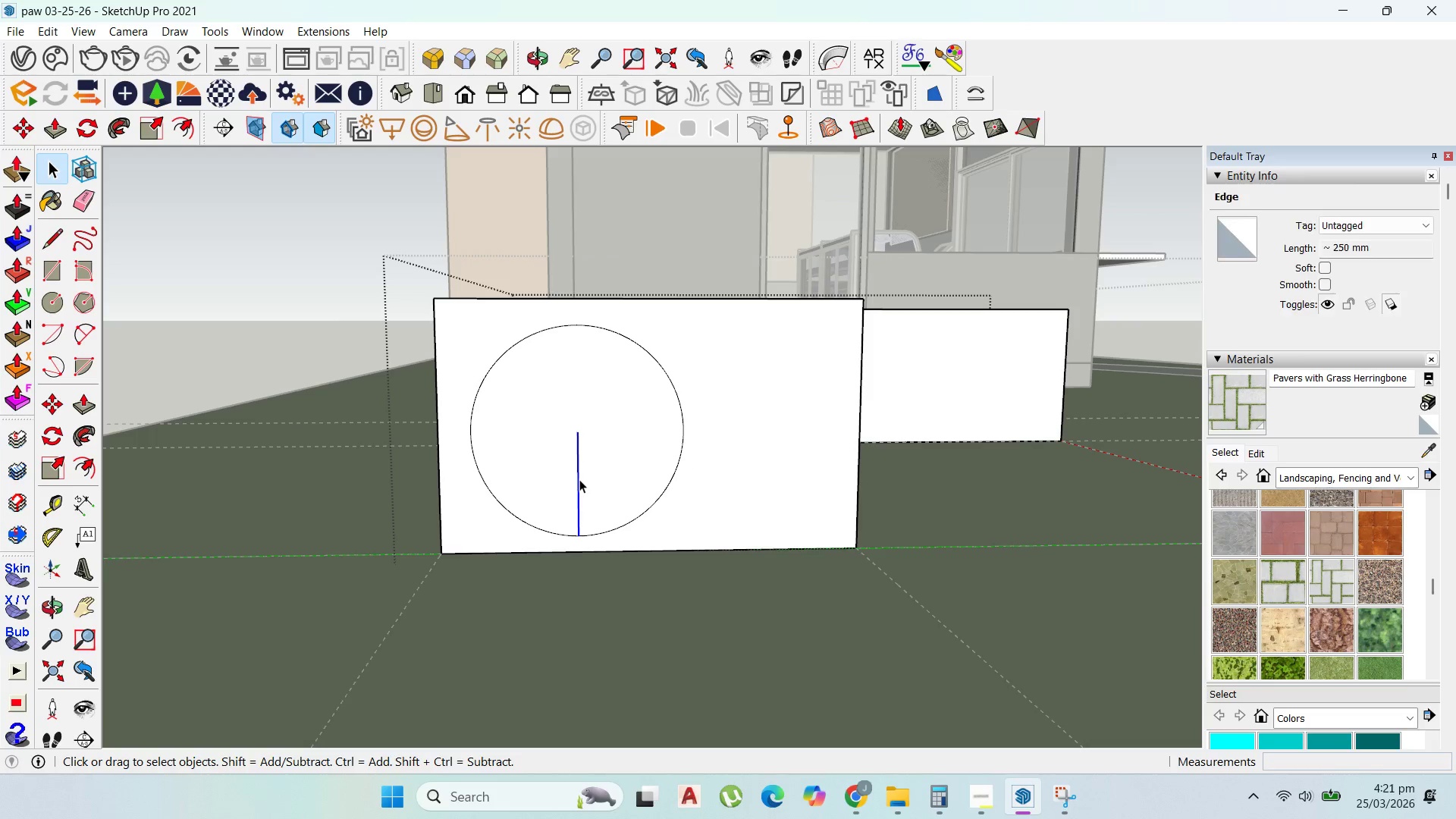 
key(Delete)
 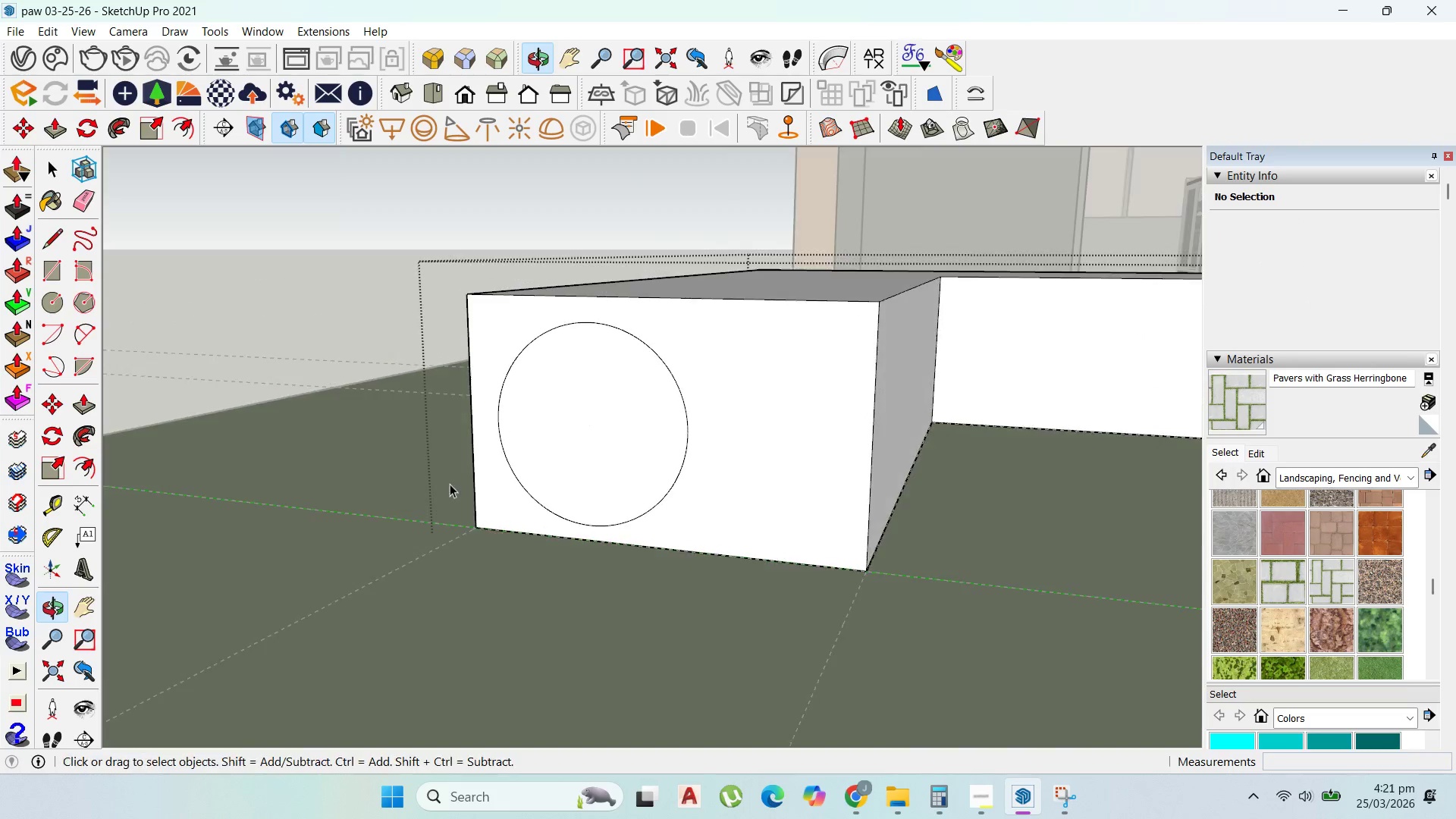 
scroll: coordinate [1037, 380], scroll_direction: down, amount: 4.0
 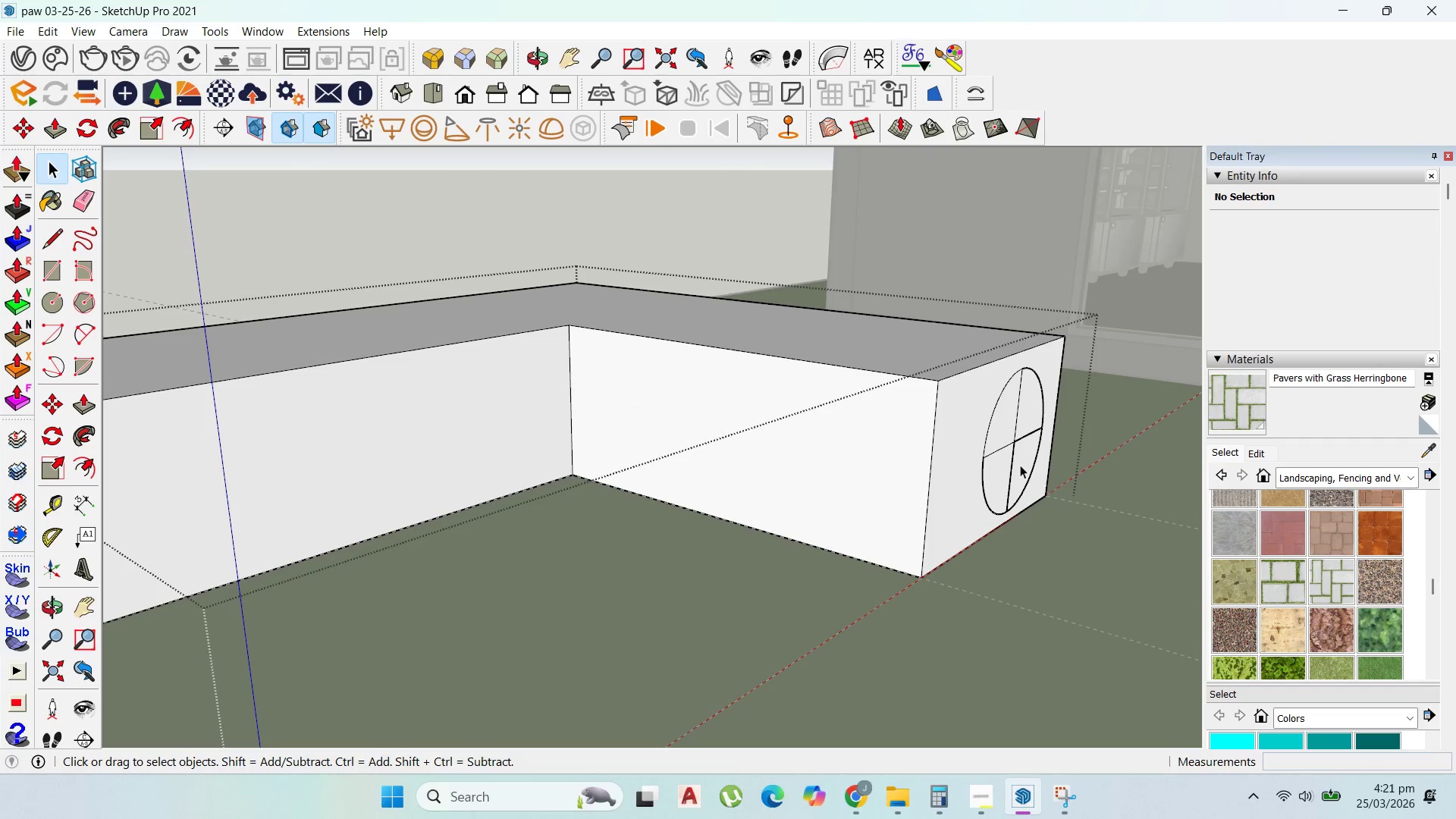 
left_click([1012, 467])
 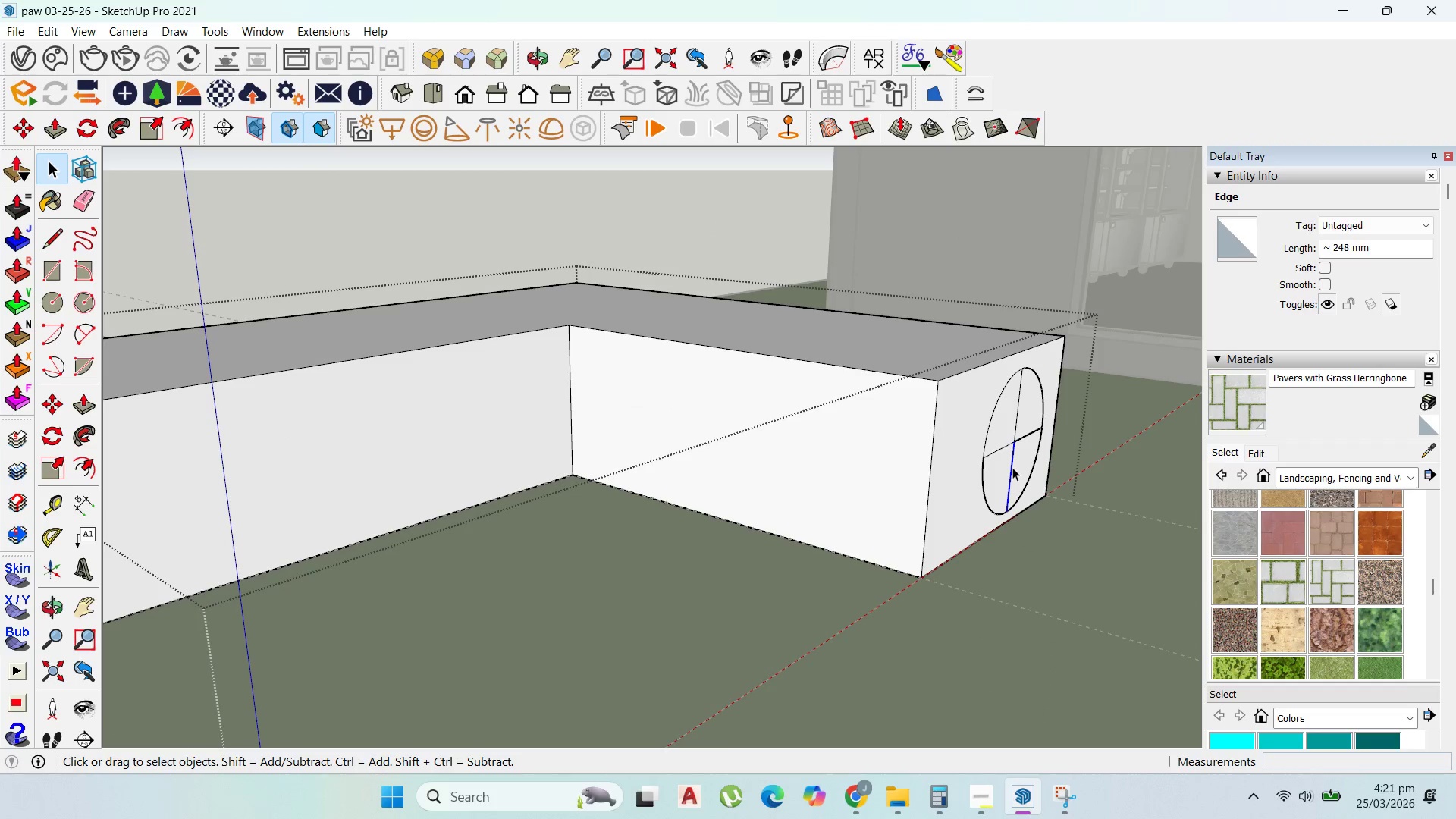 
key(Delete)
 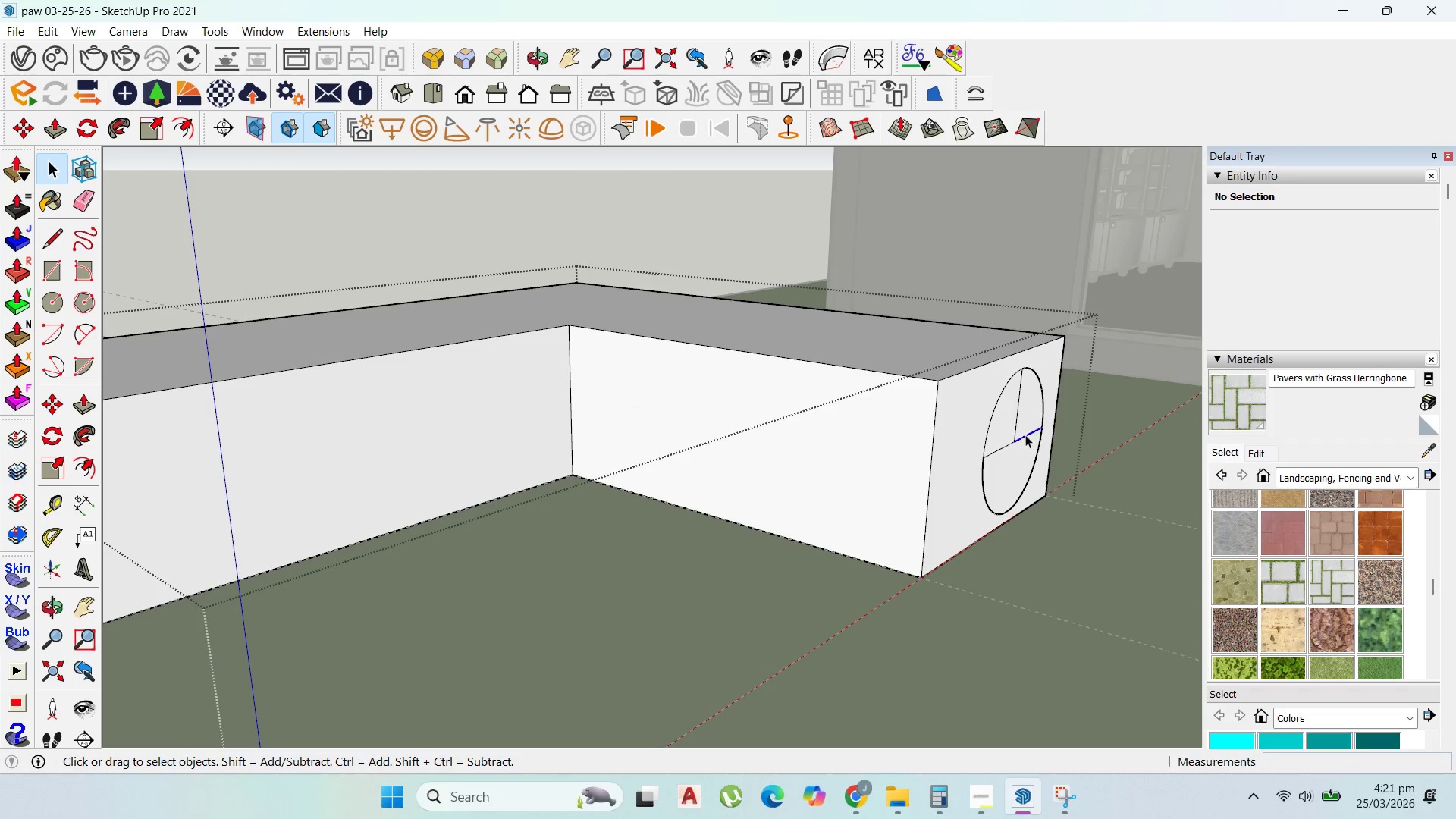 
key(Delete)
 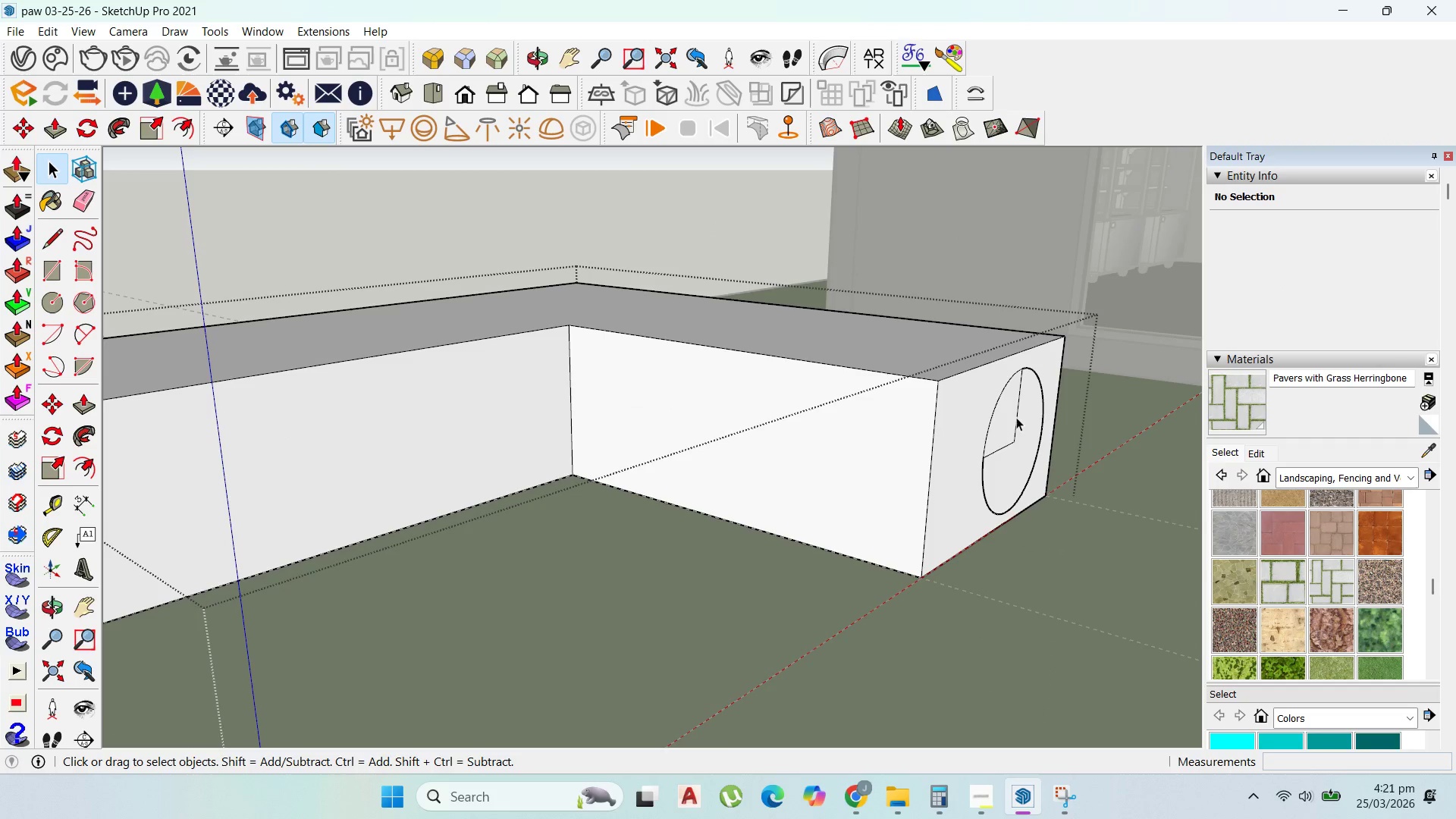 
left_click([1016, 416])
 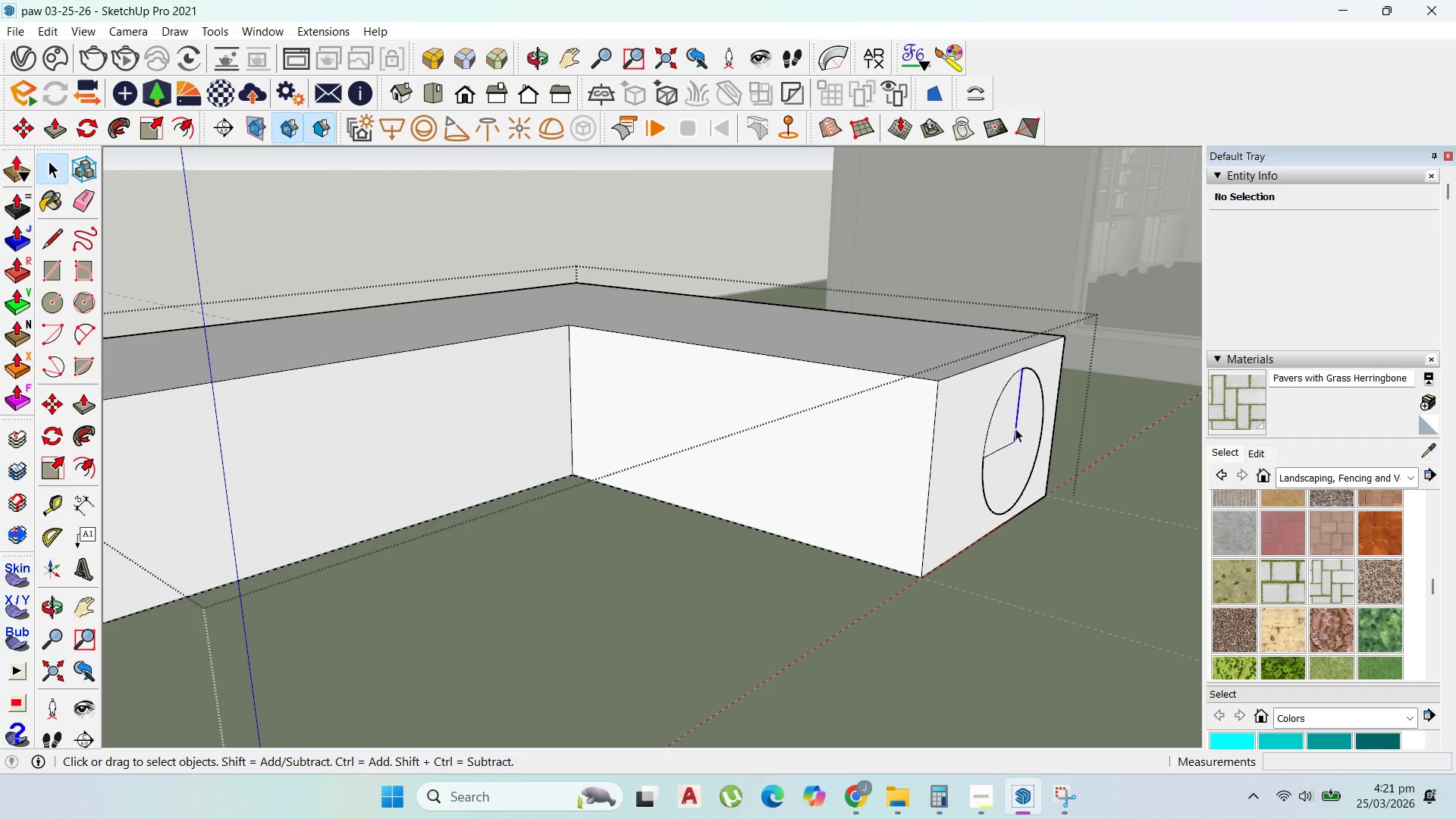 
key(Delete)
 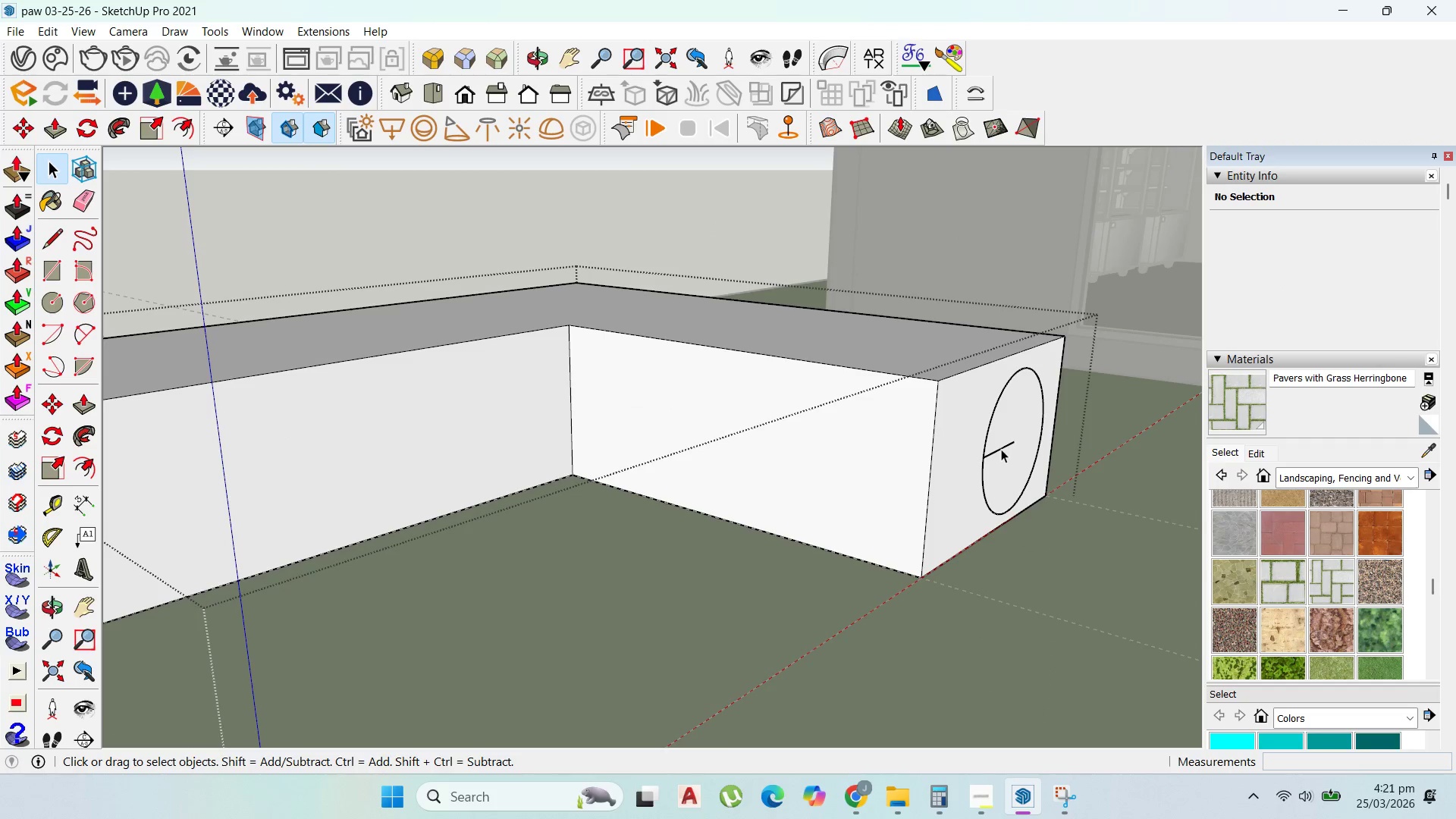 
left_click([1001, 449])
 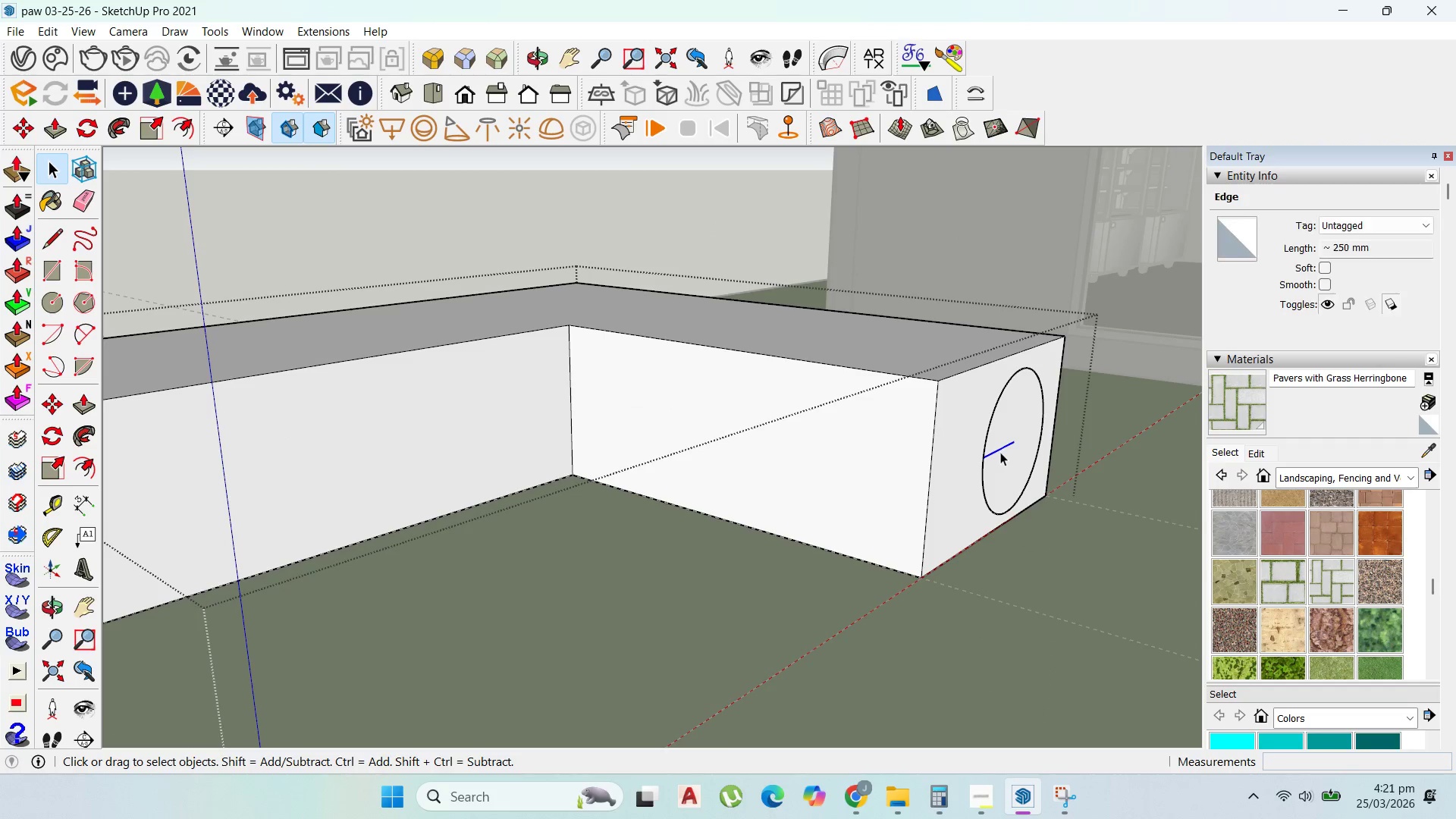 
key(Delete)
 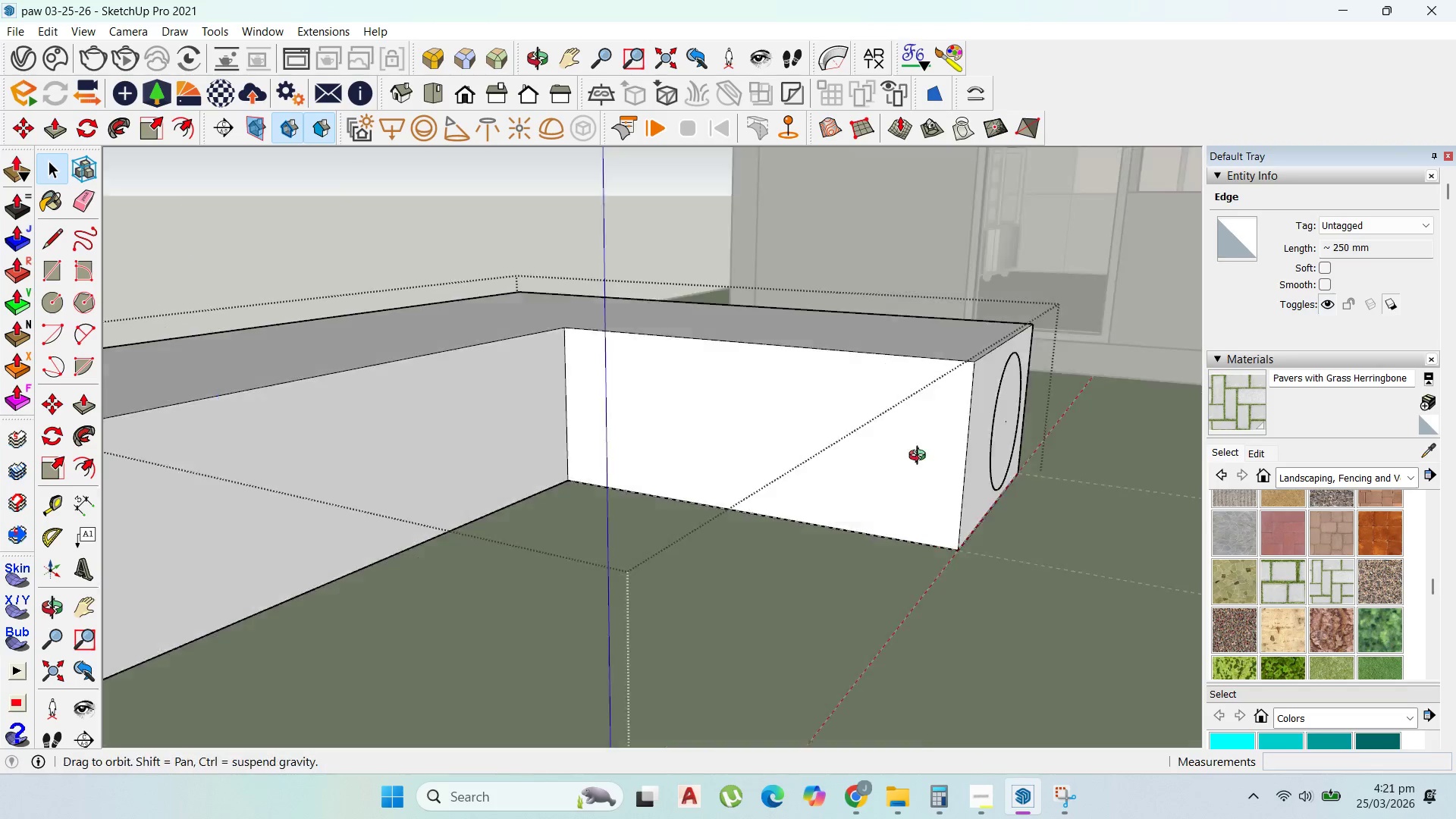 
left_click([366, 515])
 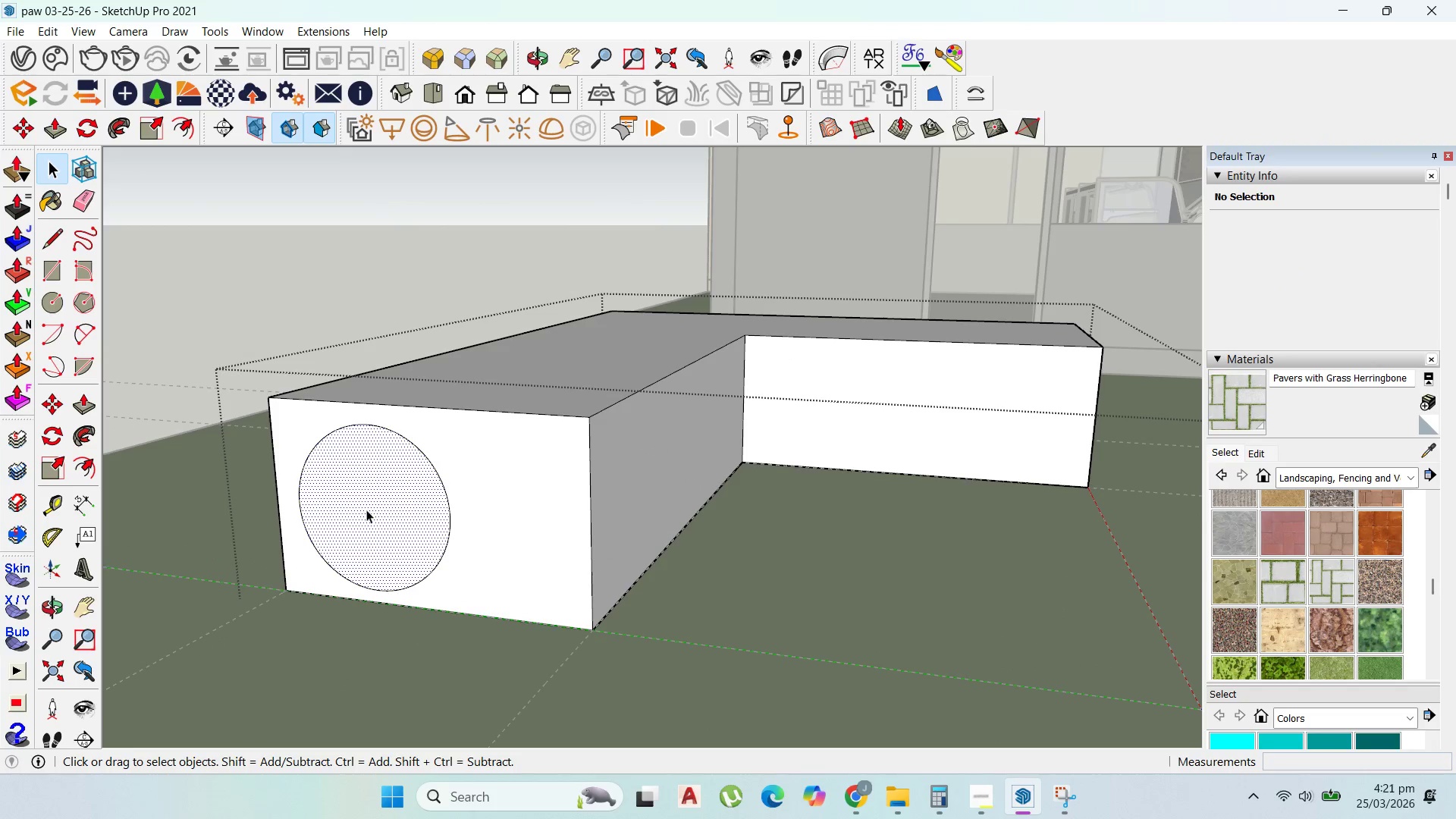 
scroll: coordinate [421, 526], scroll_direction: down, amount: 3.0
 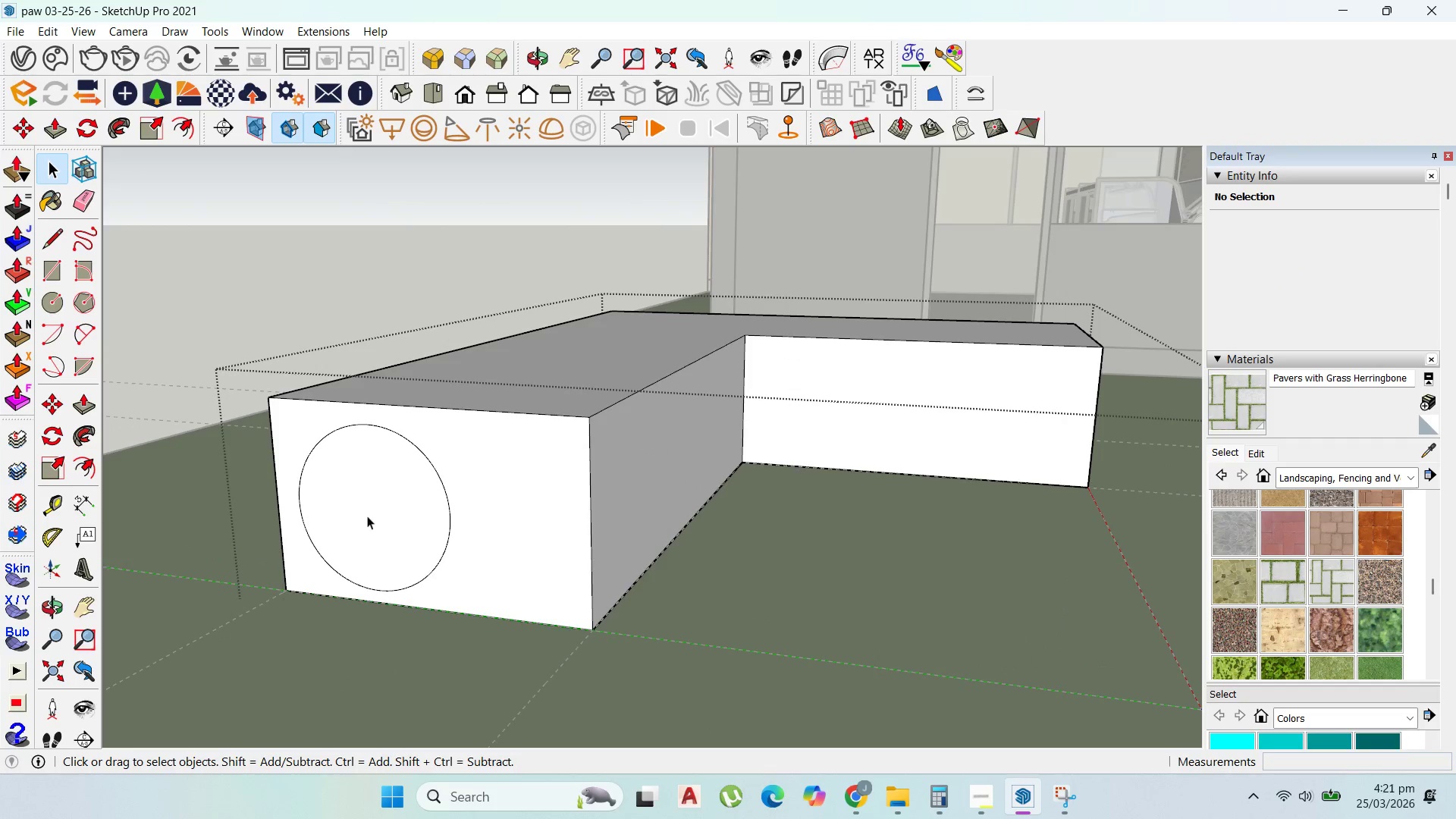 
scroll: coordinate [563, 407], scroll_direction: up, amount: 50.0
 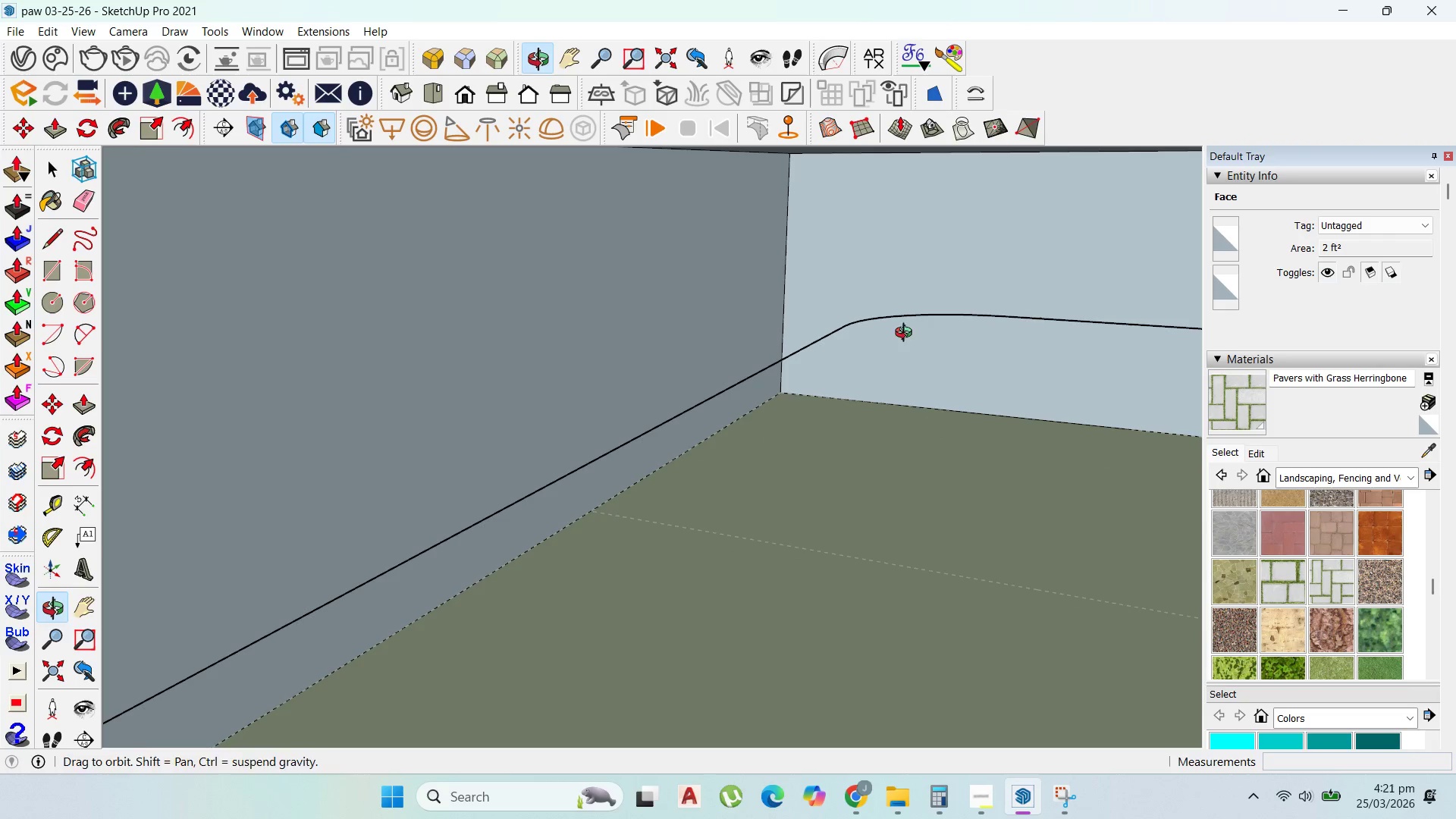 
left_click([906, 317])
 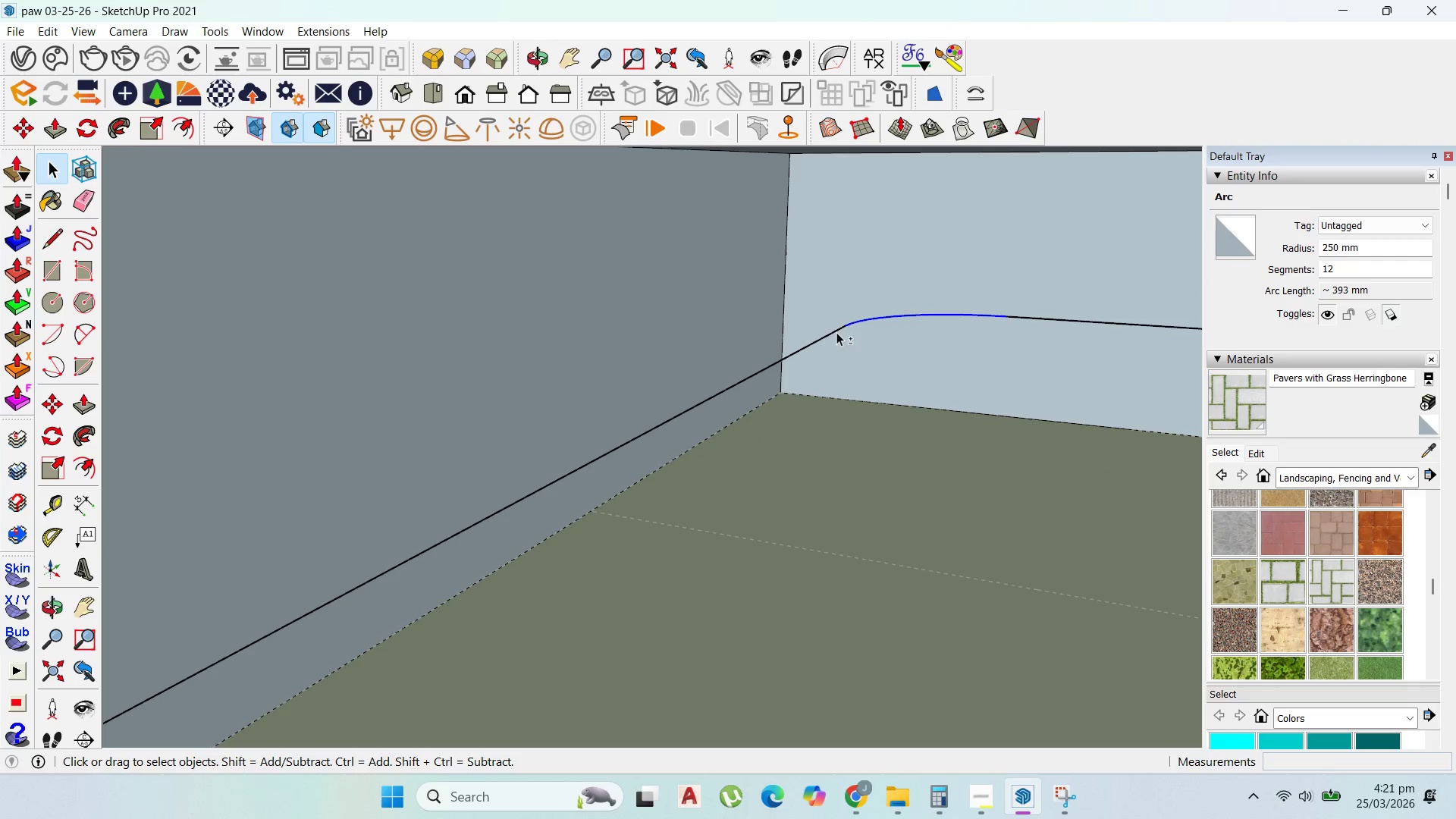 
key(Control+Shift+ControlLeft)
 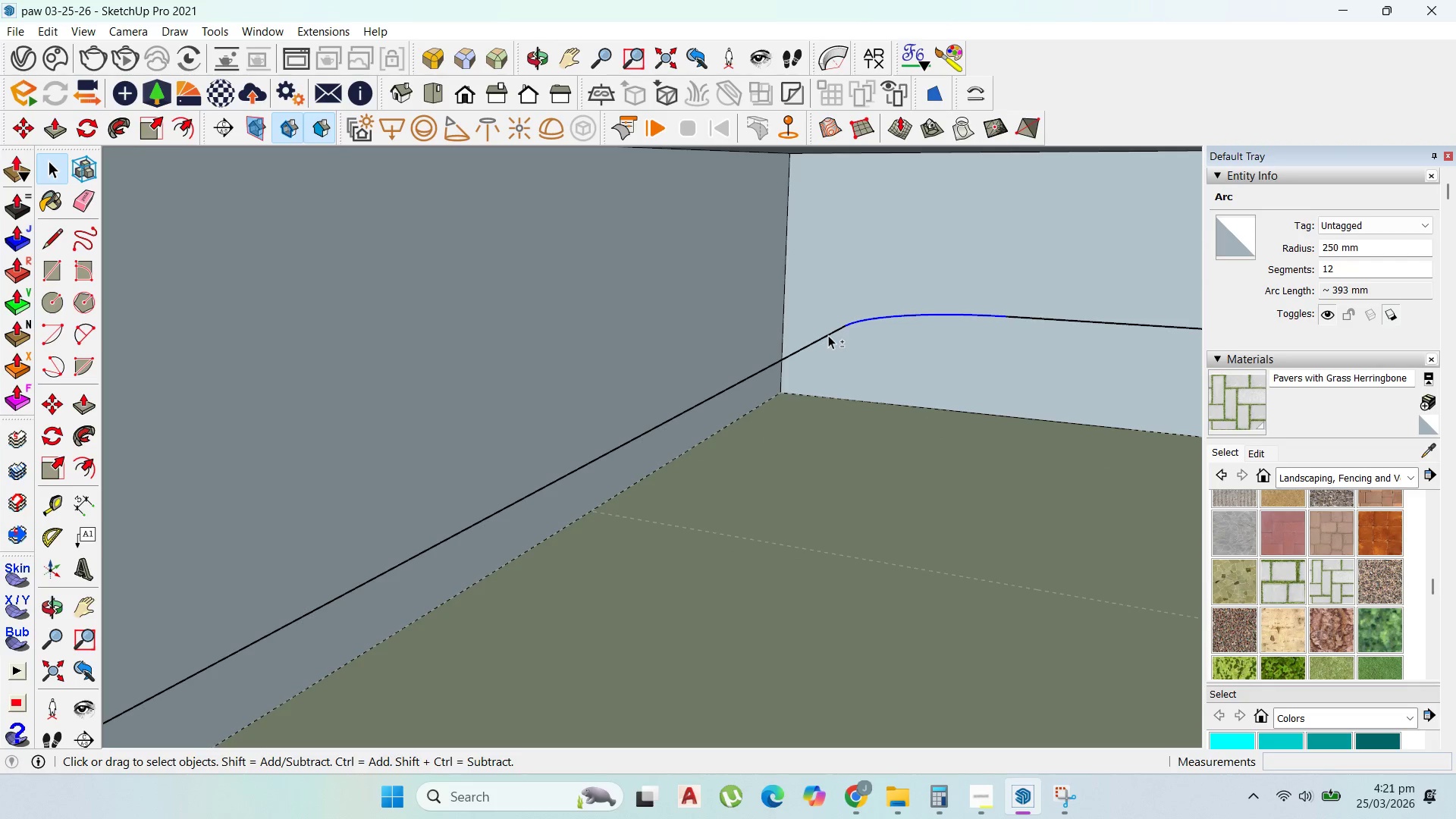 
left_click([827, 333])
 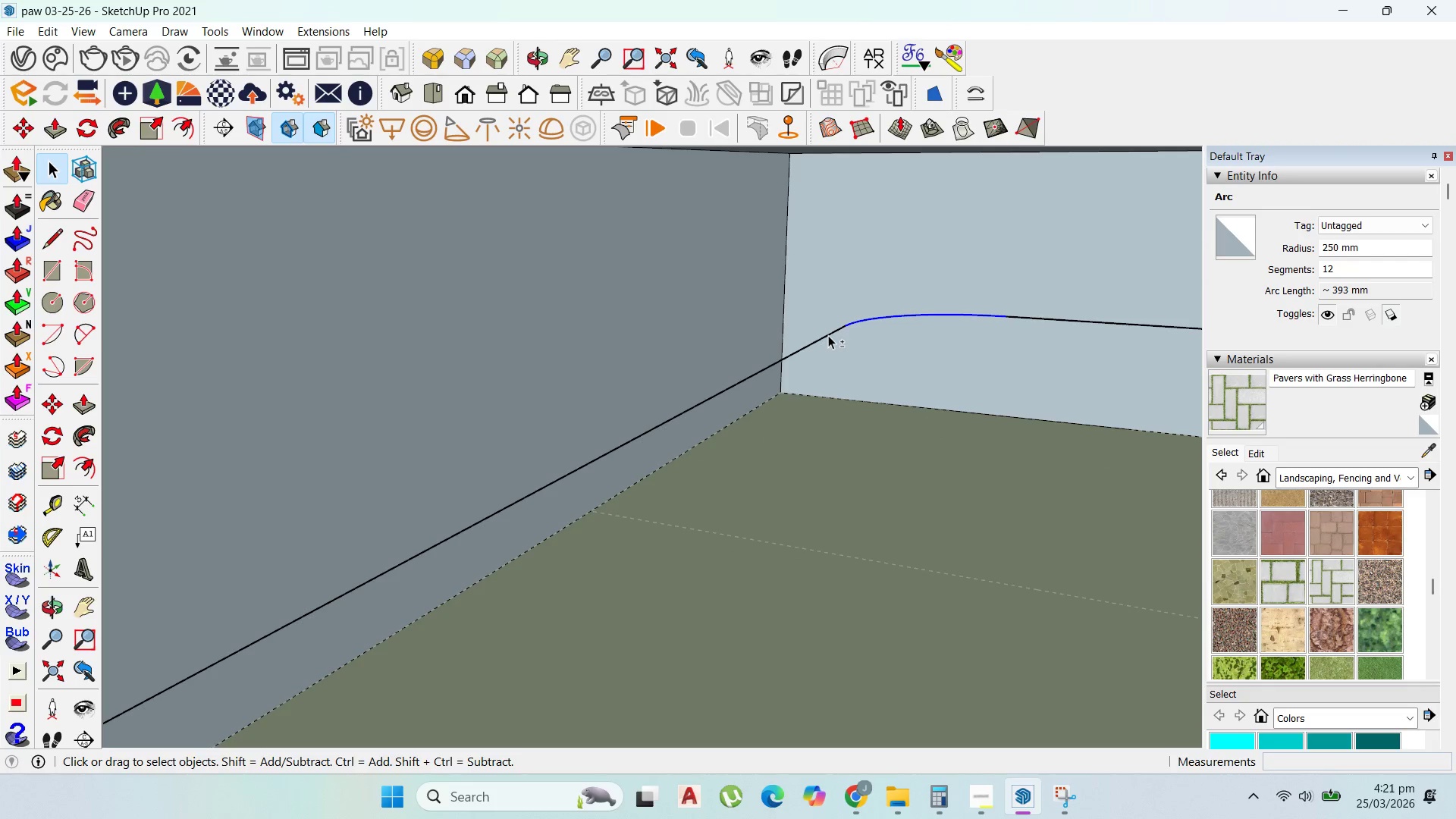 
left_click([828, 335])
 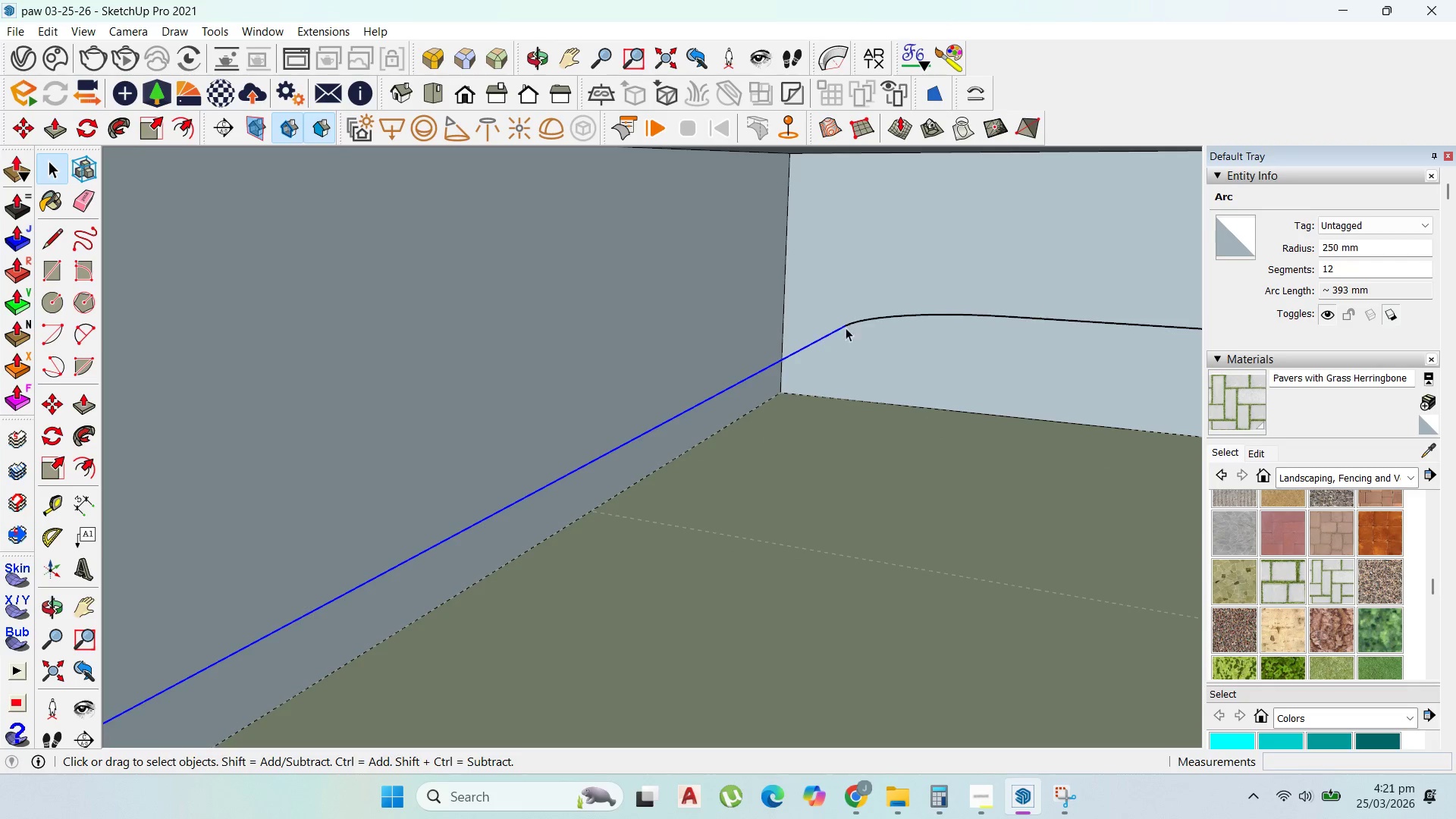 
hold_key(key=ShiftLeft, duration=1.52)
left_click([858, 321])
 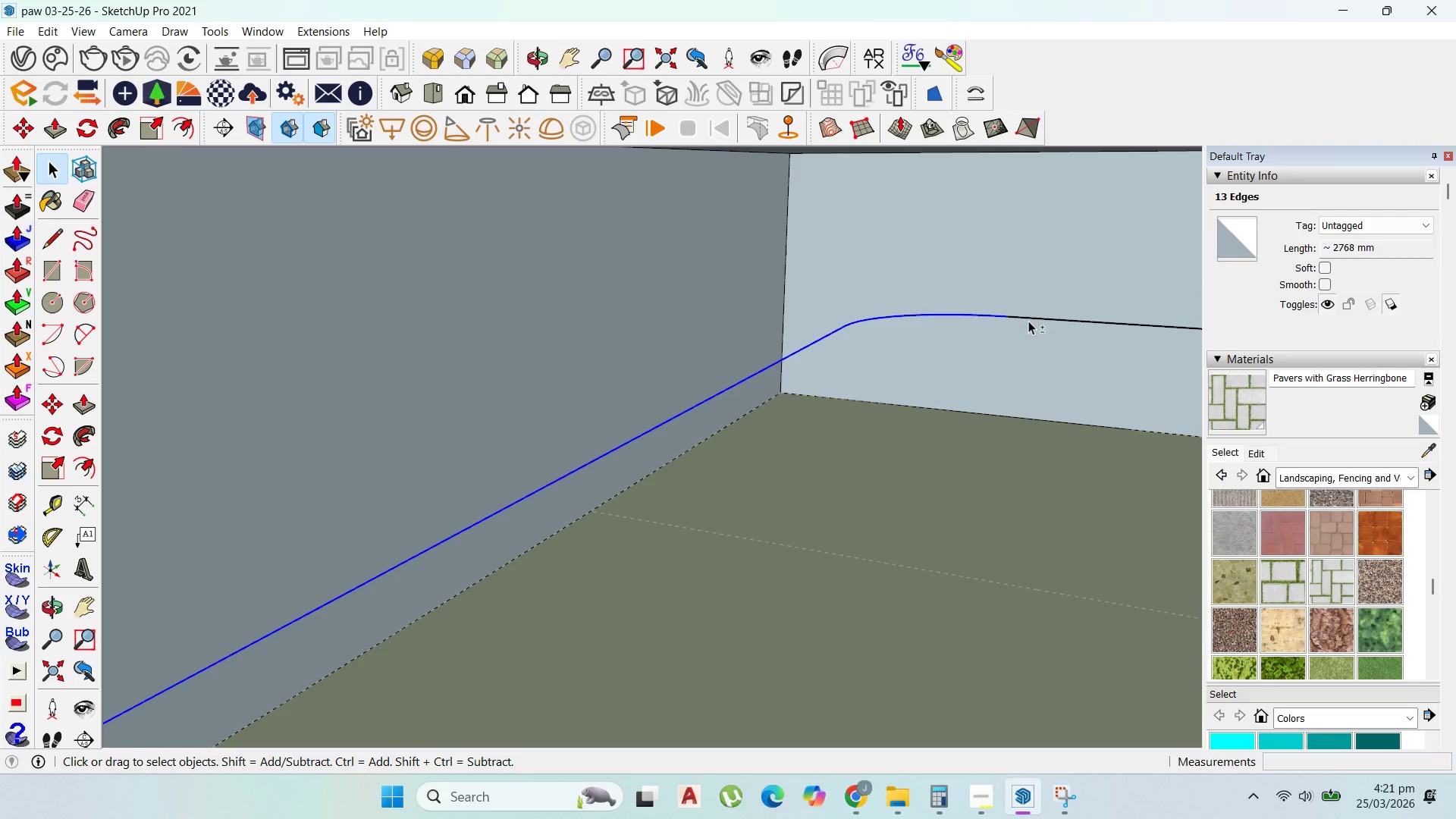 
left_click([1032, 318])
 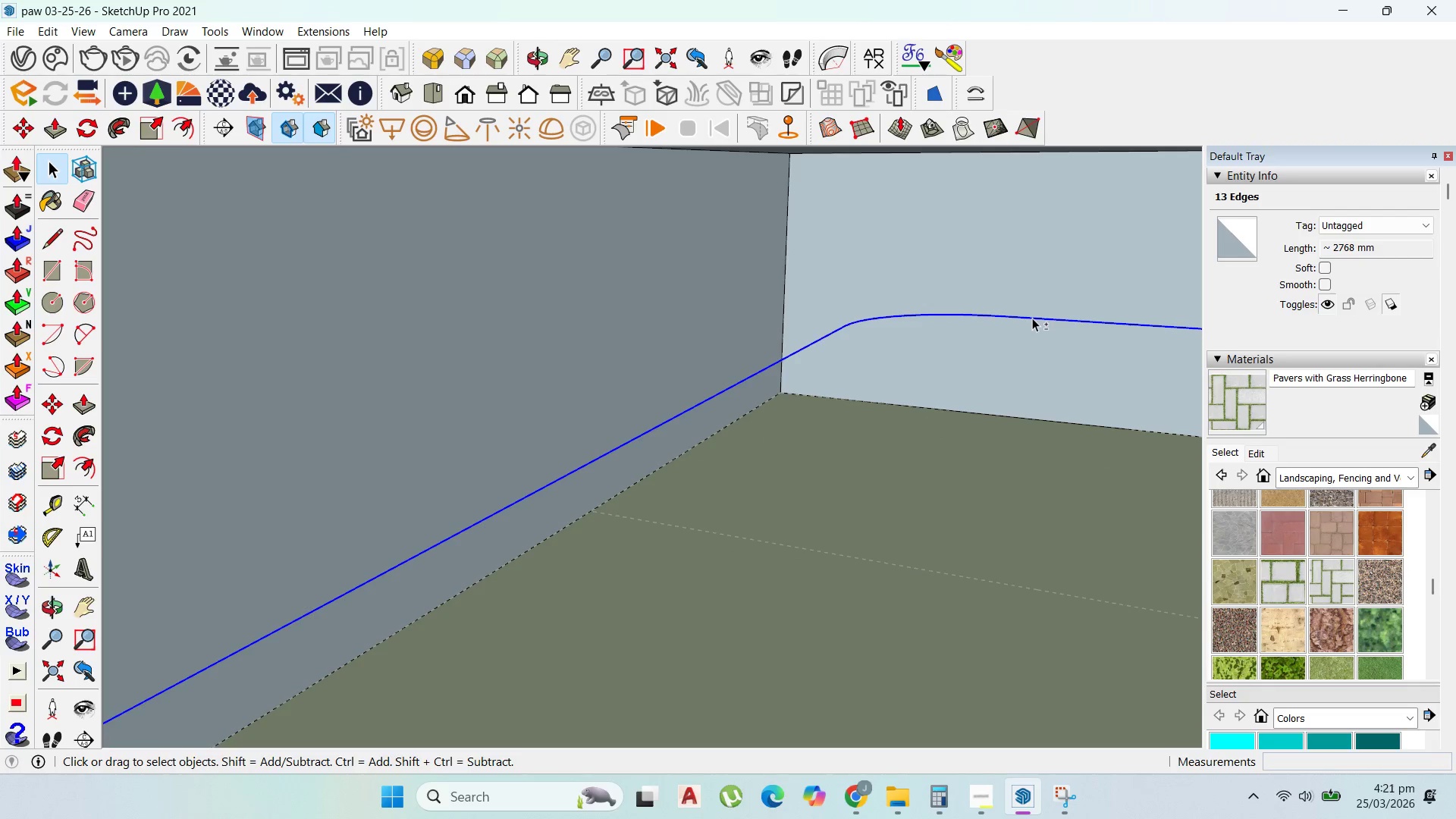 
key(Shift+ShiftLeft)
 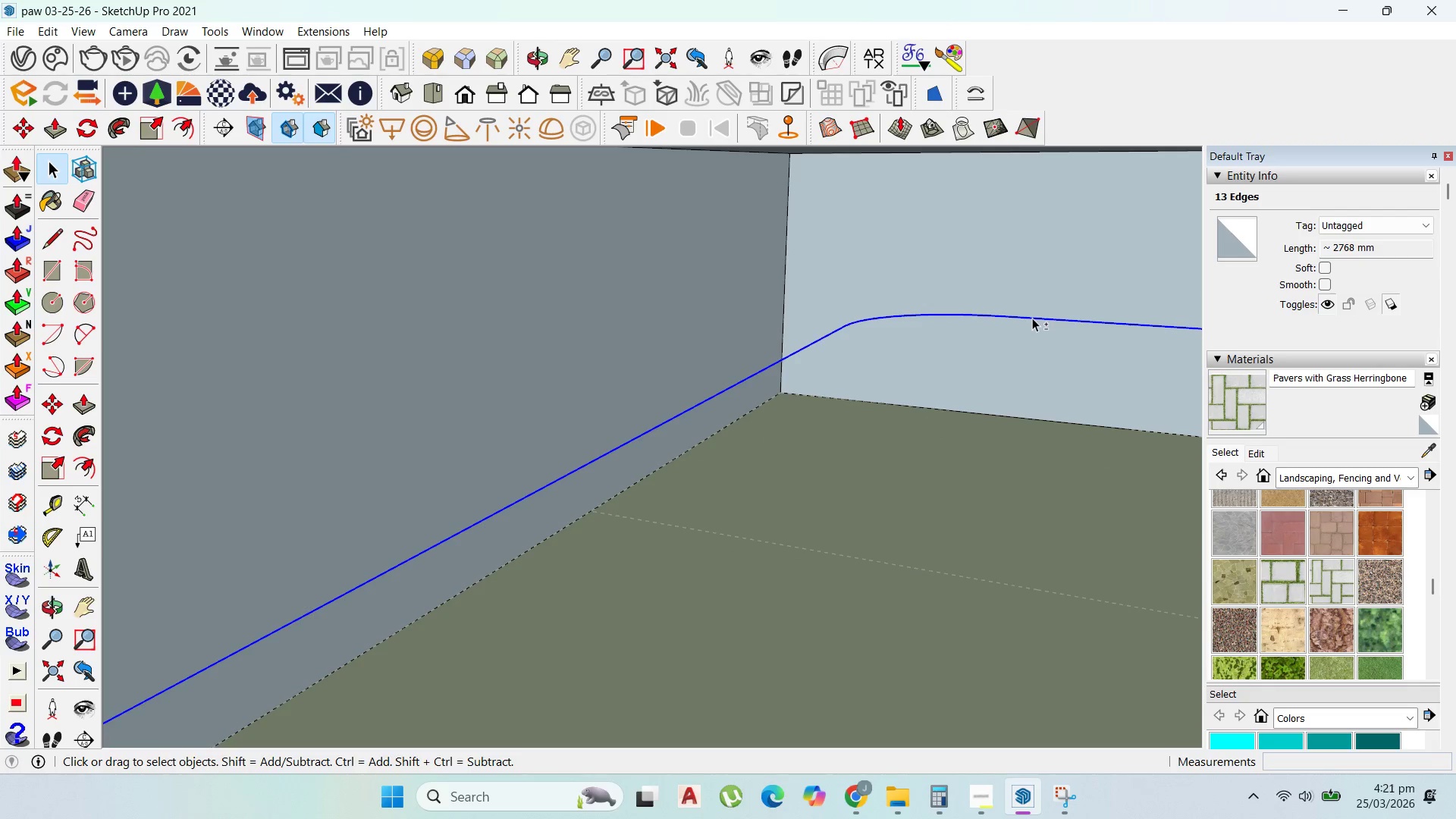 
key(Shift+ShiftLeft)
 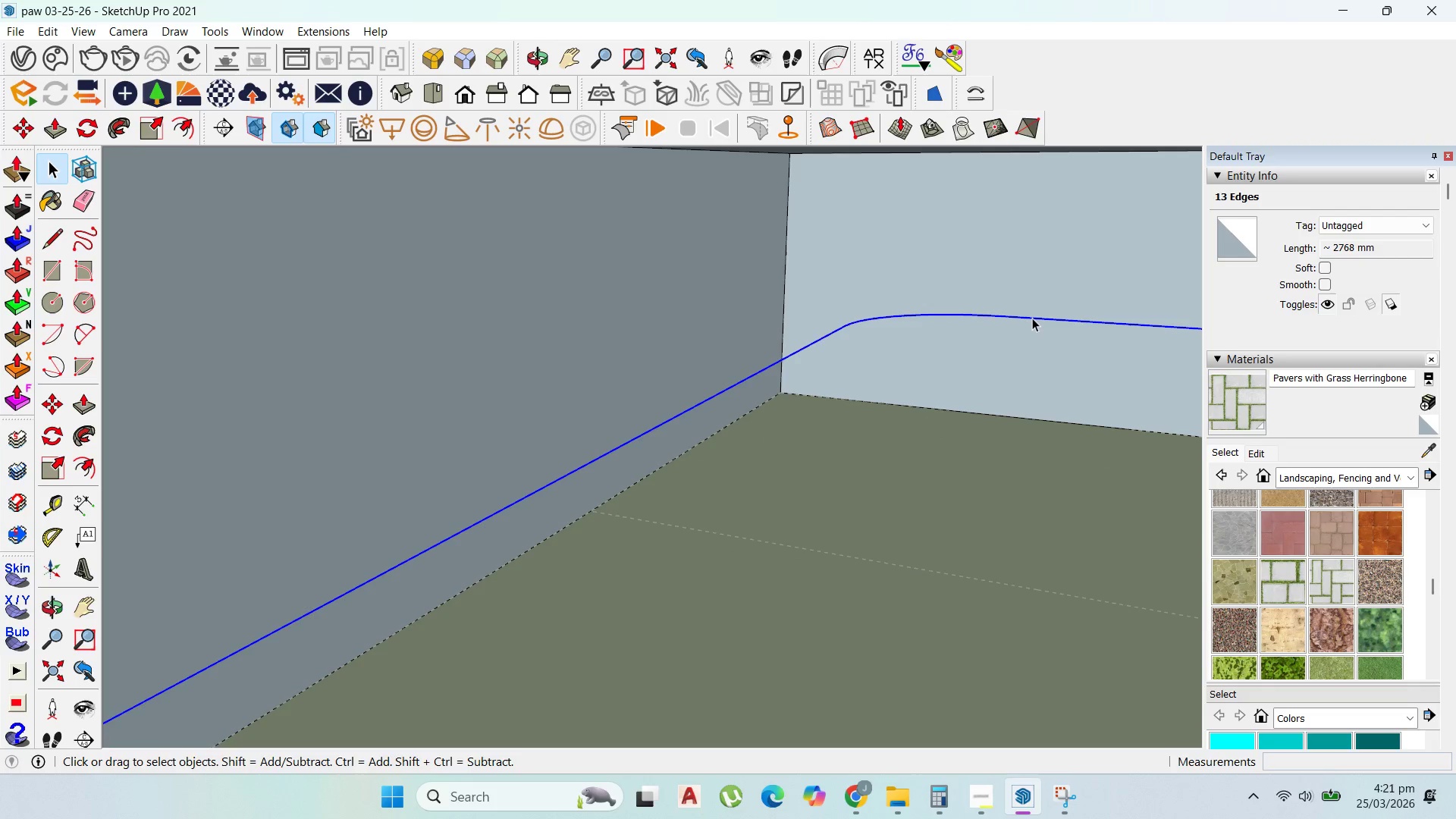 
key(Shift+ShiftLeft)
 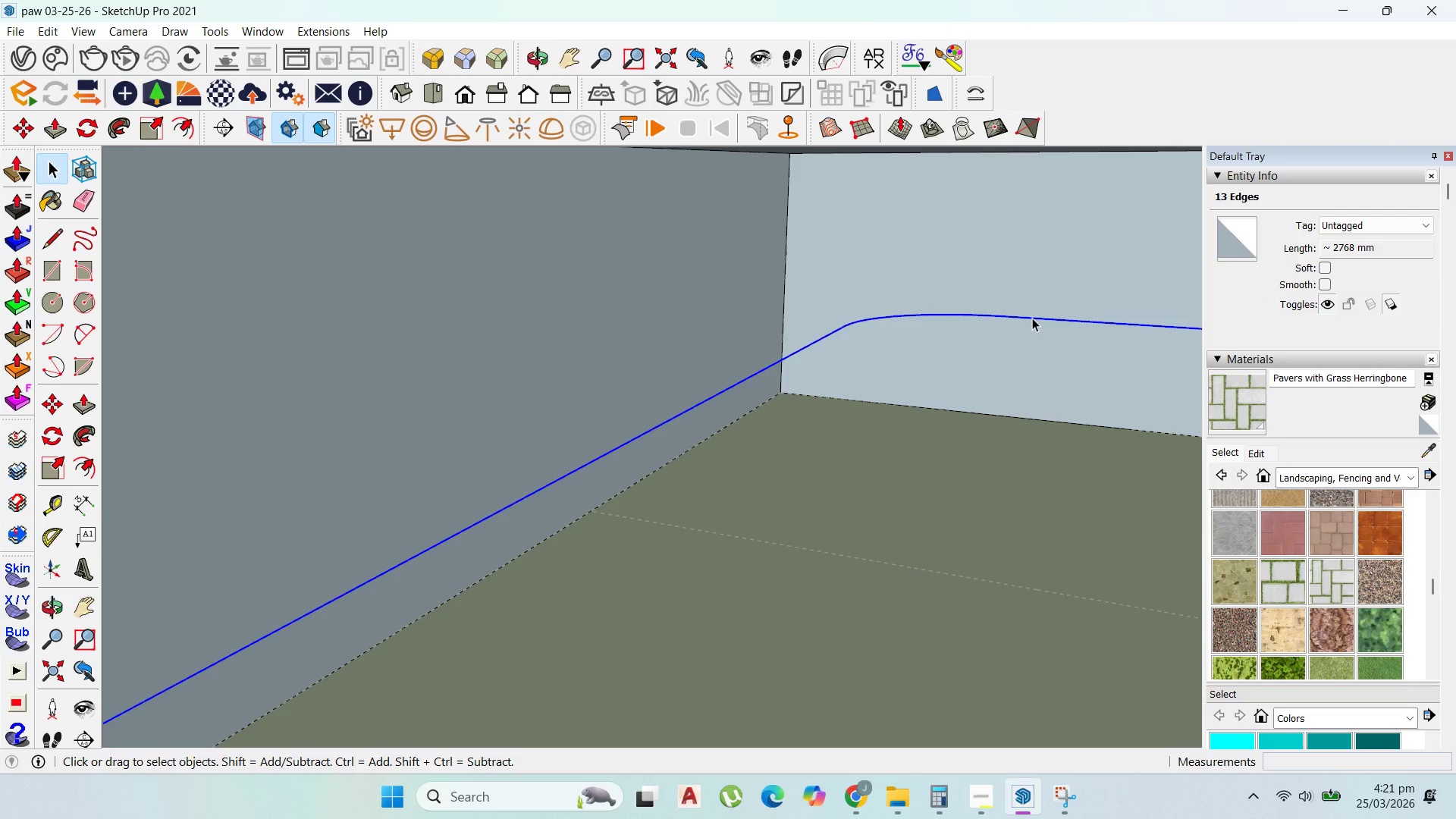 
key(Shift+ShiftLeft)
 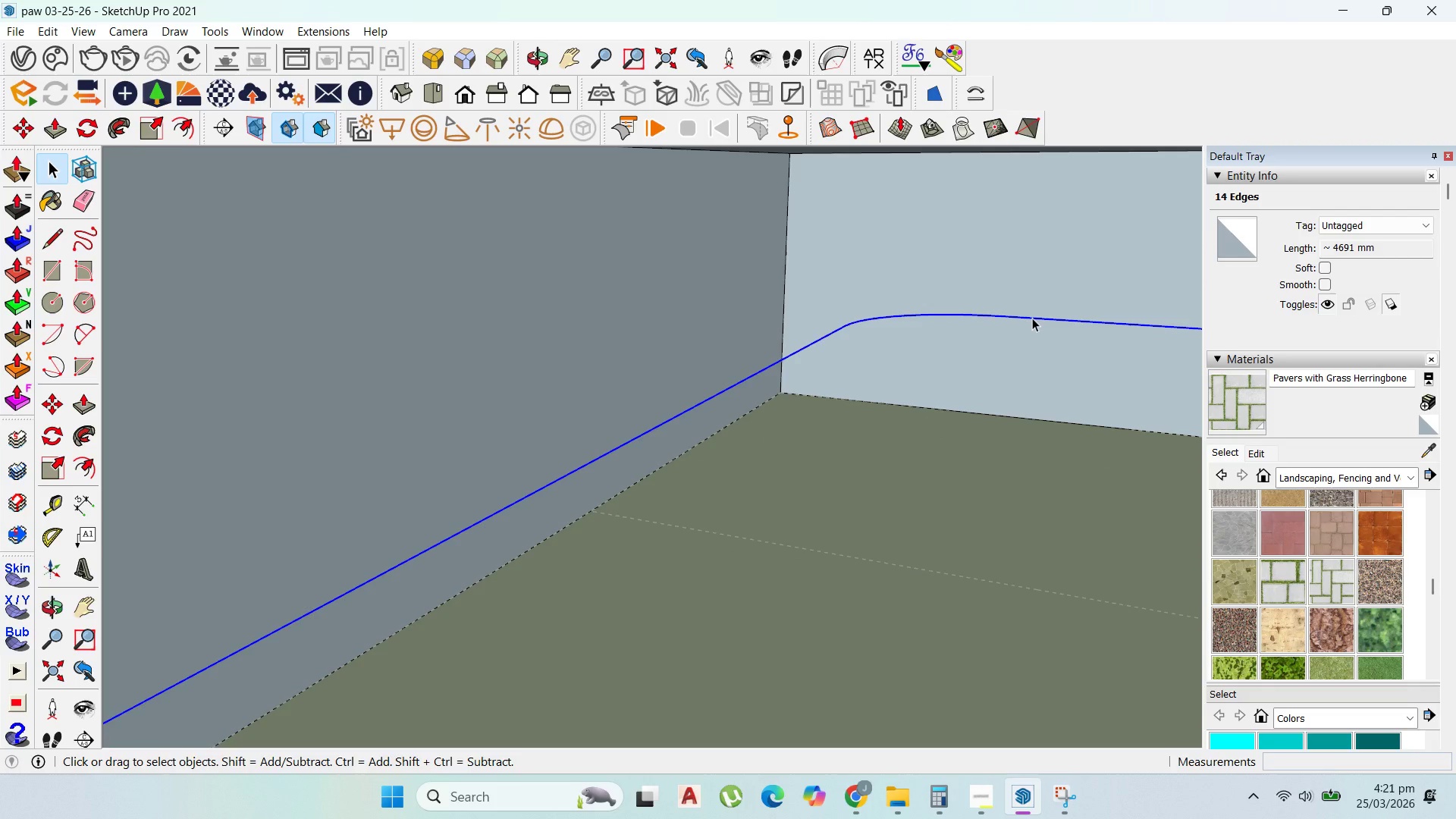 
wait(5.83)
 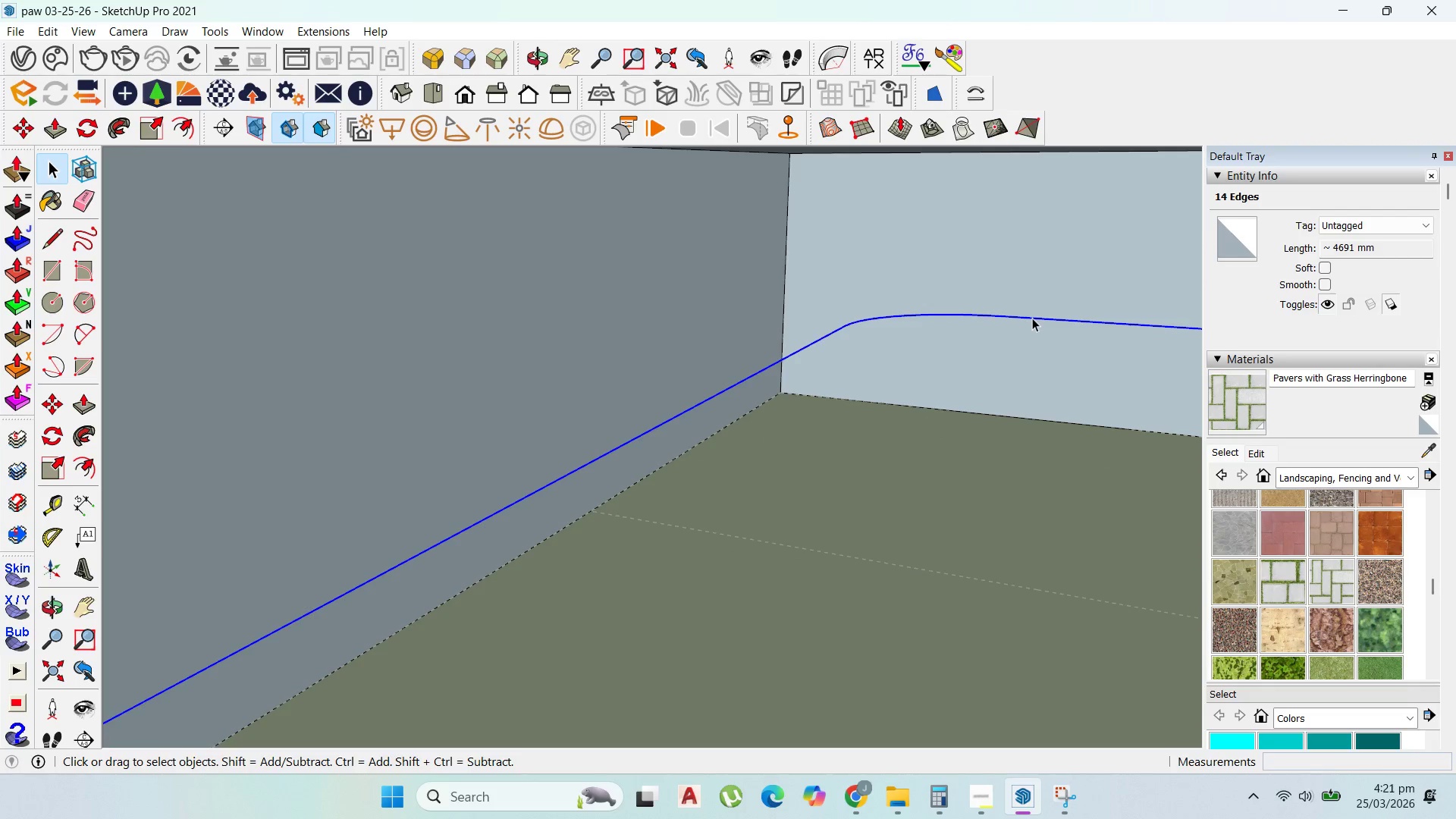 
scroll: coordinate [618, 422], scroll_direction: down, amount: 47.0
 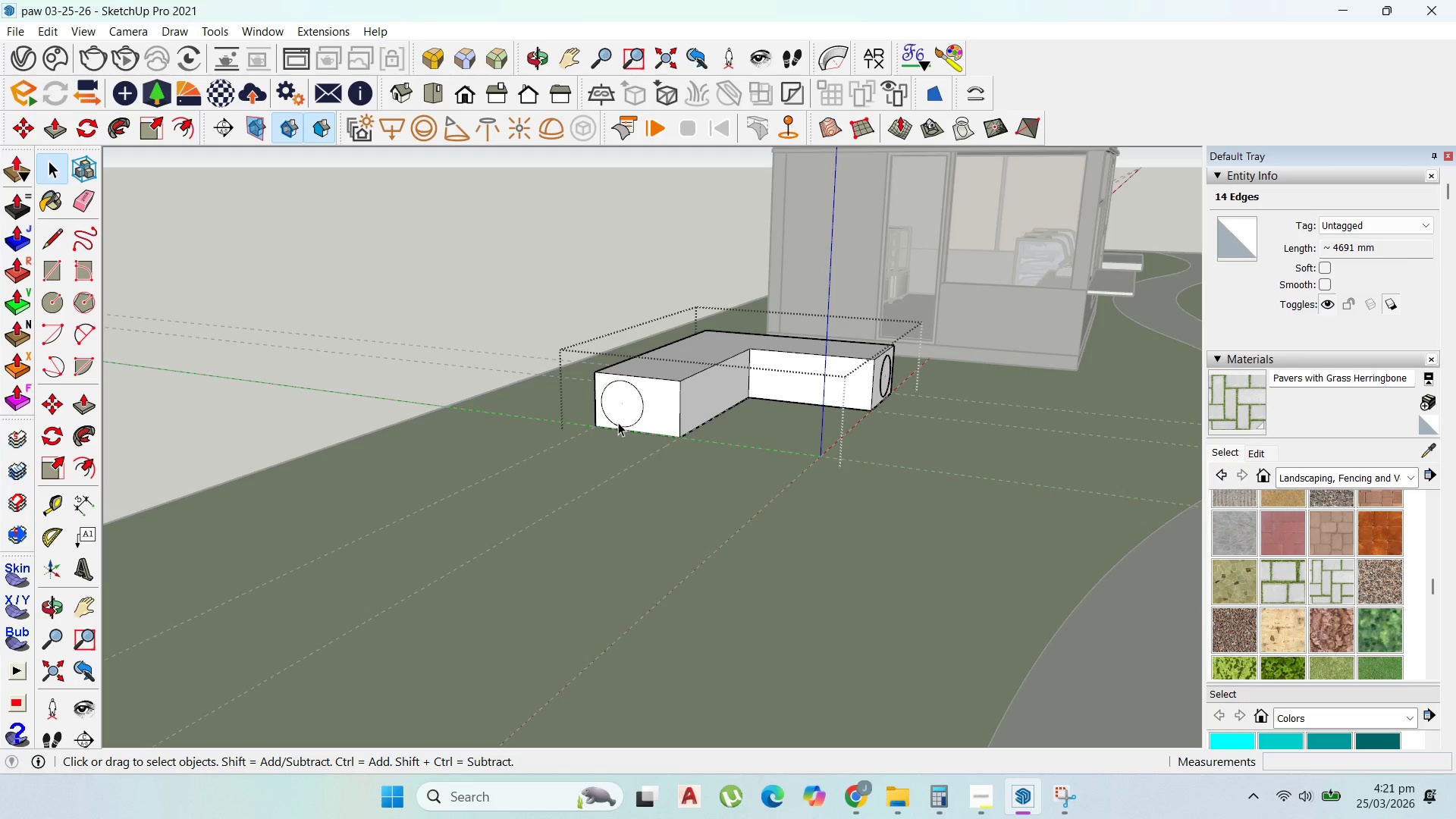 
wait(11.22)
 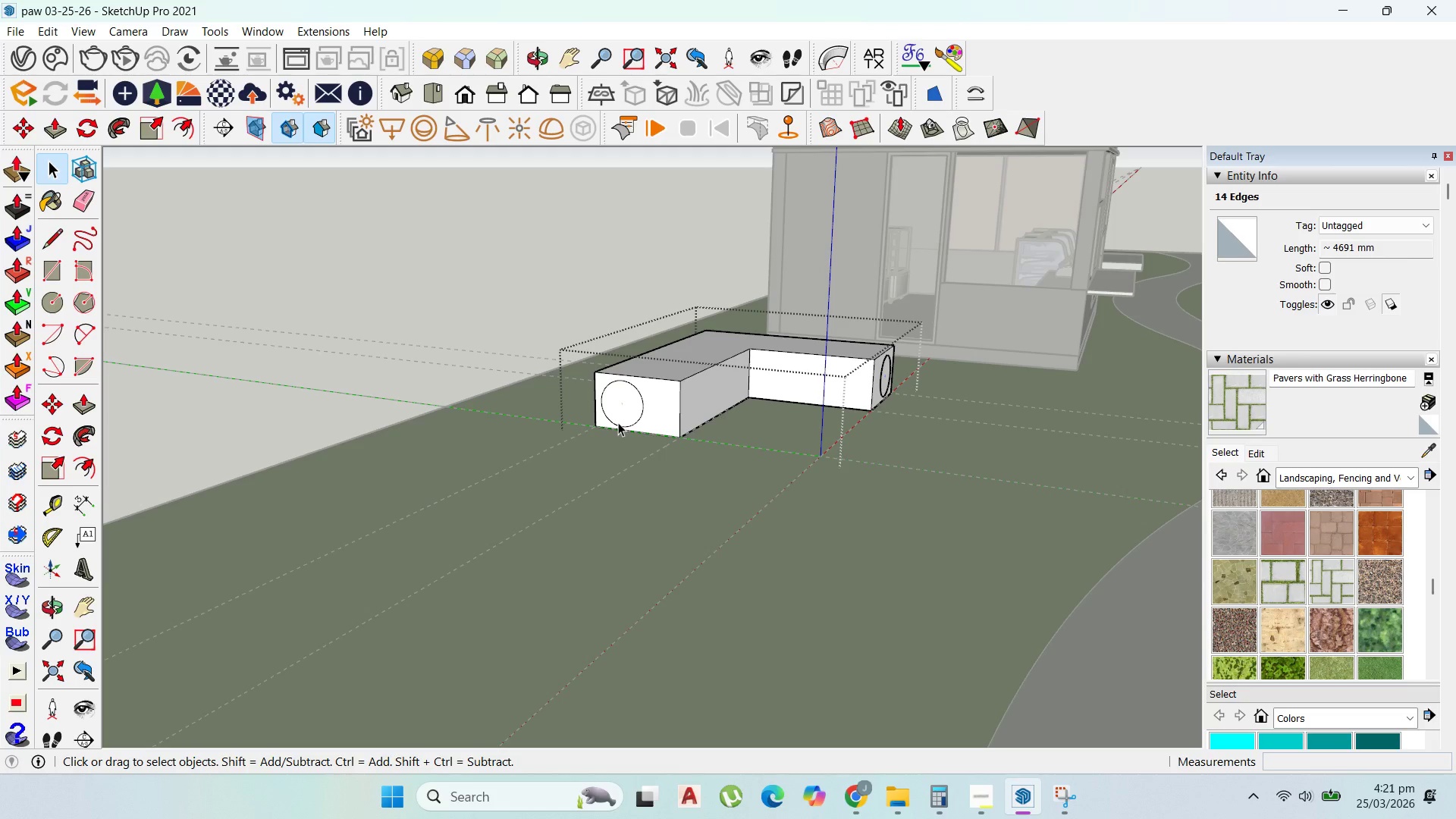 
left_click([163, 33])
 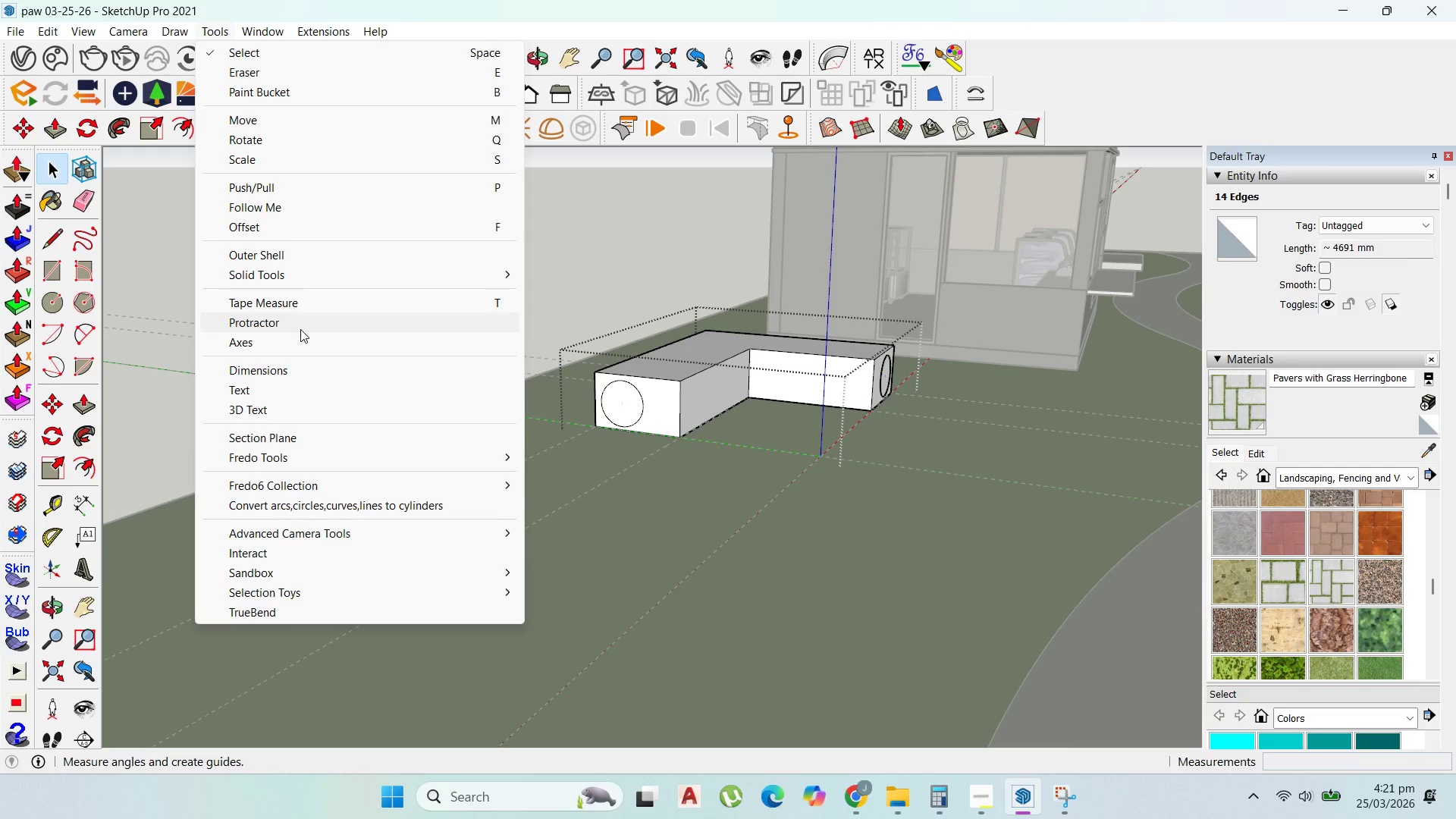 
wait(5.61)
 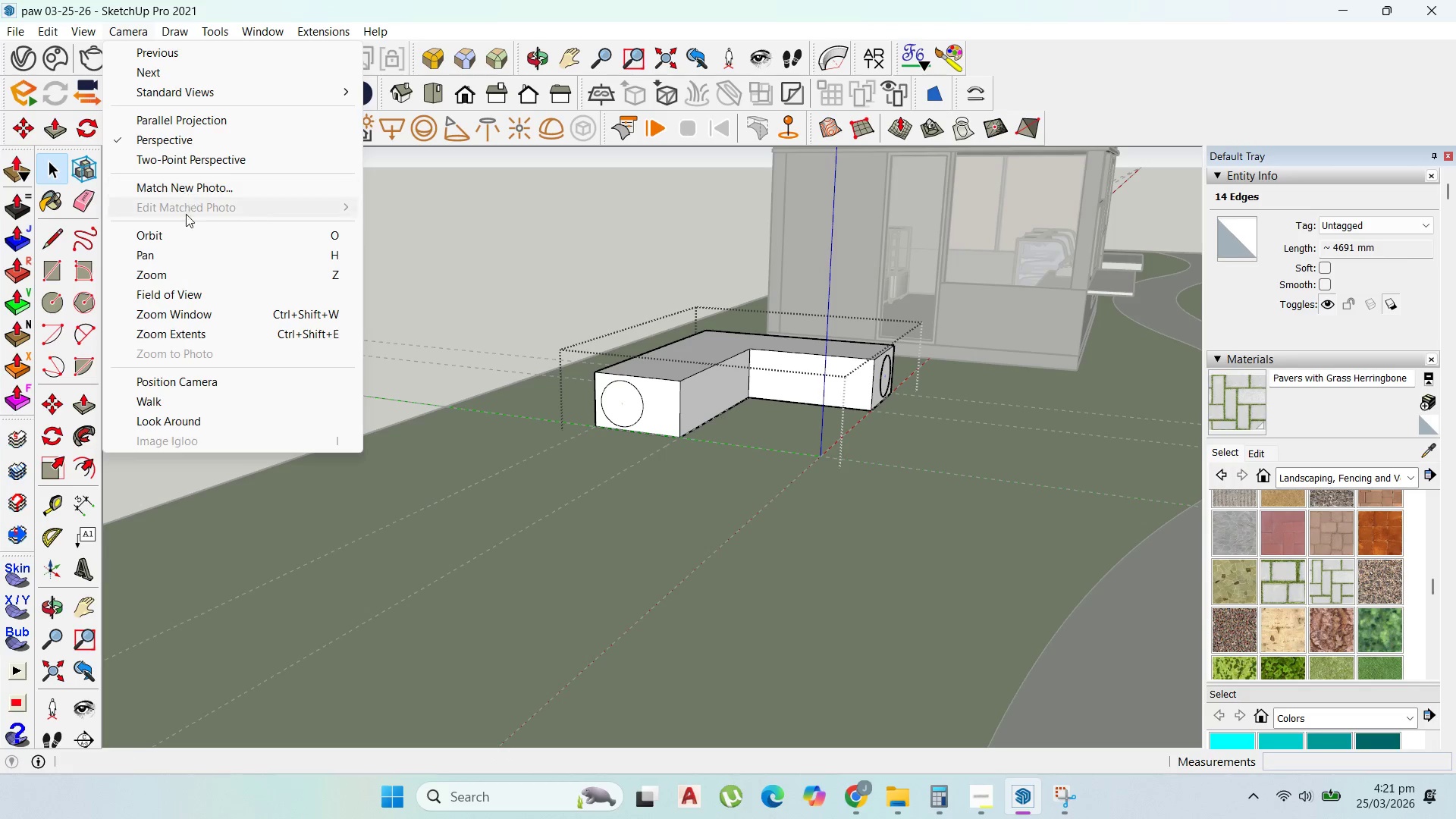 
left_click([276, 212])
 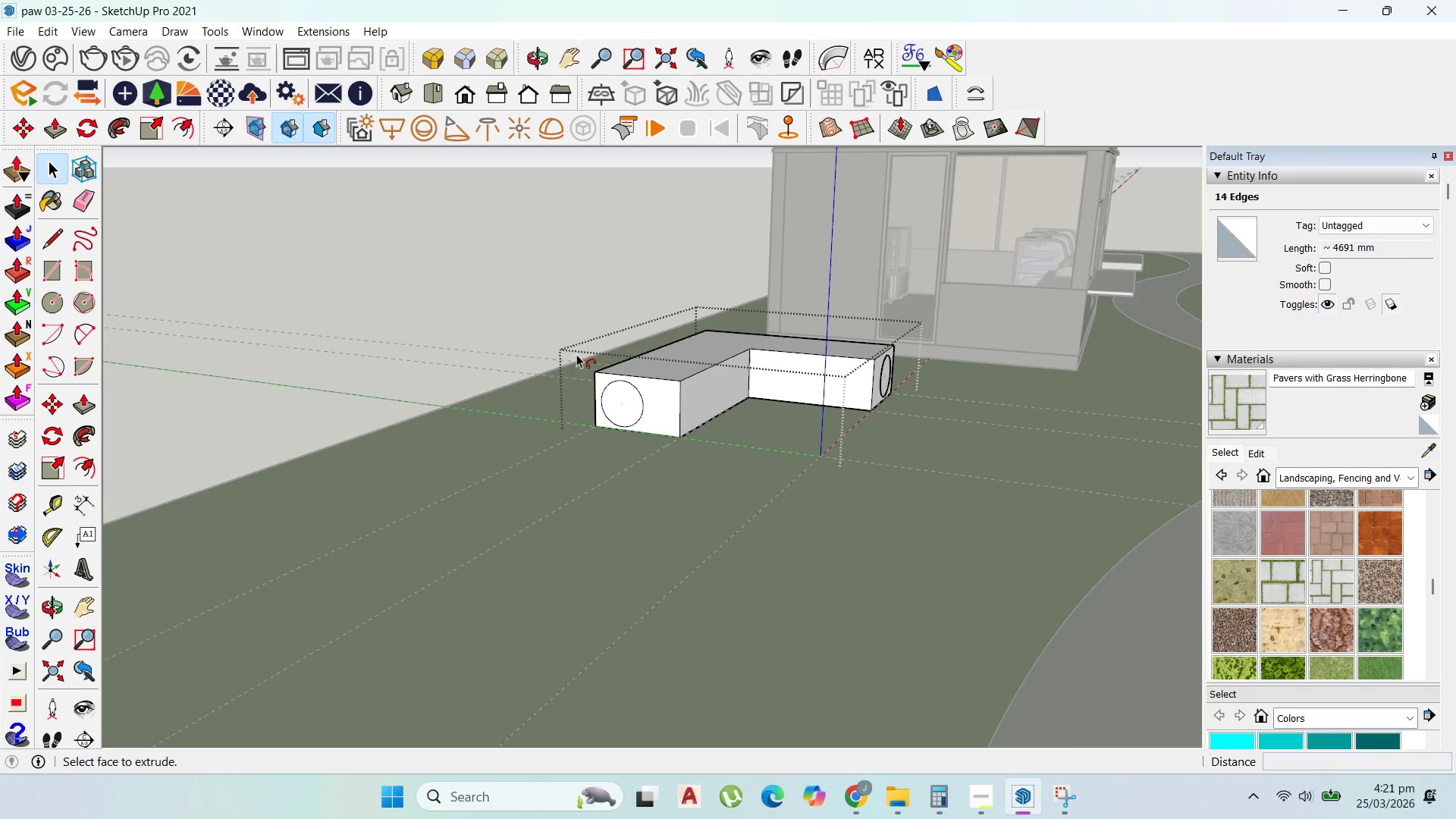 
double_click([634, 403])
 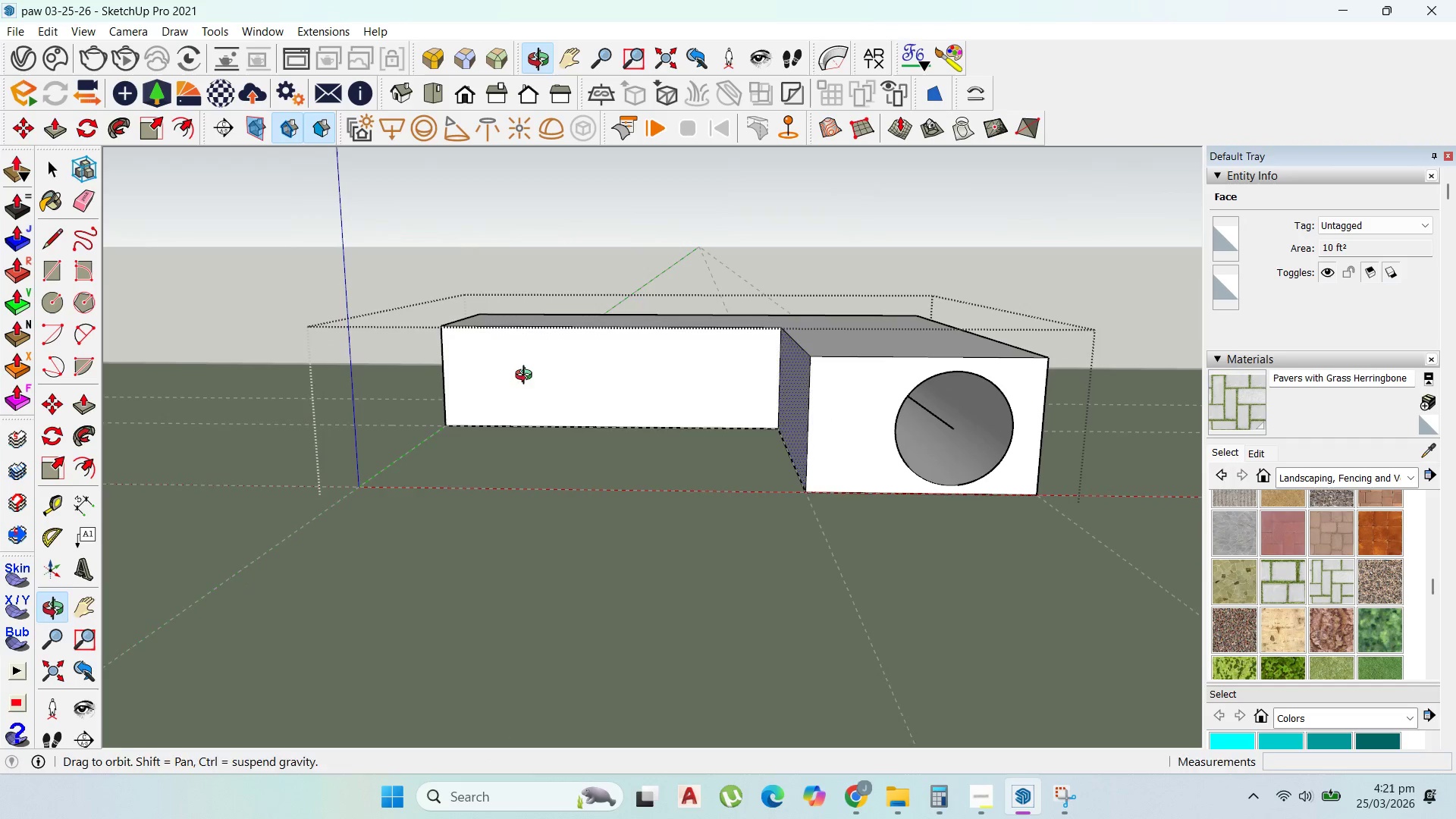 
scroll: coordinate [325, 436], scroll_direction: up, amount: 40.0
 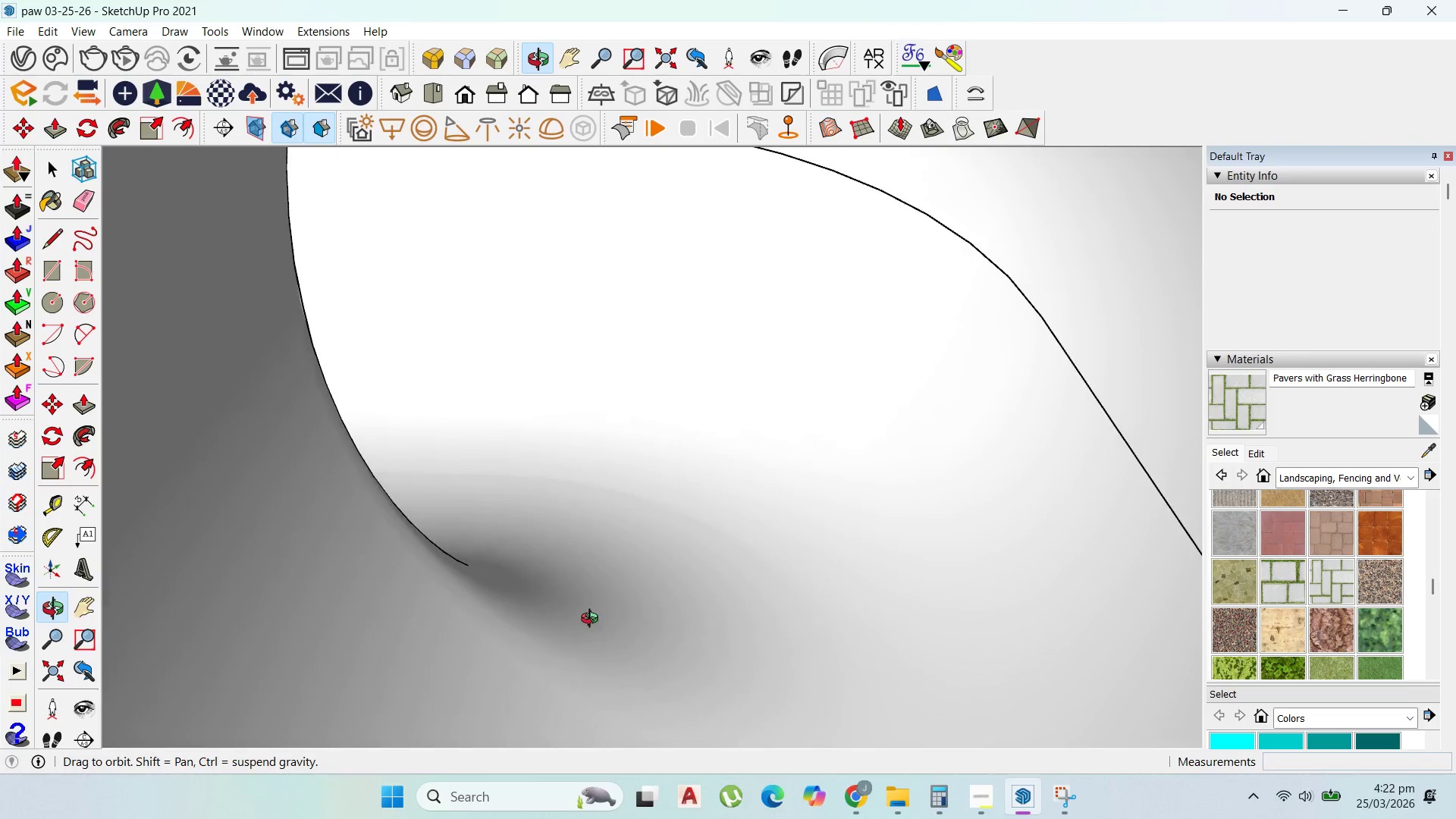 
double_click([868, 212])
 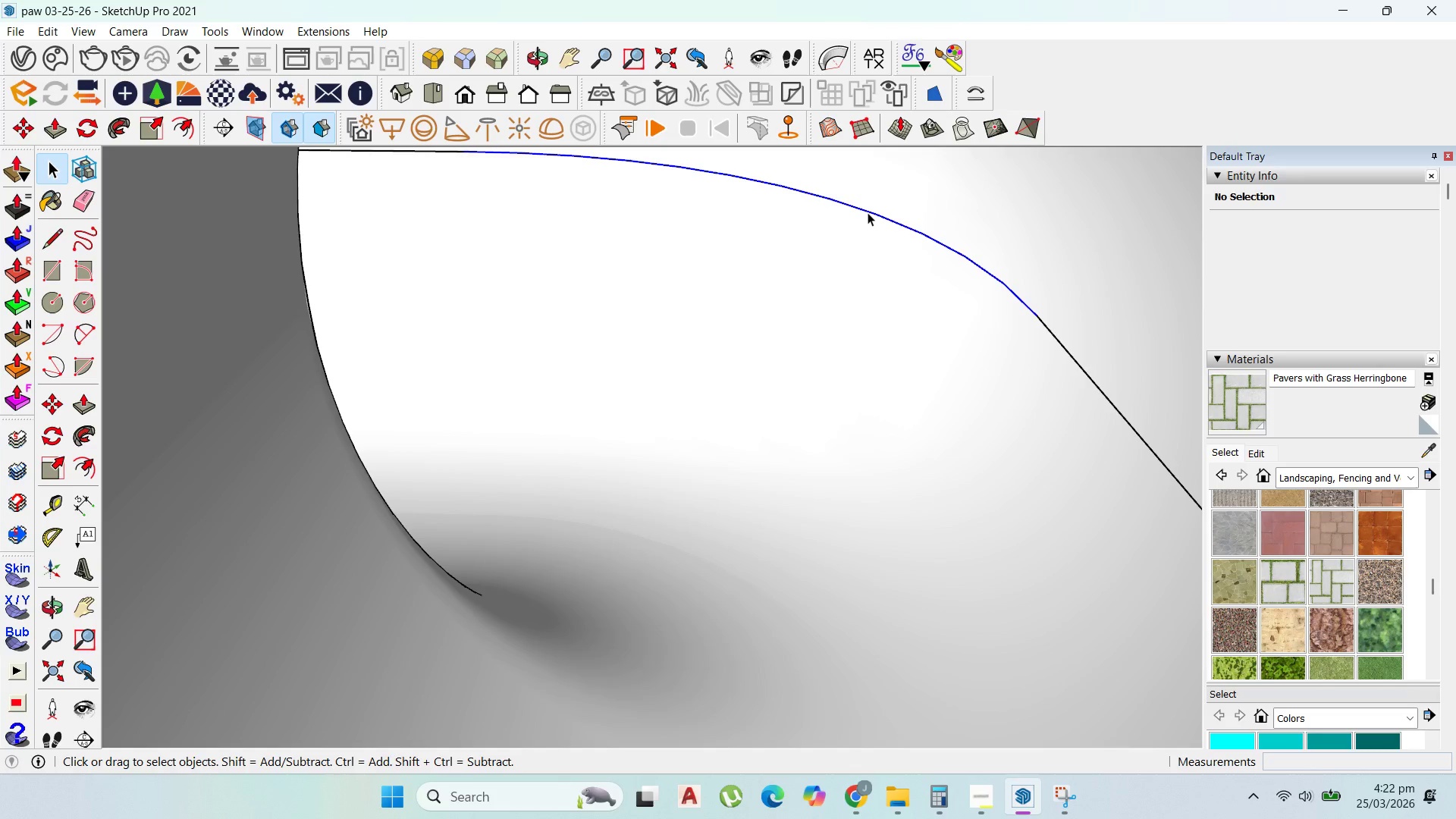 
triple_click([868, 212])
 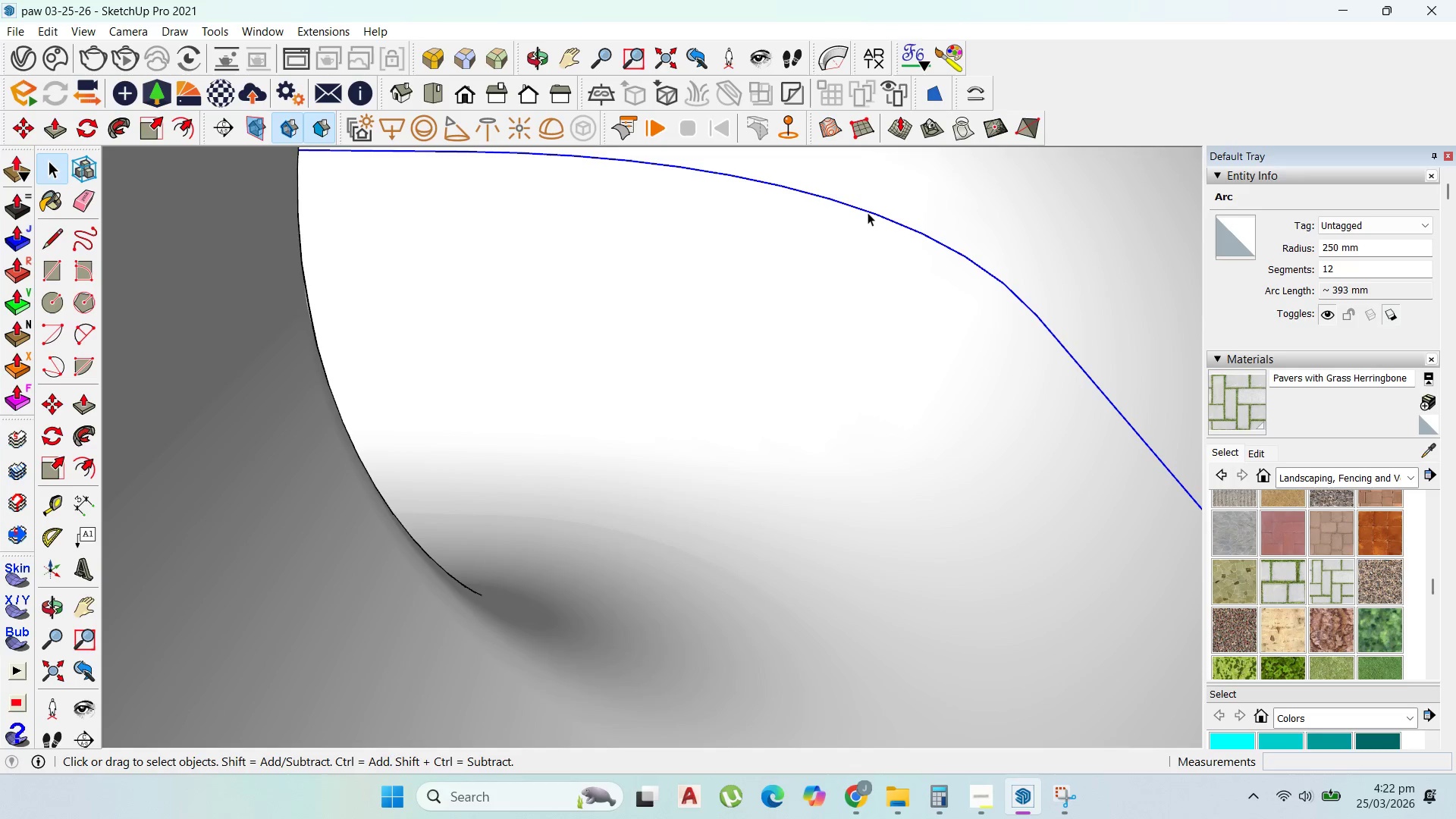 
triple_click([868, 212])
 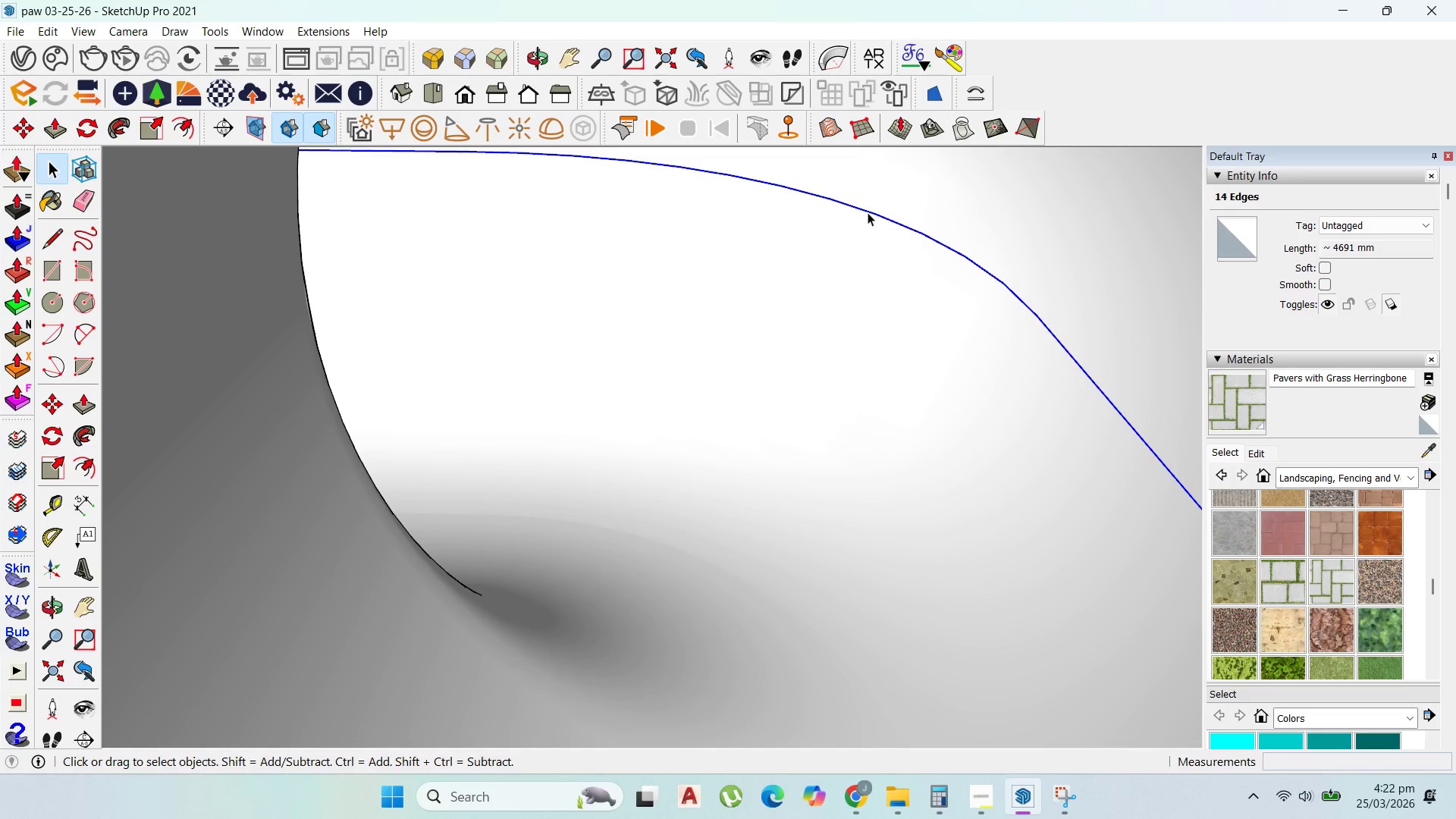 
key(Delete)
 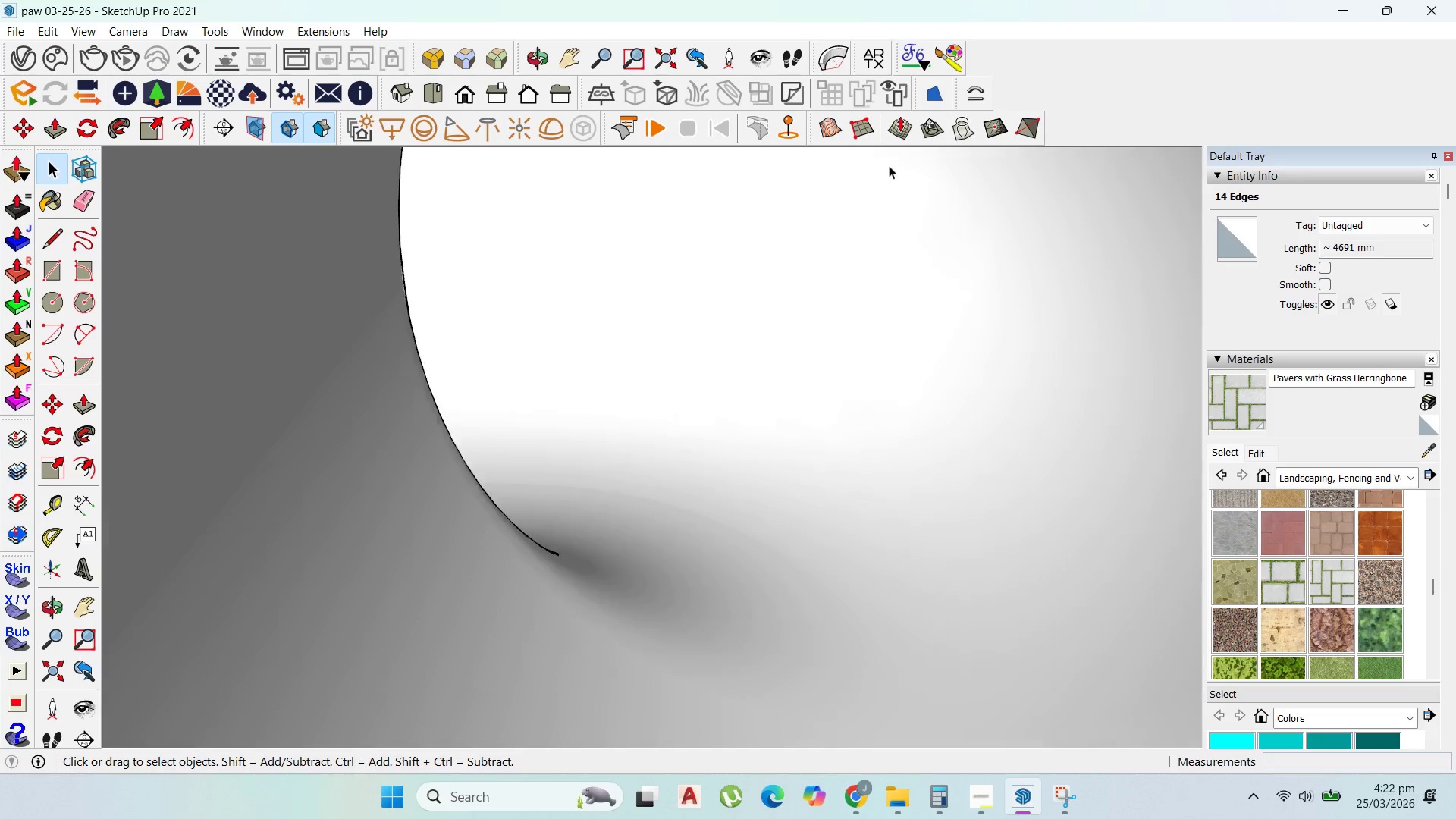 
scroll: coordinate [858, 256], scroll_direction: down, amount: 97.0
 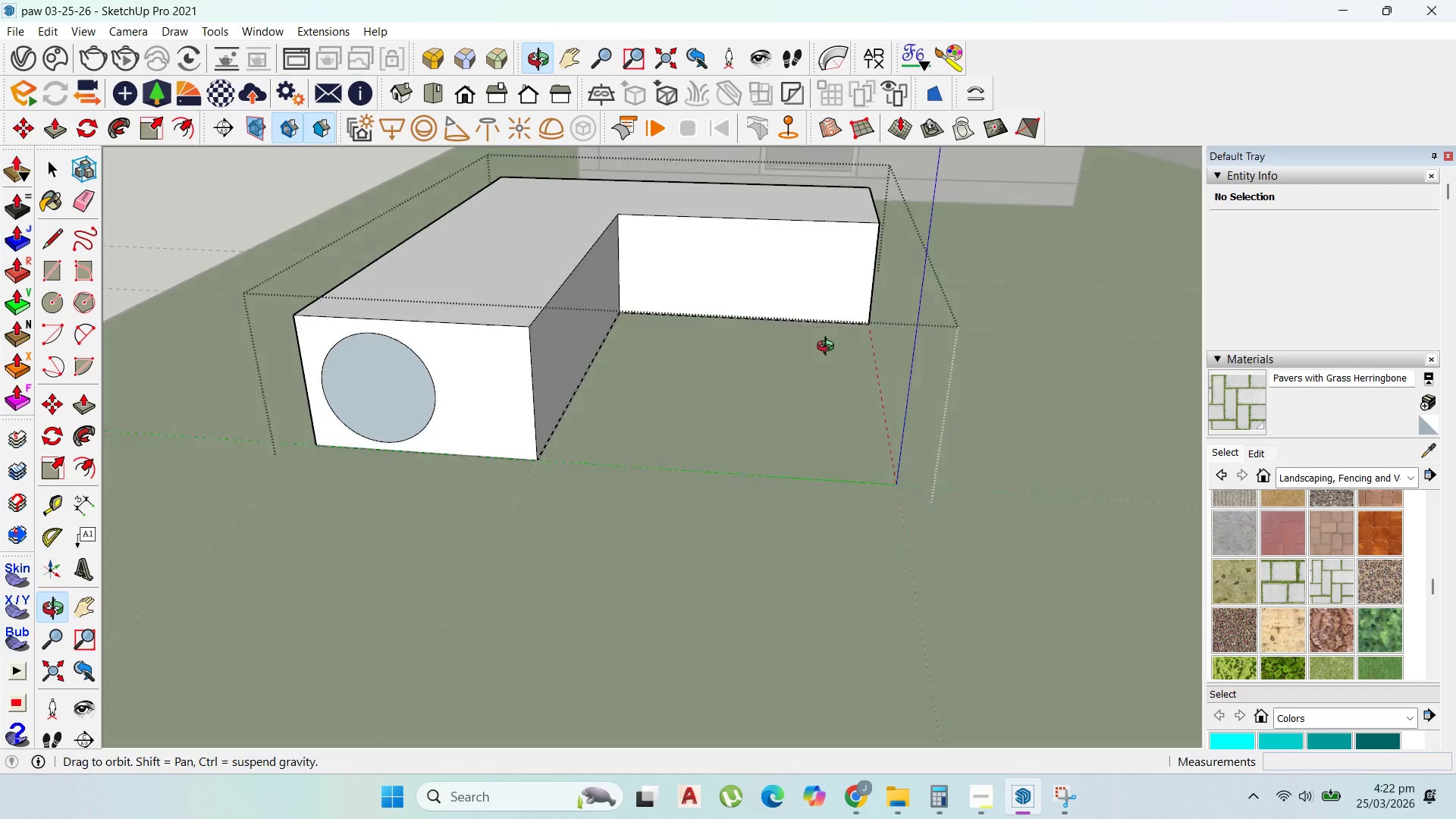 
left_click([438, 366])
 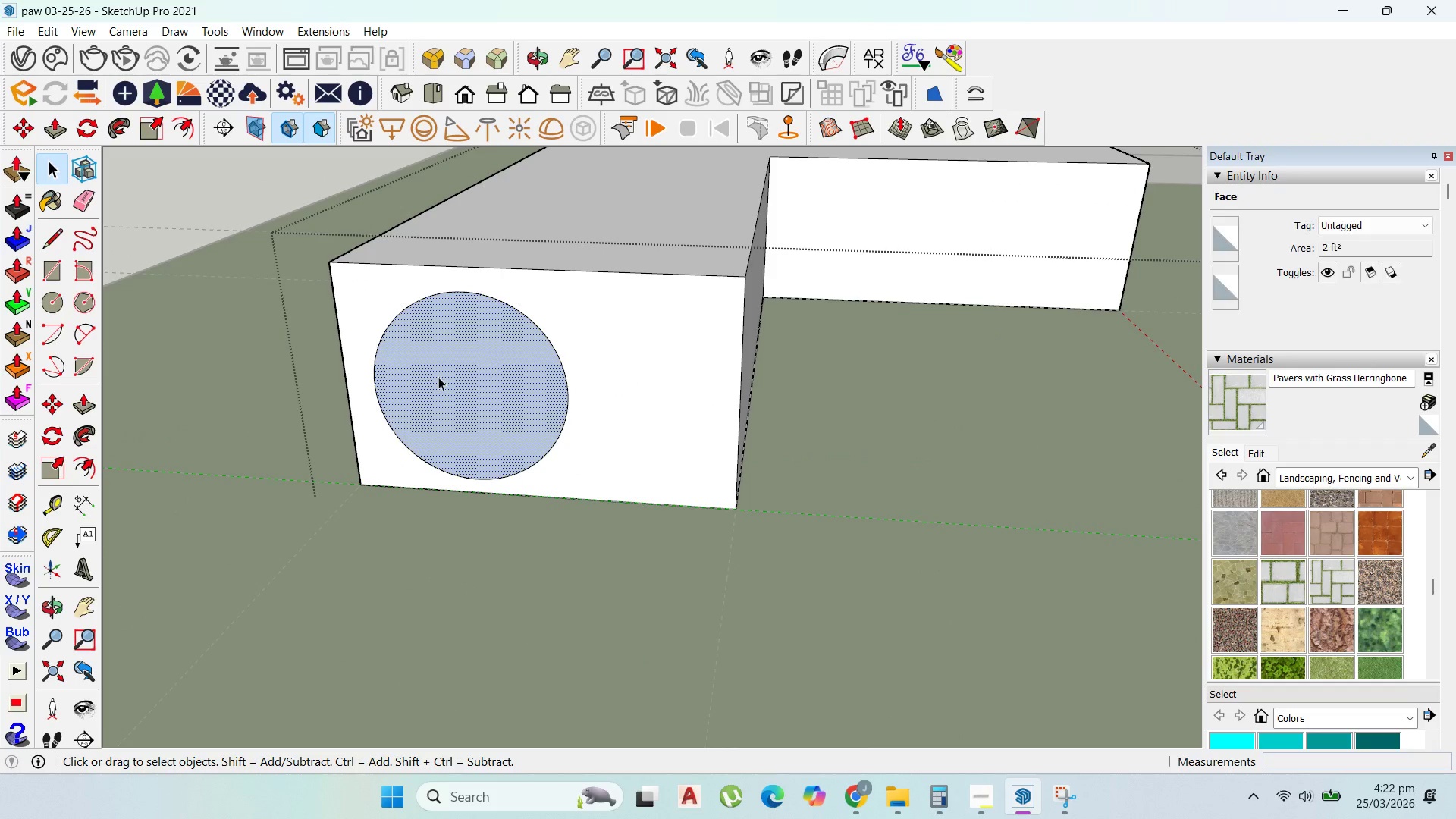 
scroll: coordinate [290, 351], scroll_direction: up, amount: 4.0
 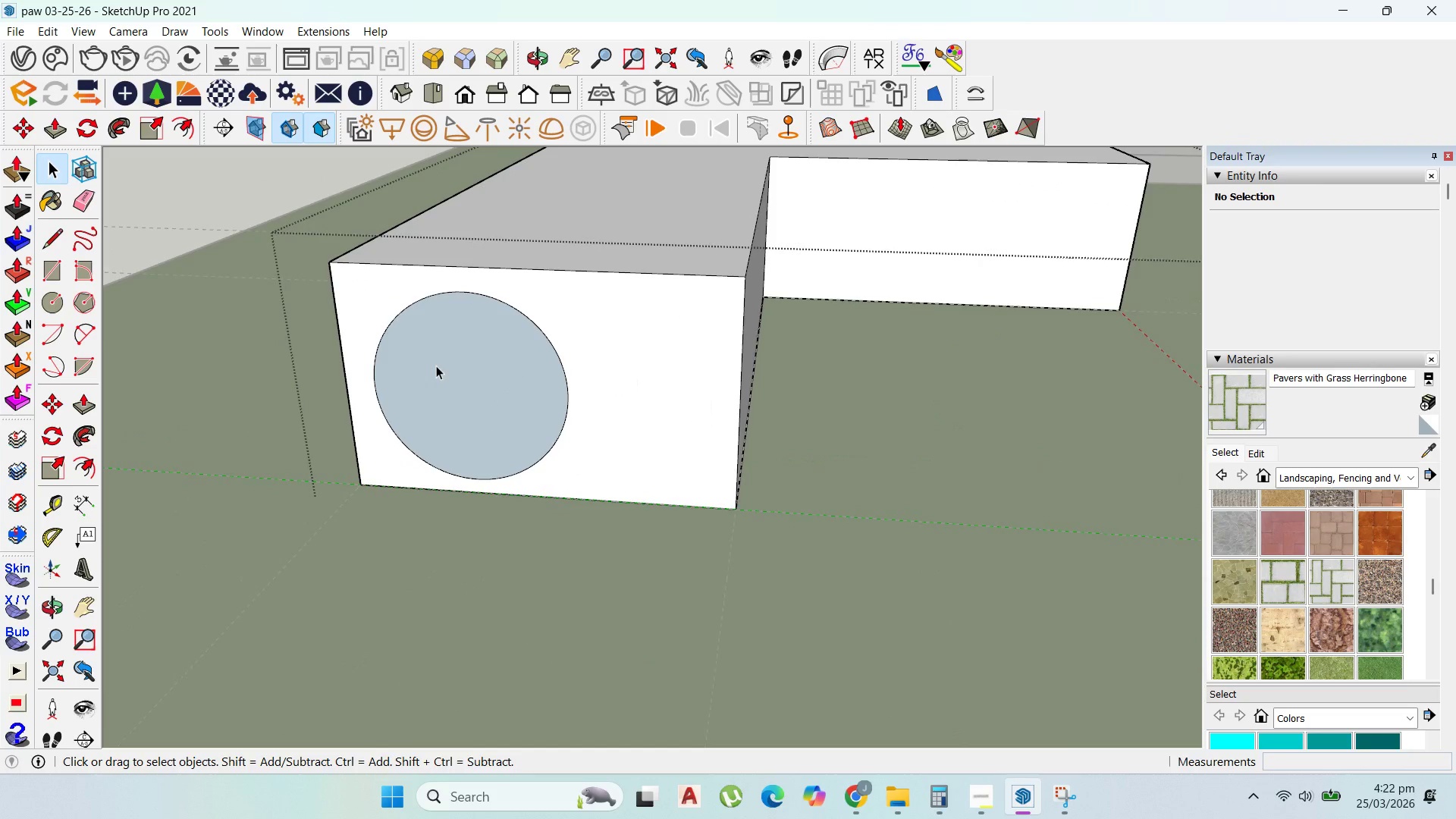 
key(Delete)
 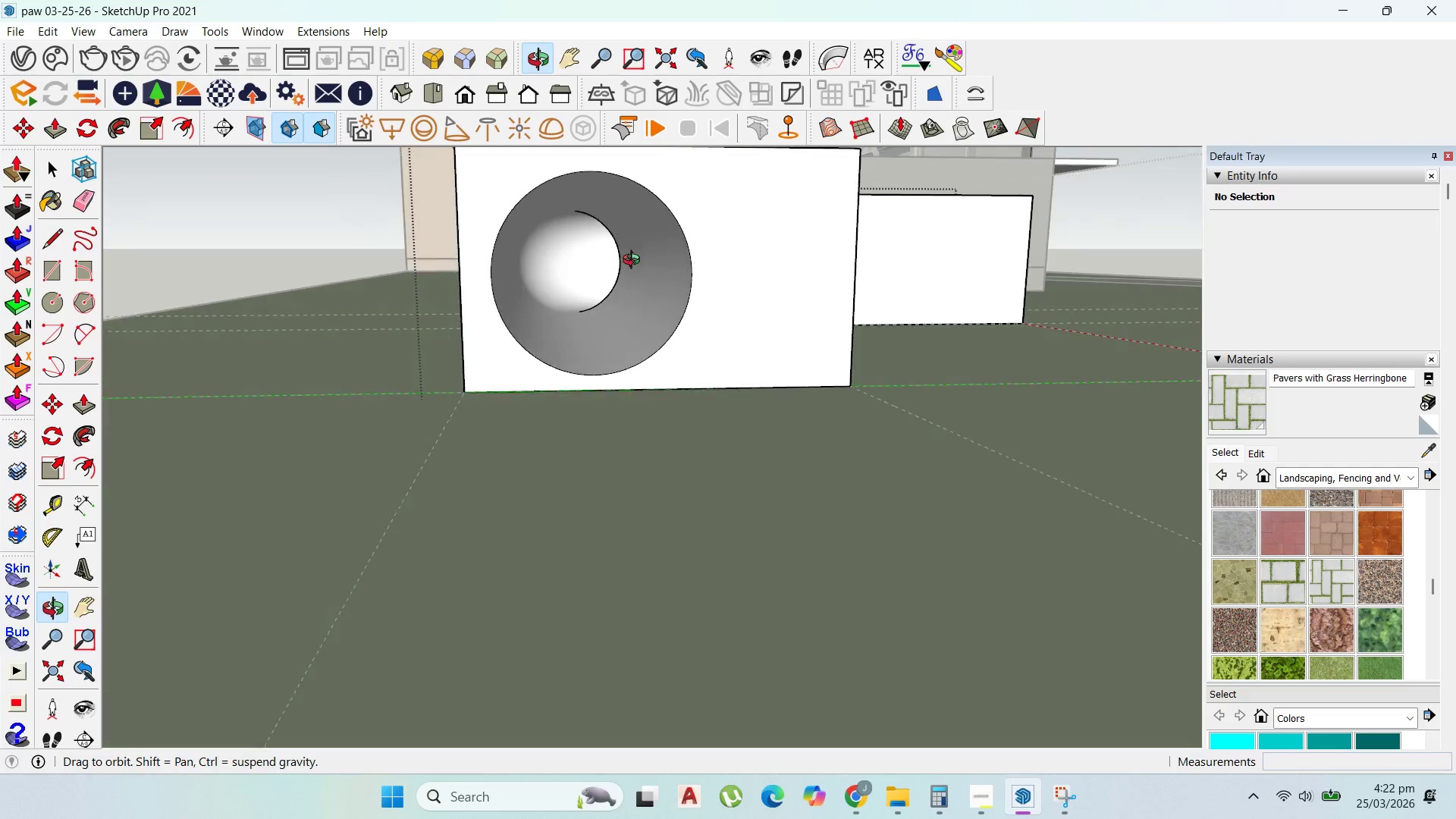 
scroll: coordinate [649, 328], scroll_direction: down, amount: 5.0
 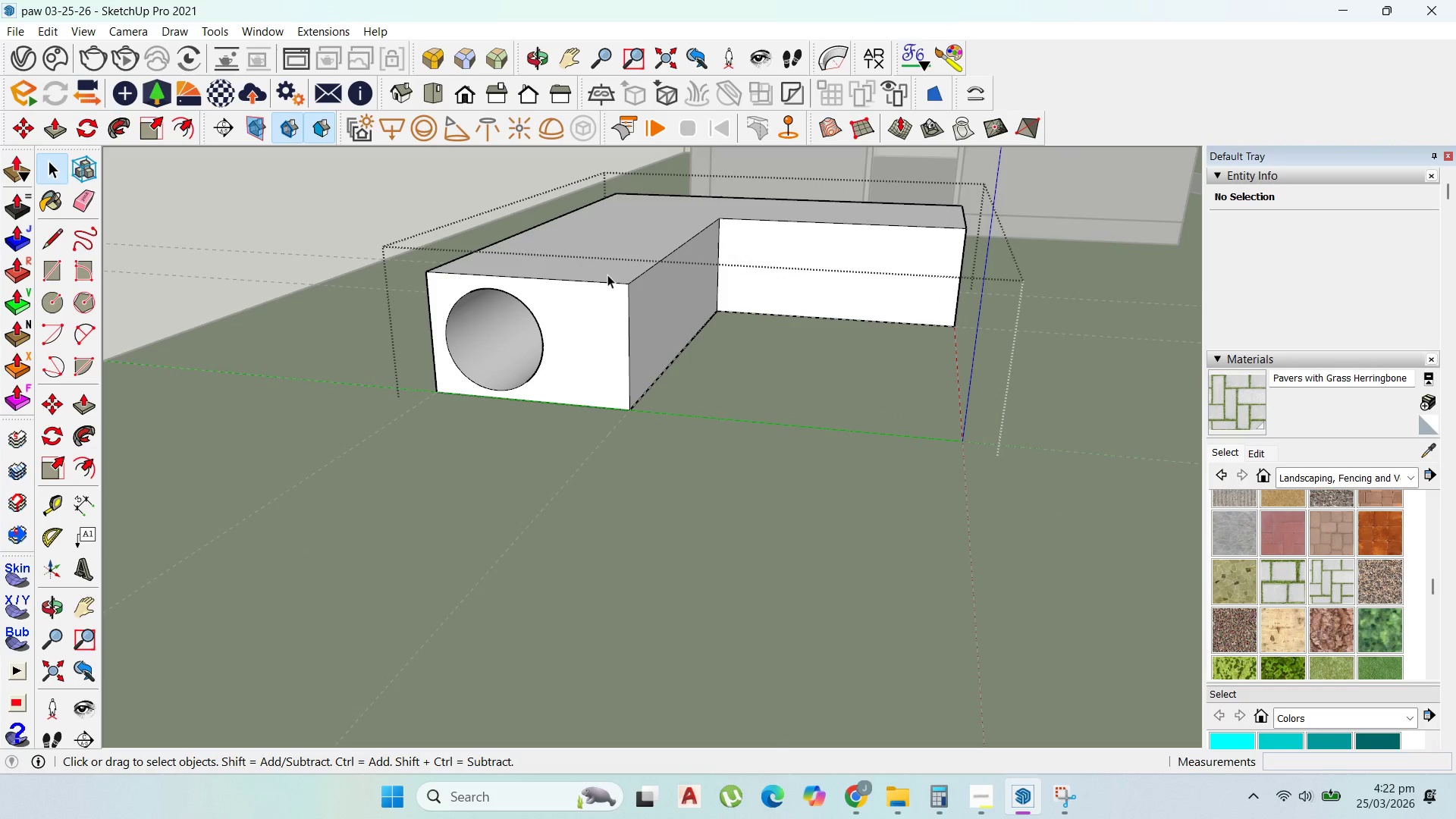 
double_click([608, 273])
 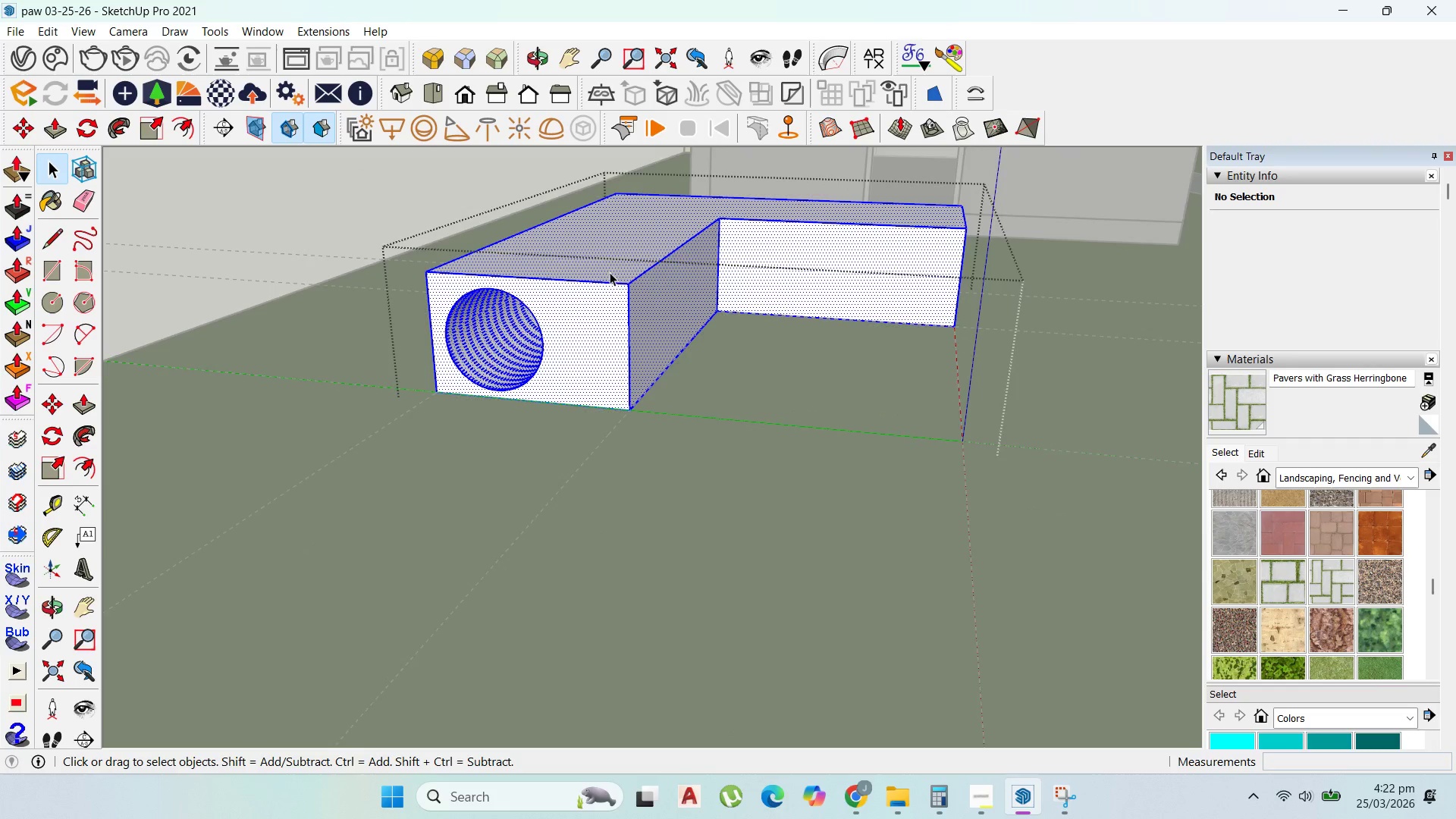 
scroll: coordinate [626, 277], scroll_direction: up, amount: 4.0
 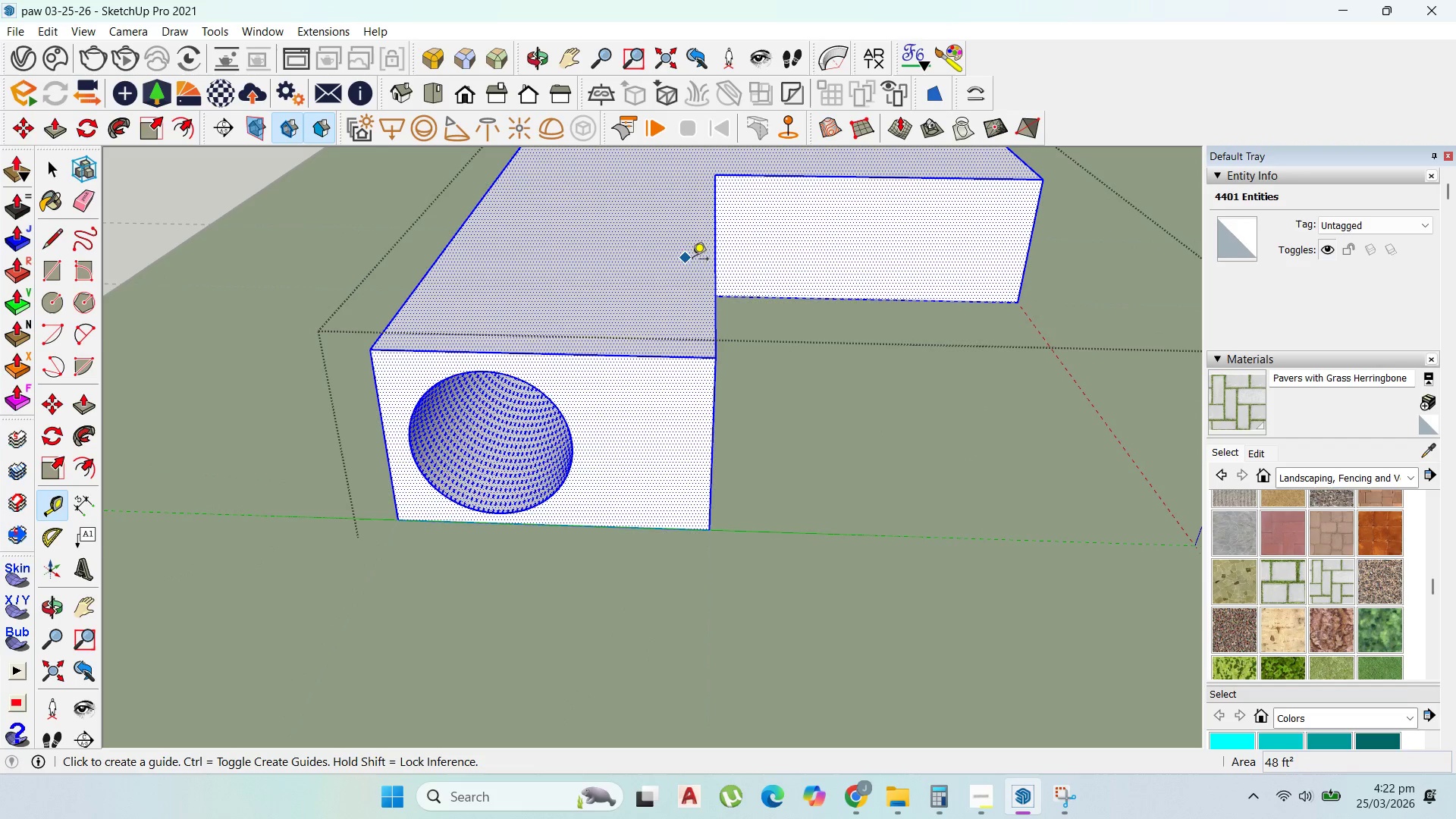 
left_click([713, 269])
 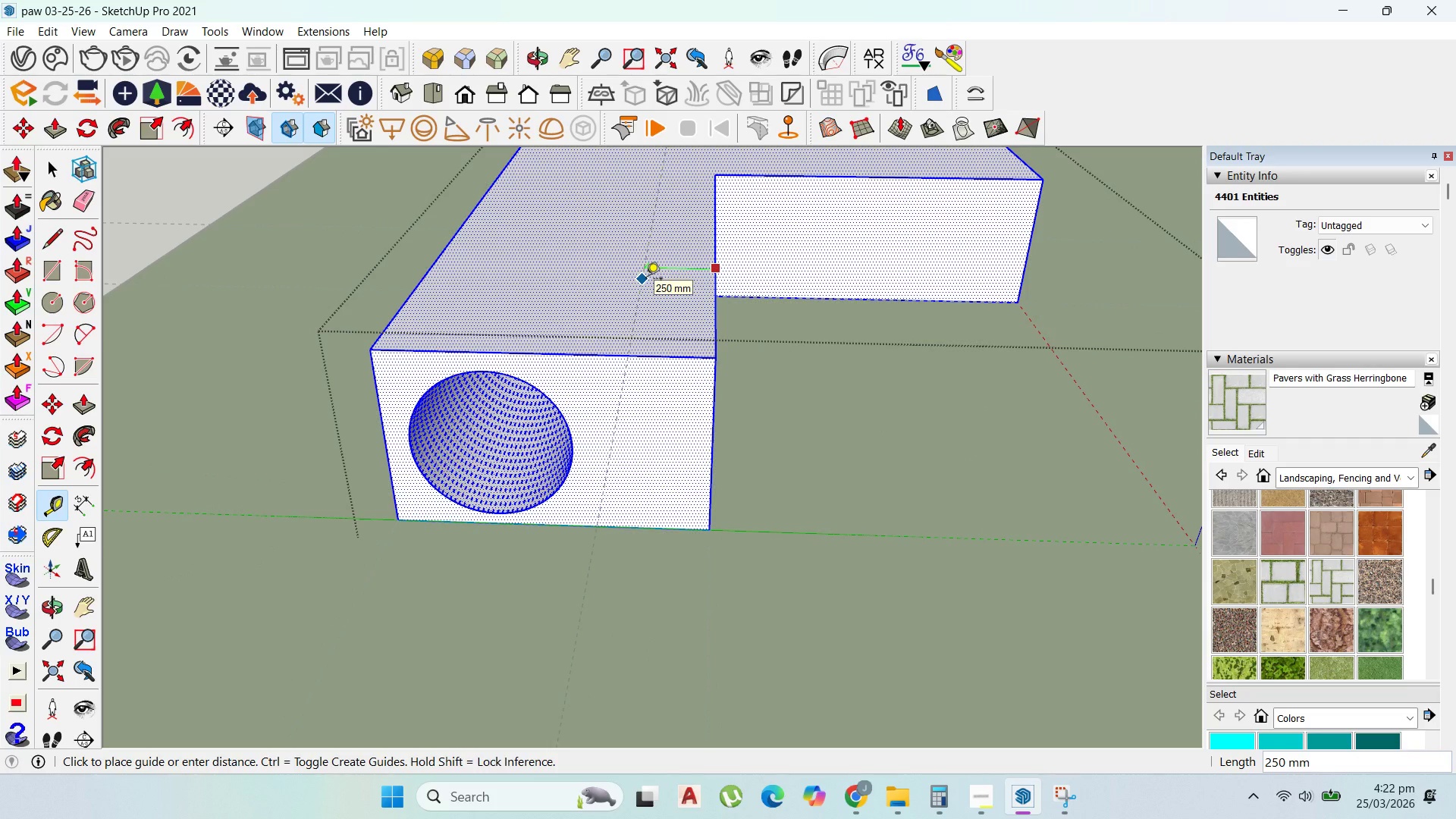 
type(450)
 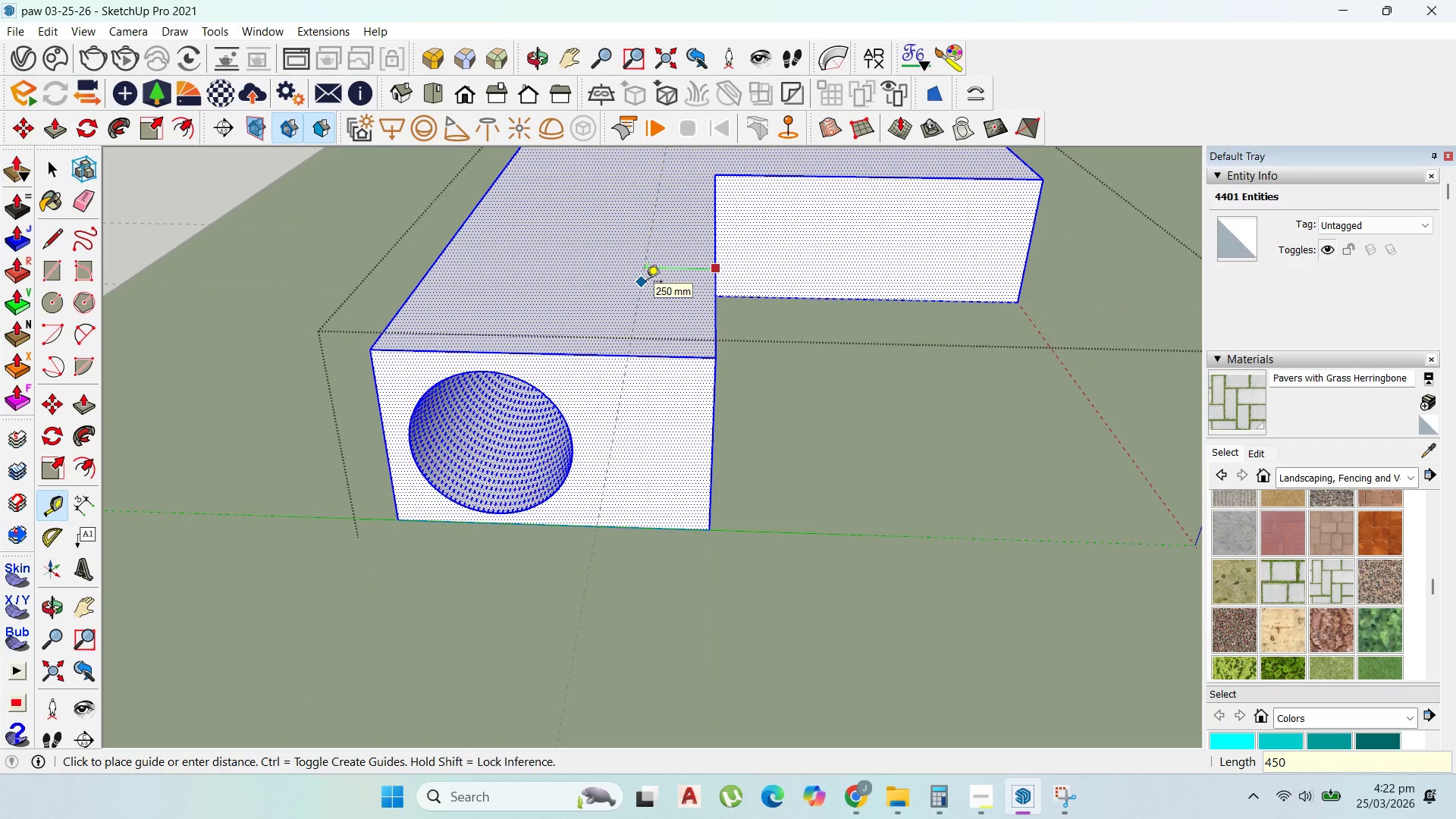 
key(Enter)
 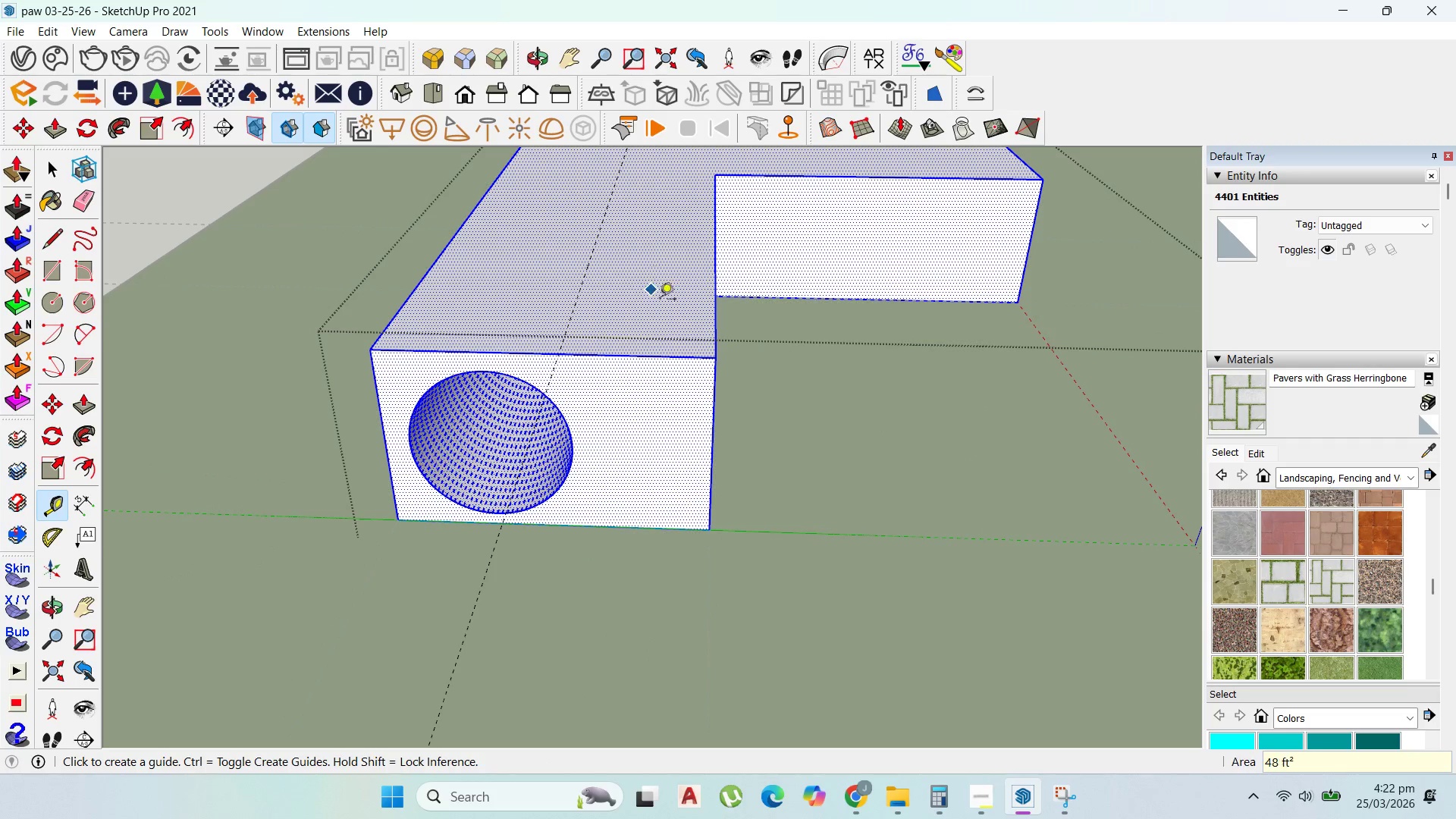 
scroll: coordinate [680, 323], scroll_direction: none, amount: 0.0
 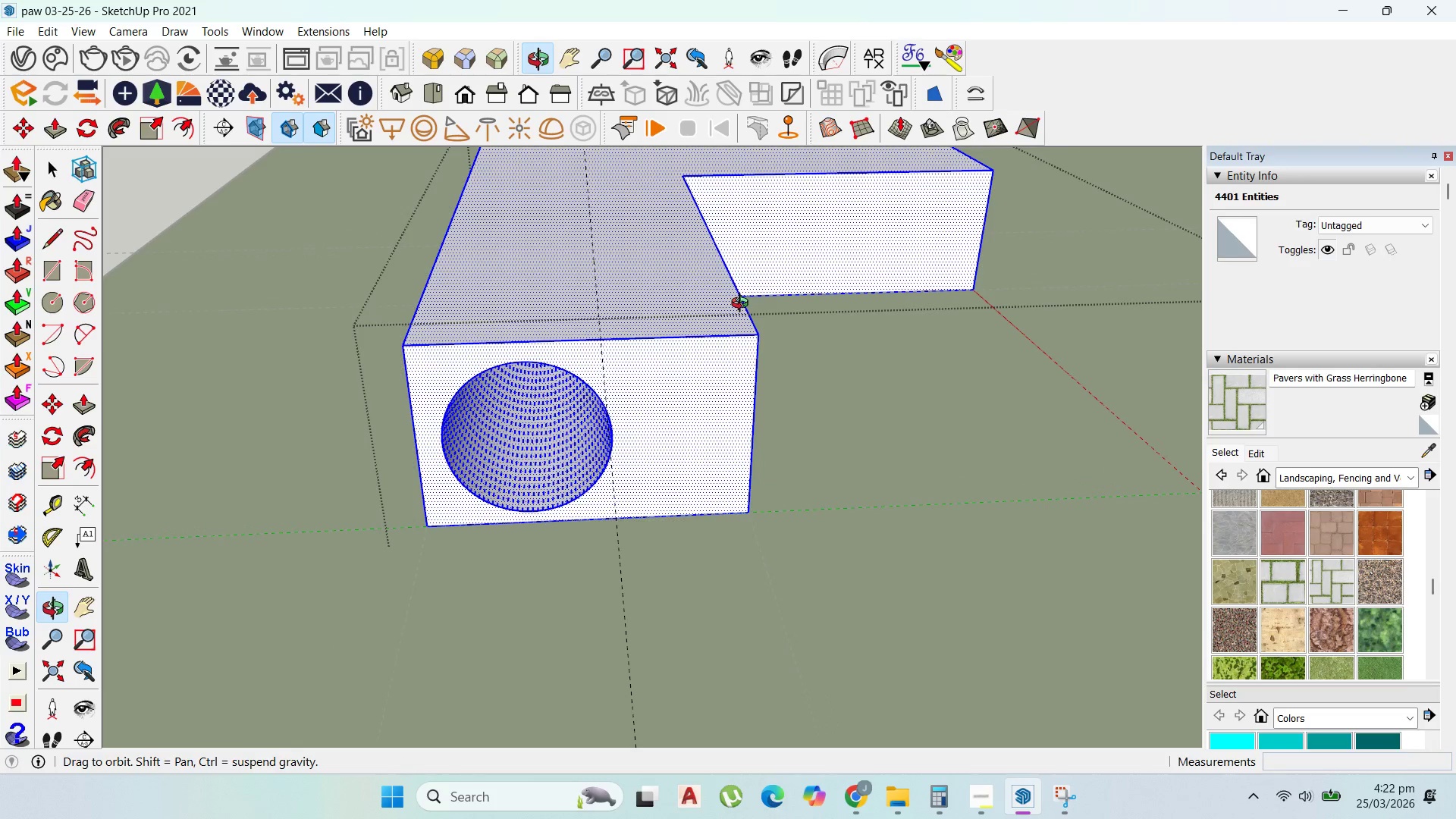 
key(Control+Z)
 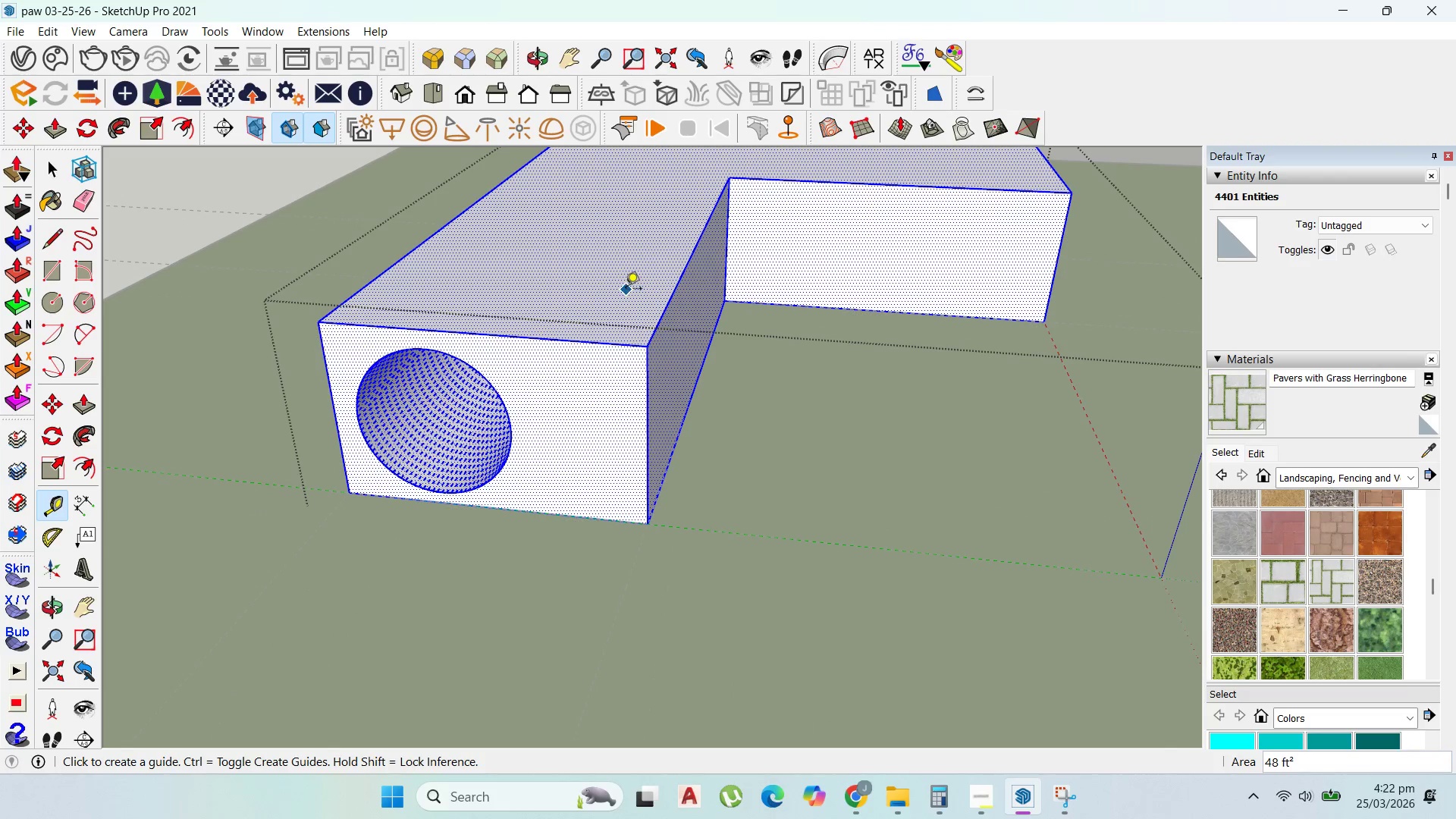 
key(P)
 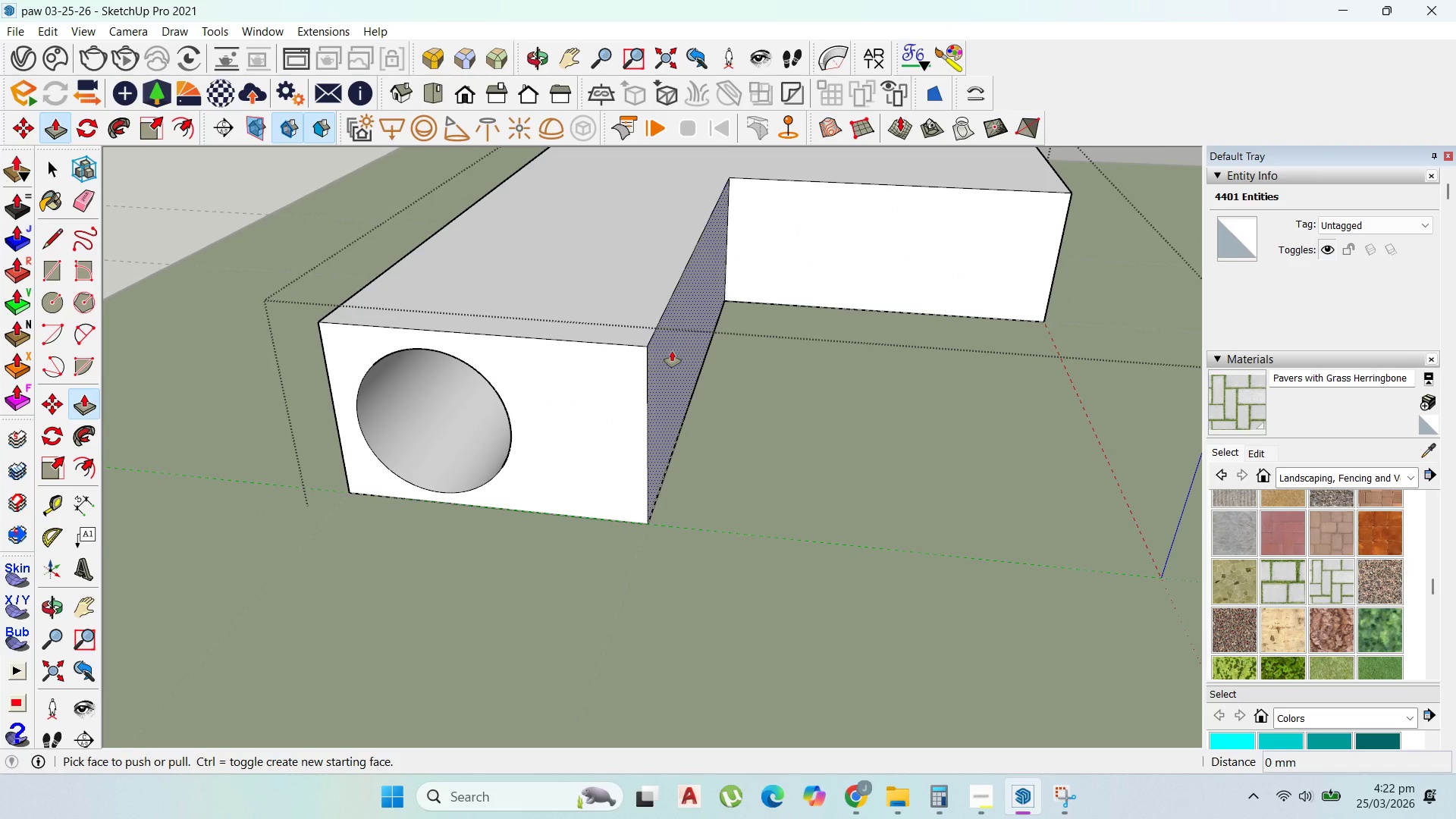 
left_click([672, 351])
 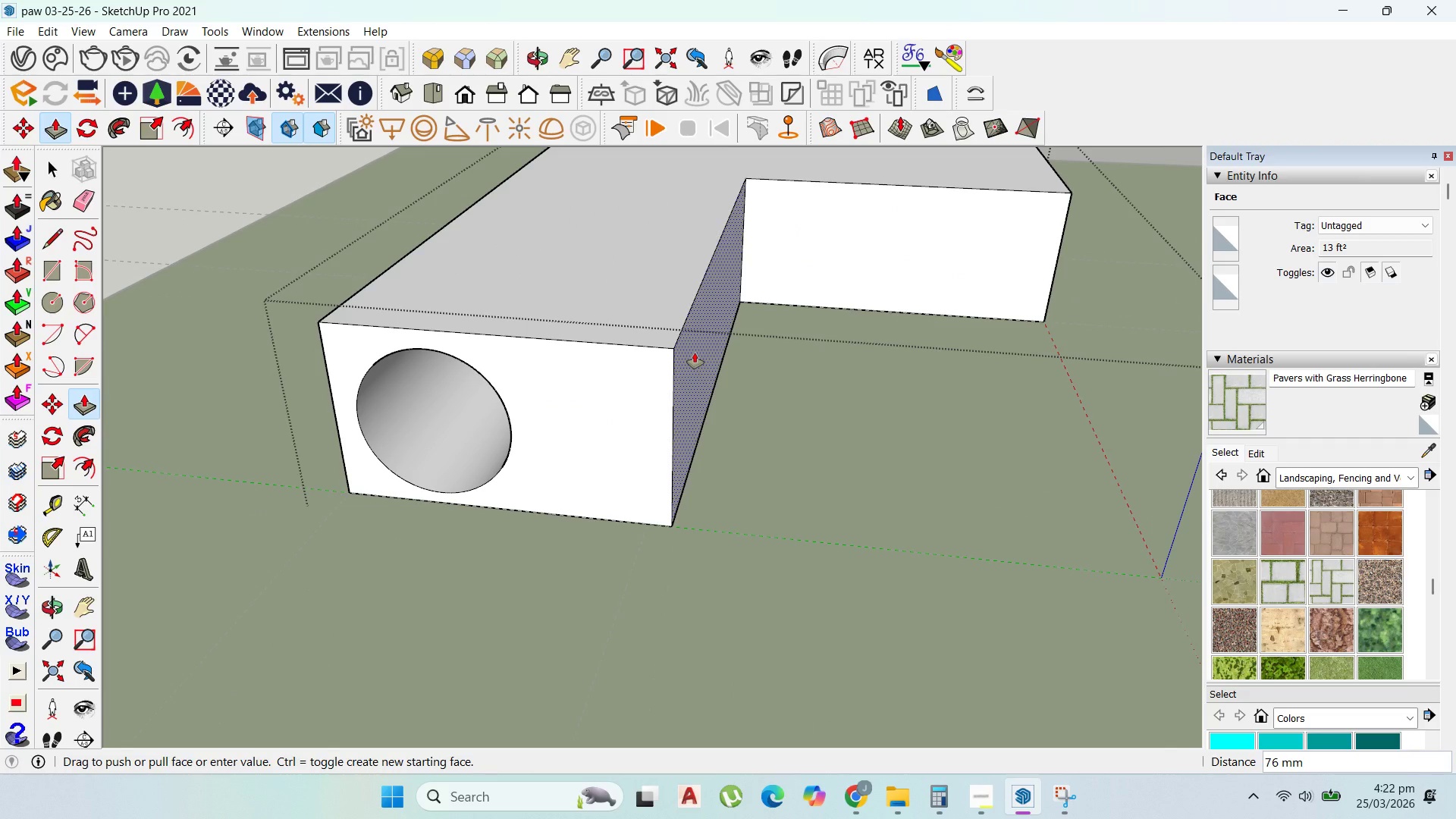 
type(100)
 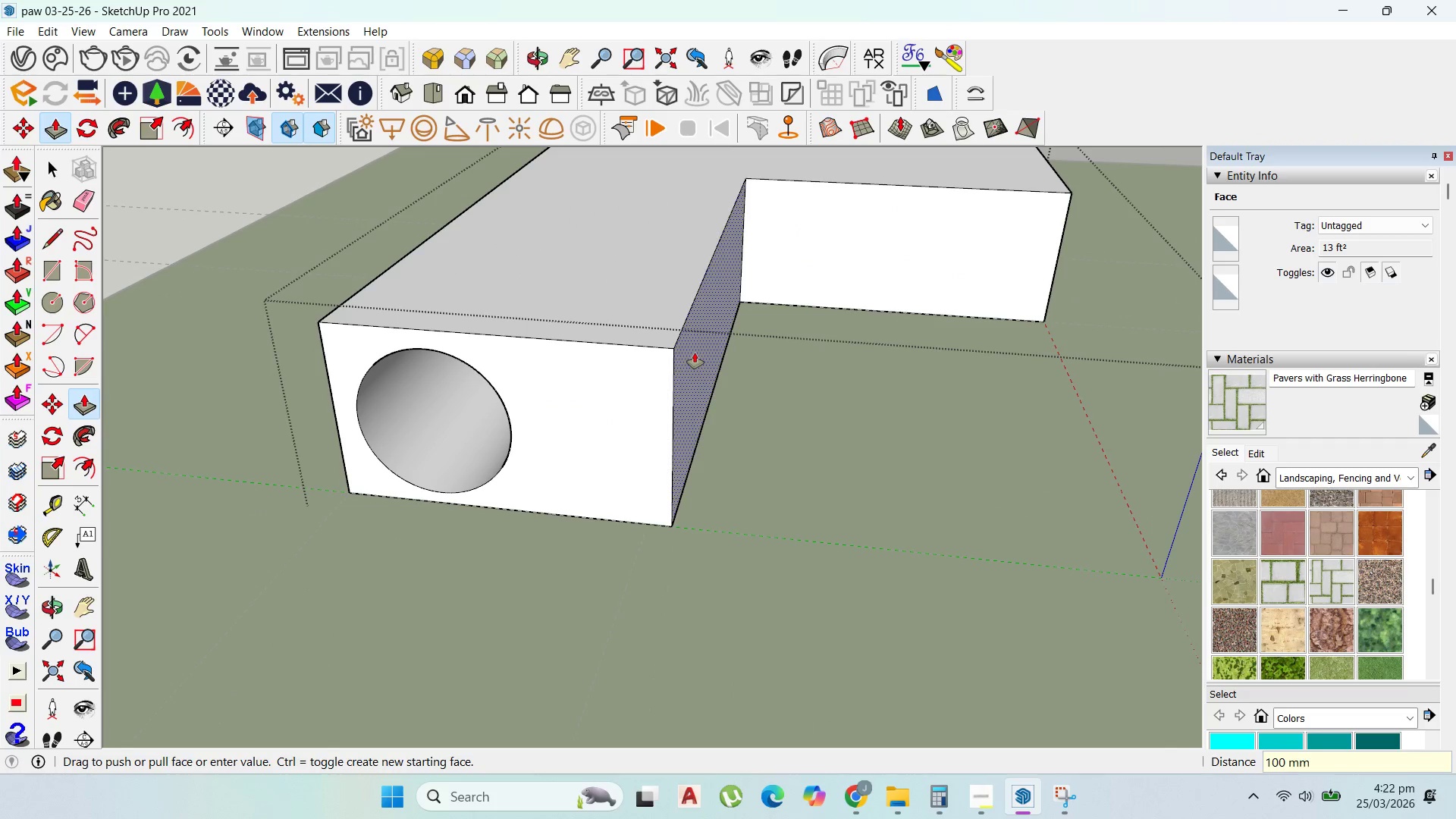 
key(Enter)
 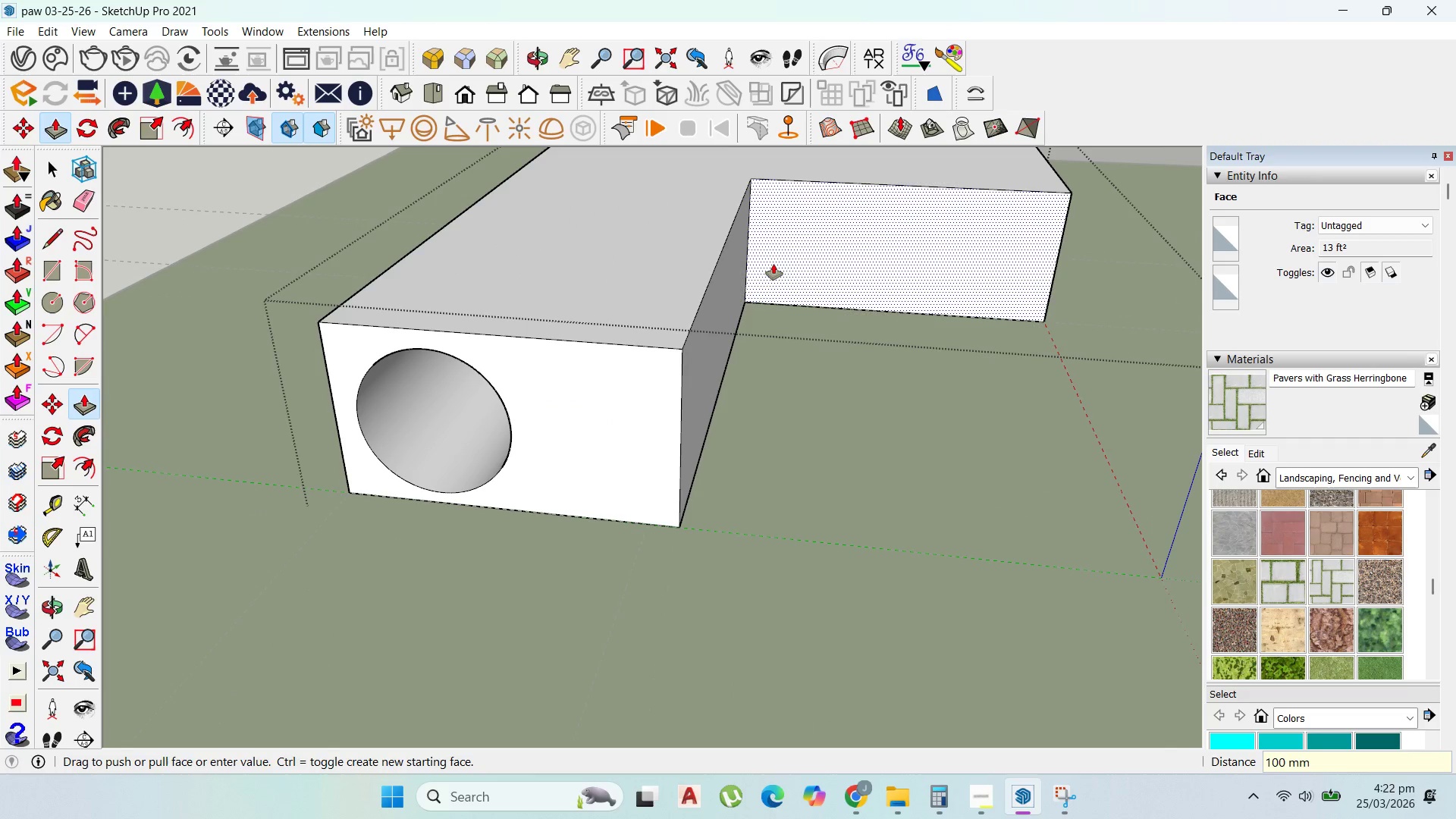 
left_click([774, 264])
 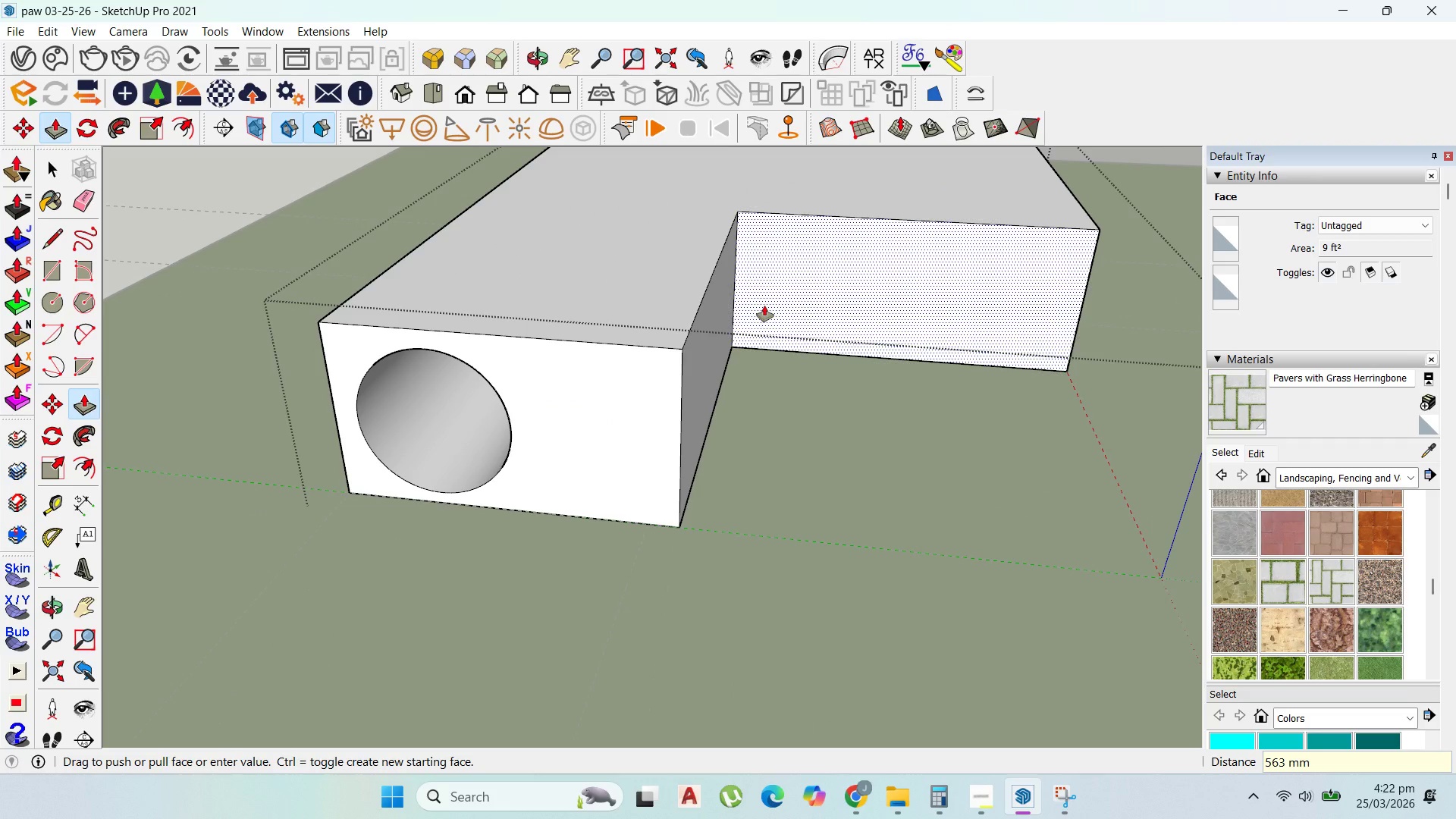 
type(100)
 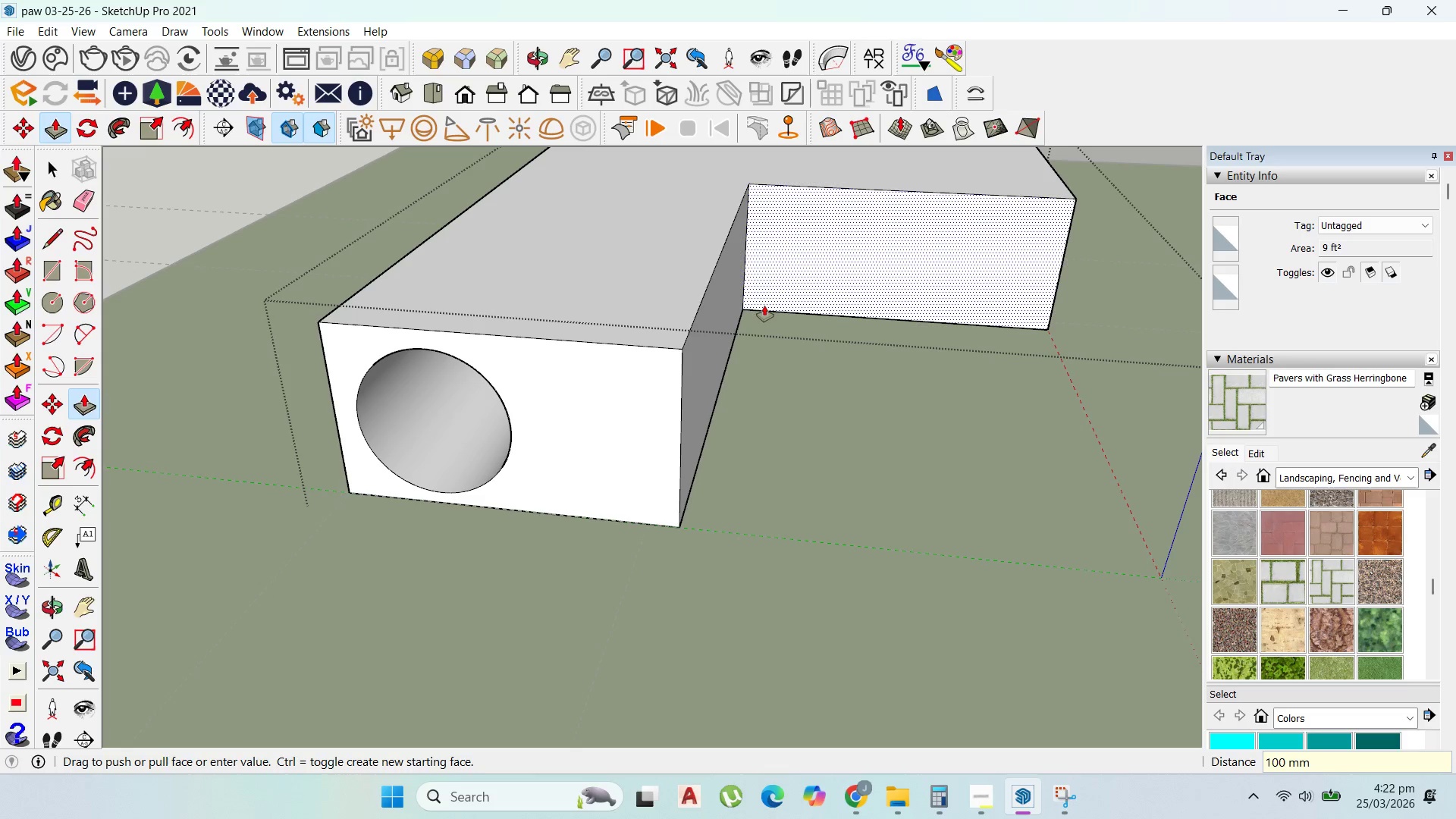 
key(Enter)
 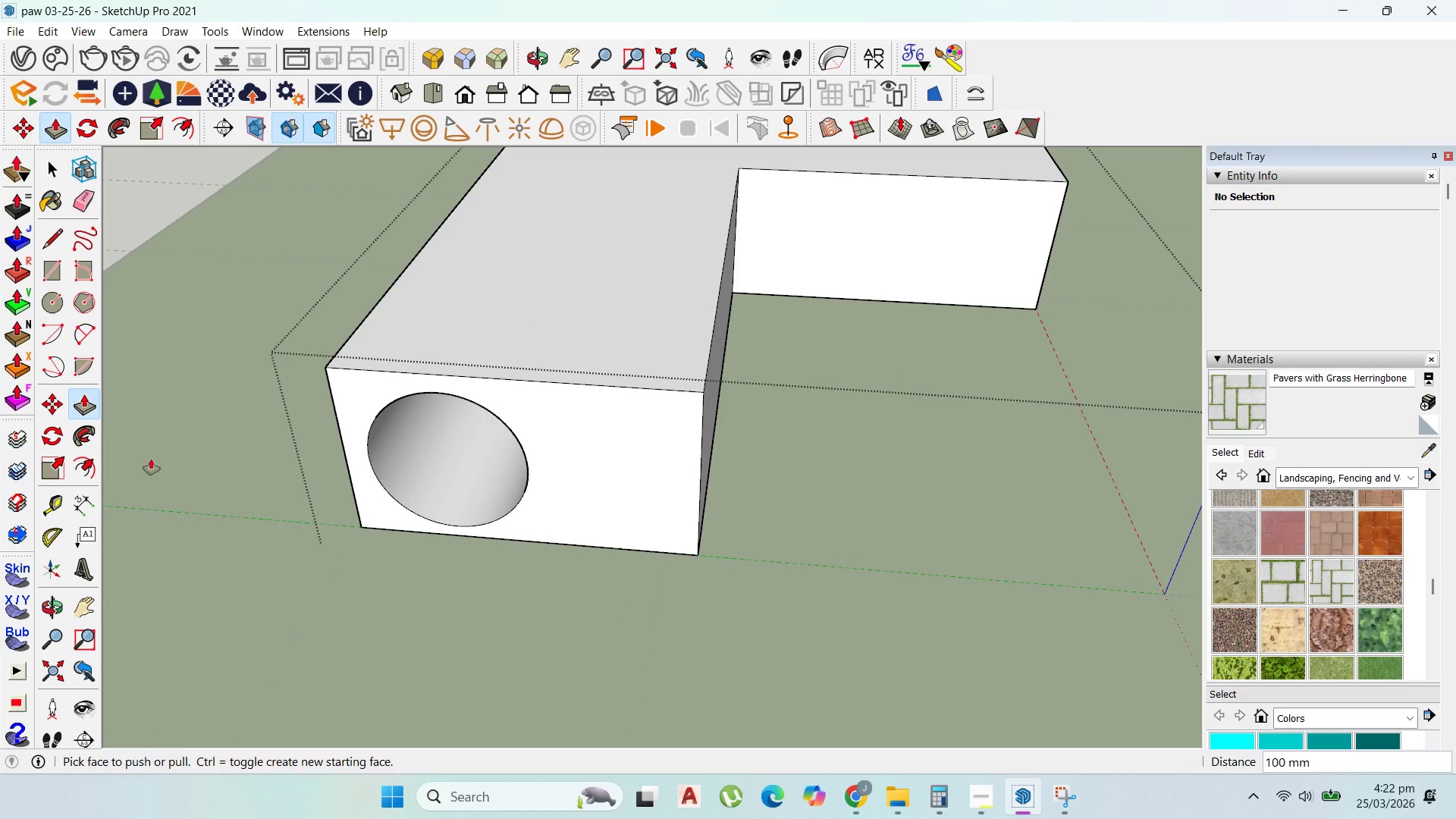 
left_click([58, 498])
 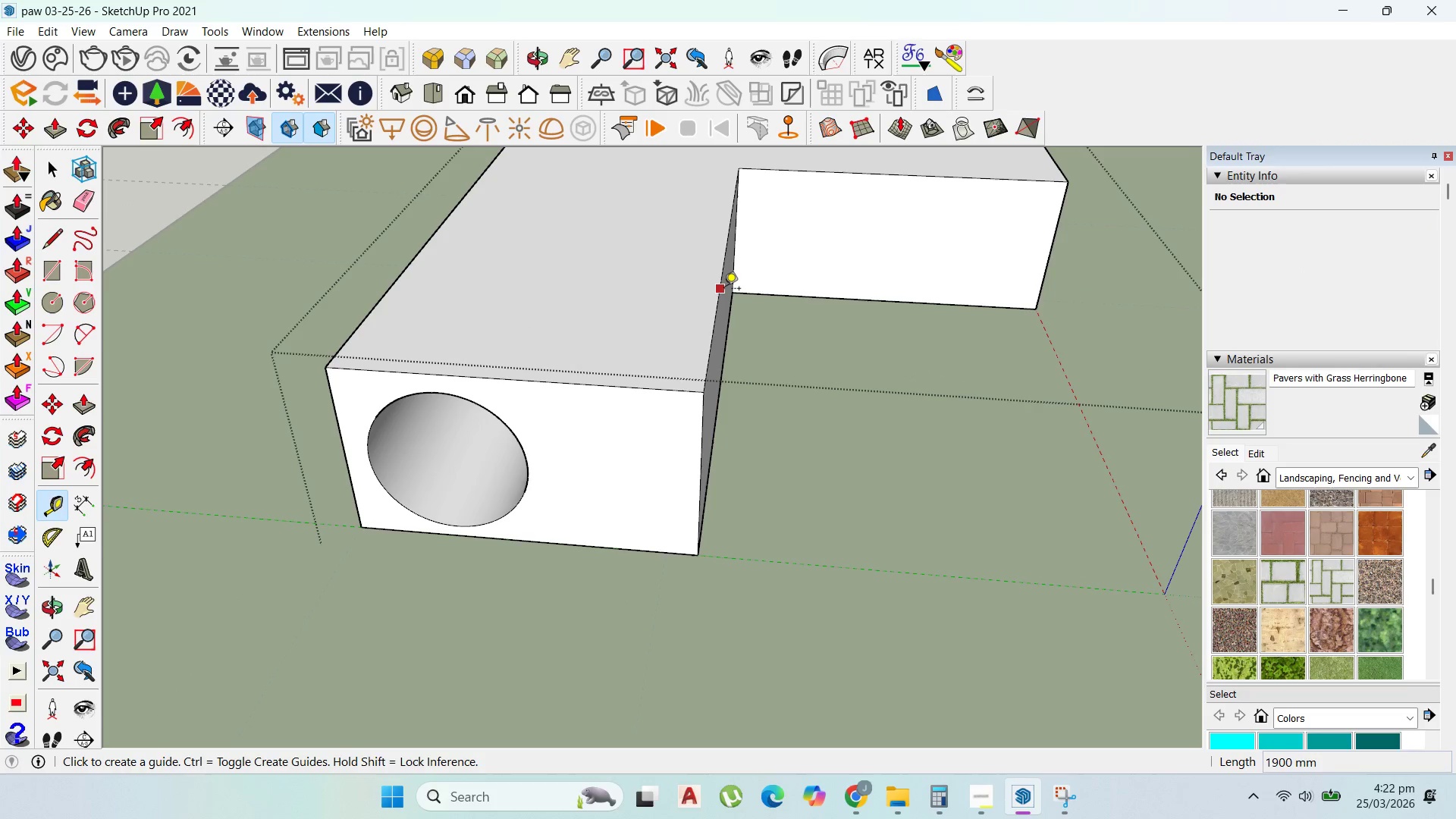 
left_click_drag(start_coordinate=[723, 290], to_coordinate=[715, 290])
 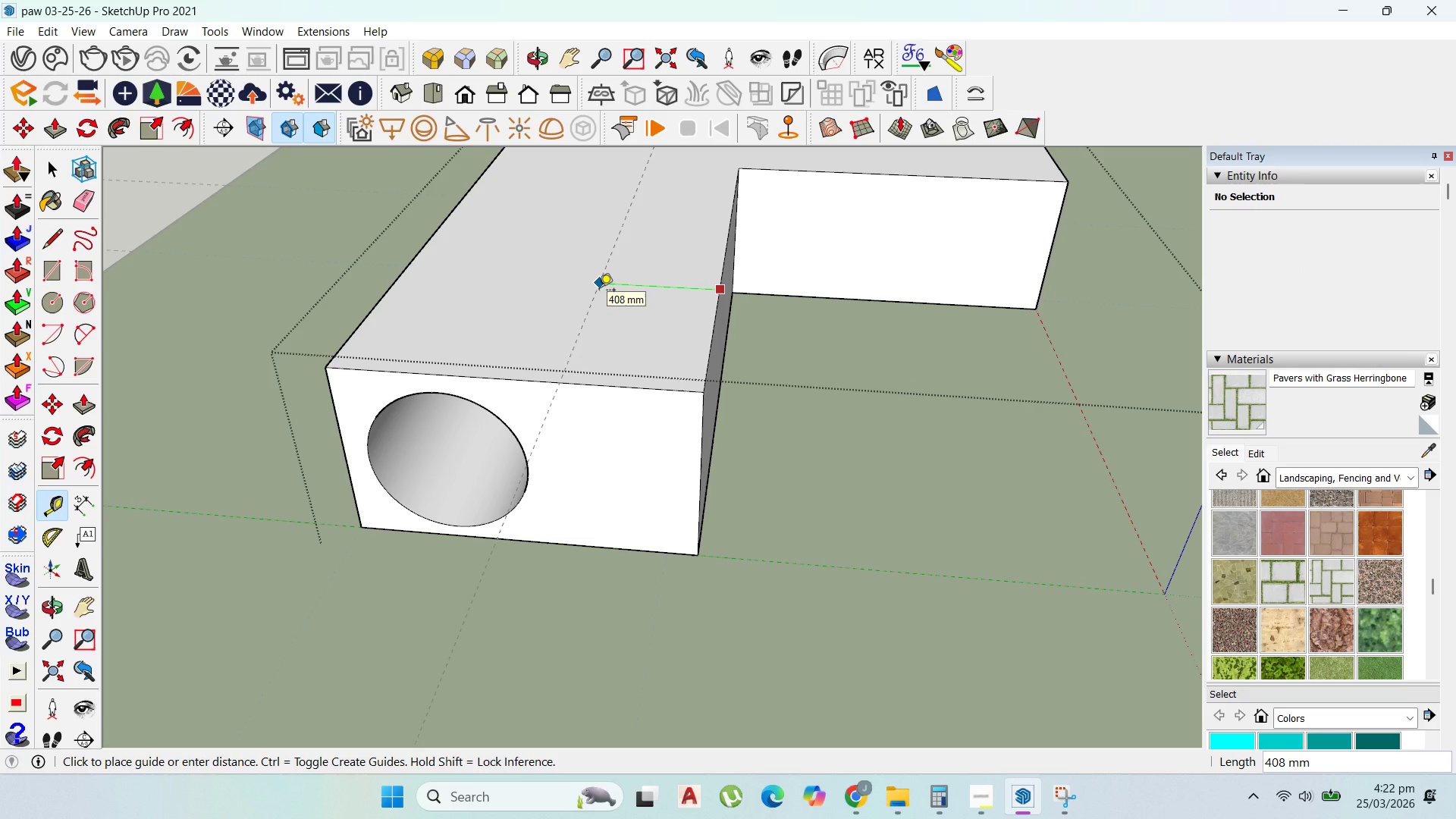 
type(400)
 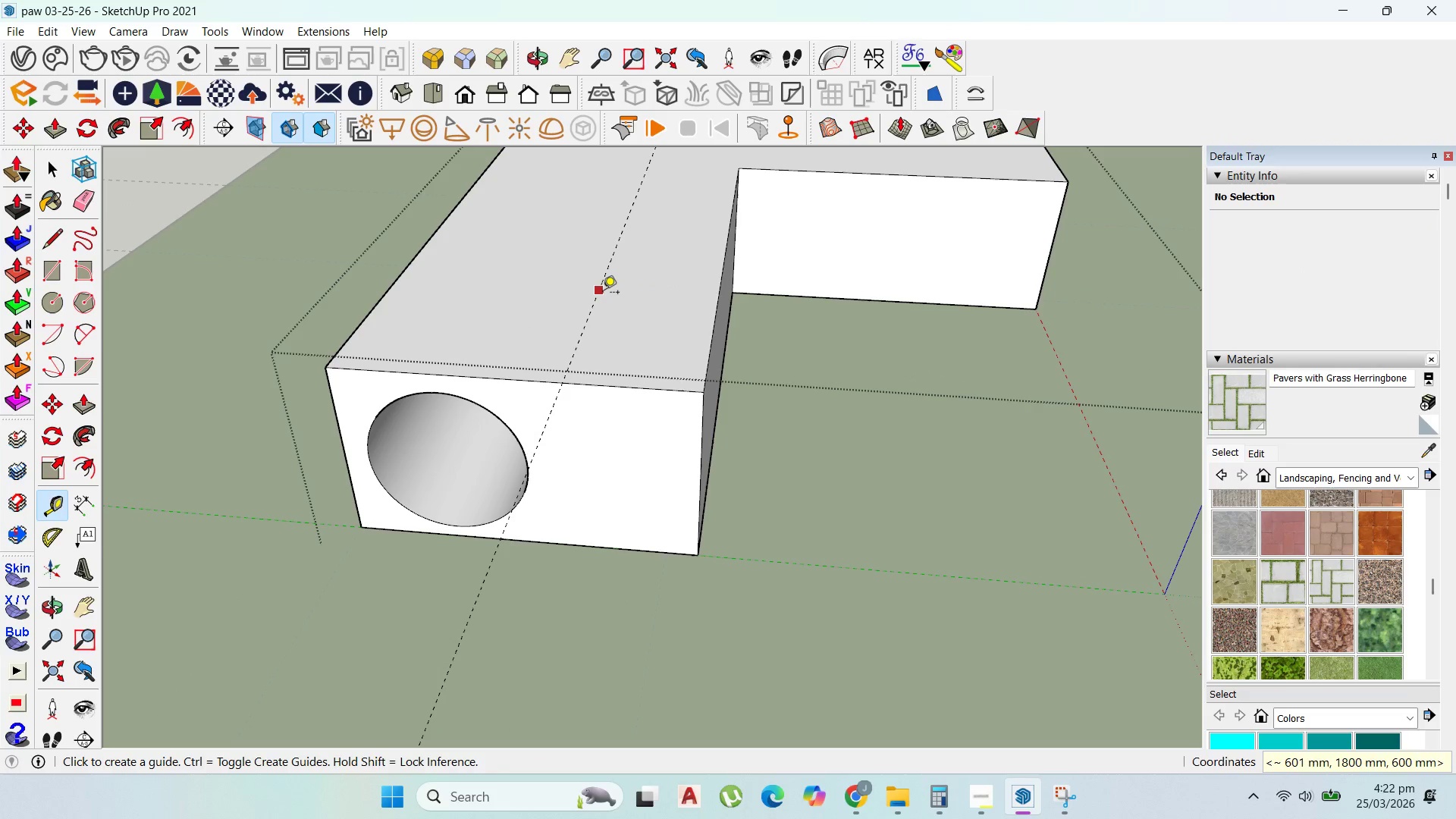 
key(Enter)
 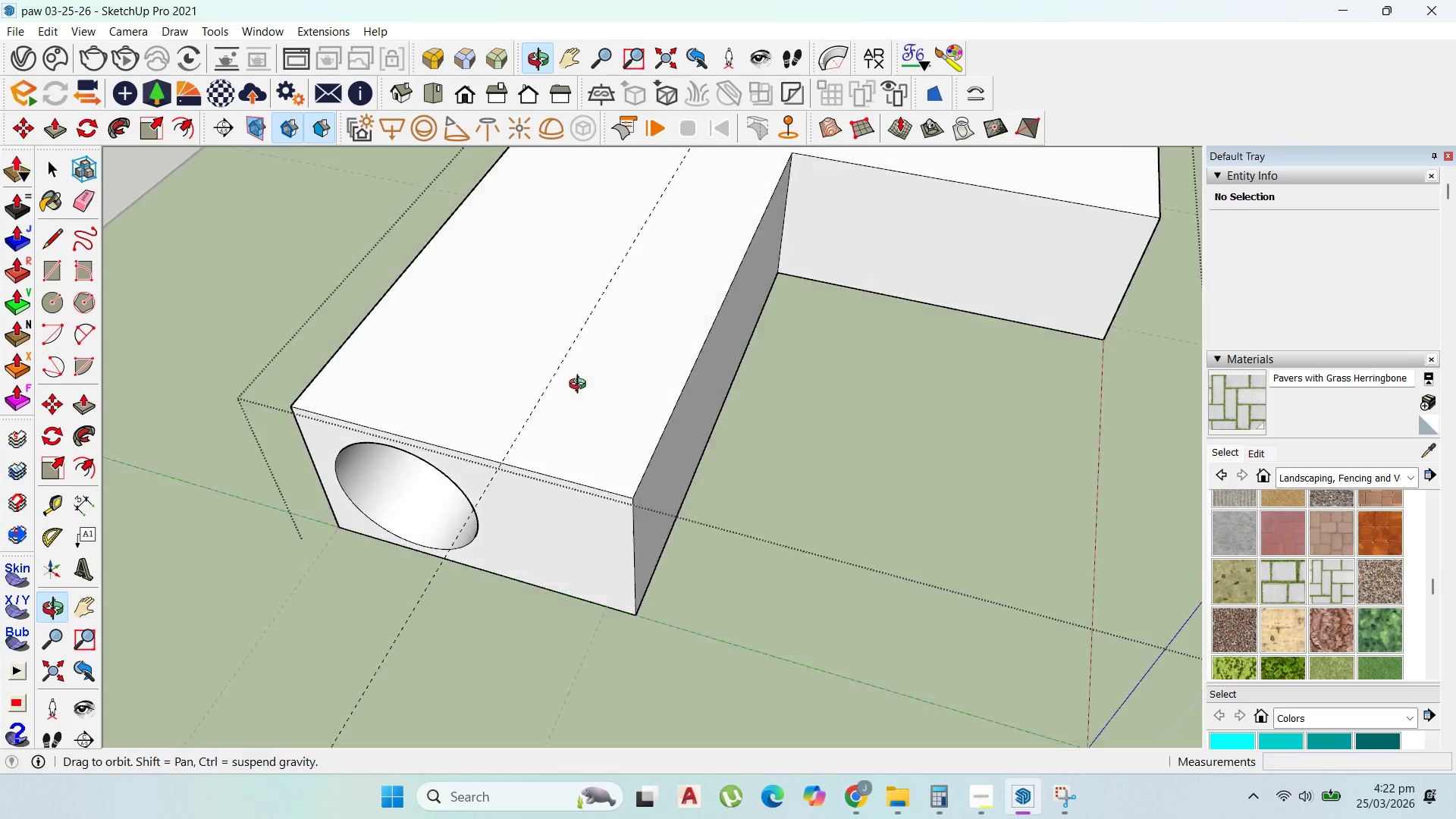 
scroll: coordinate [595, 337], scroll_direction: down, amount: 5.0
 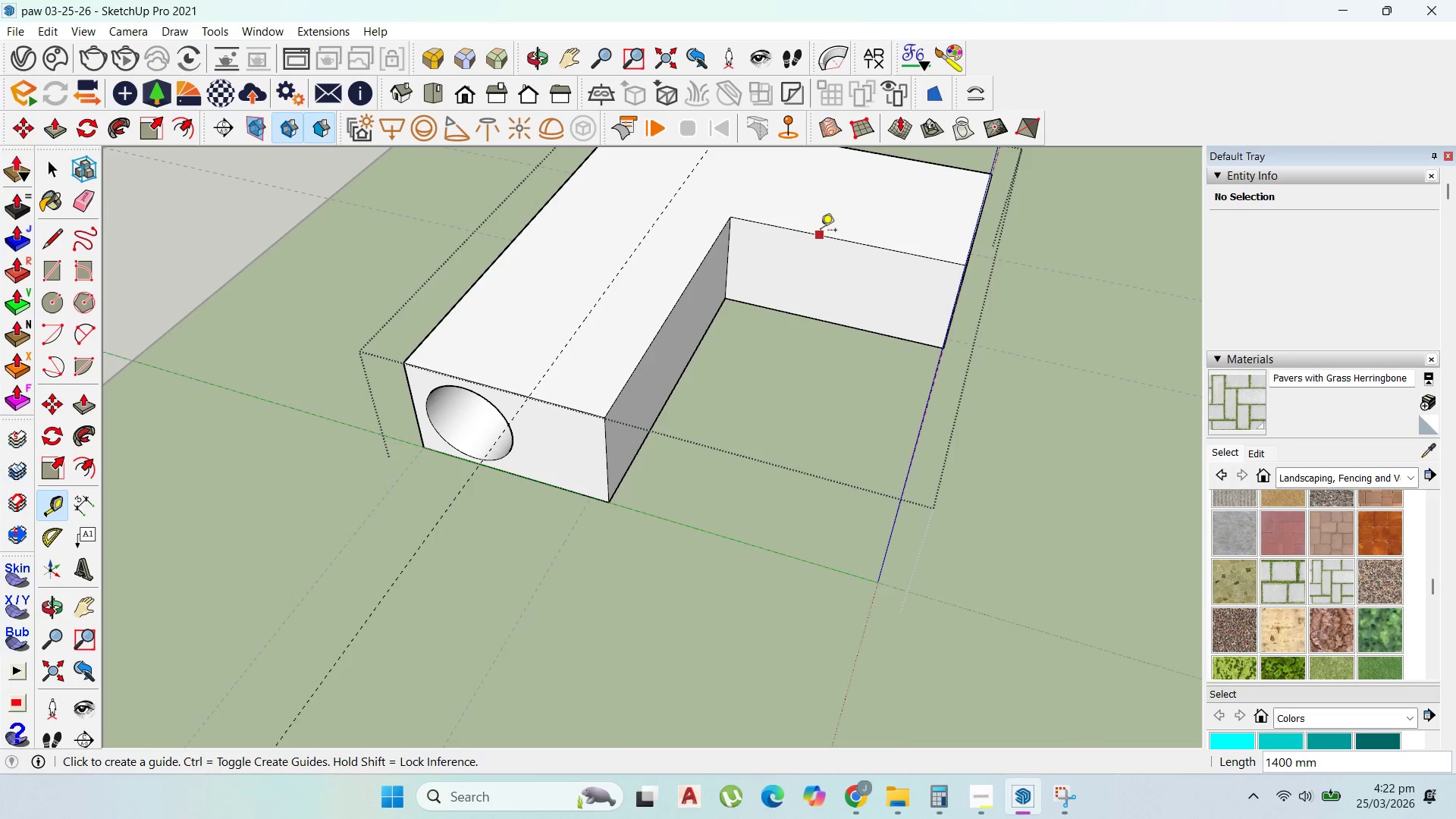 
left_click([821, 231])
 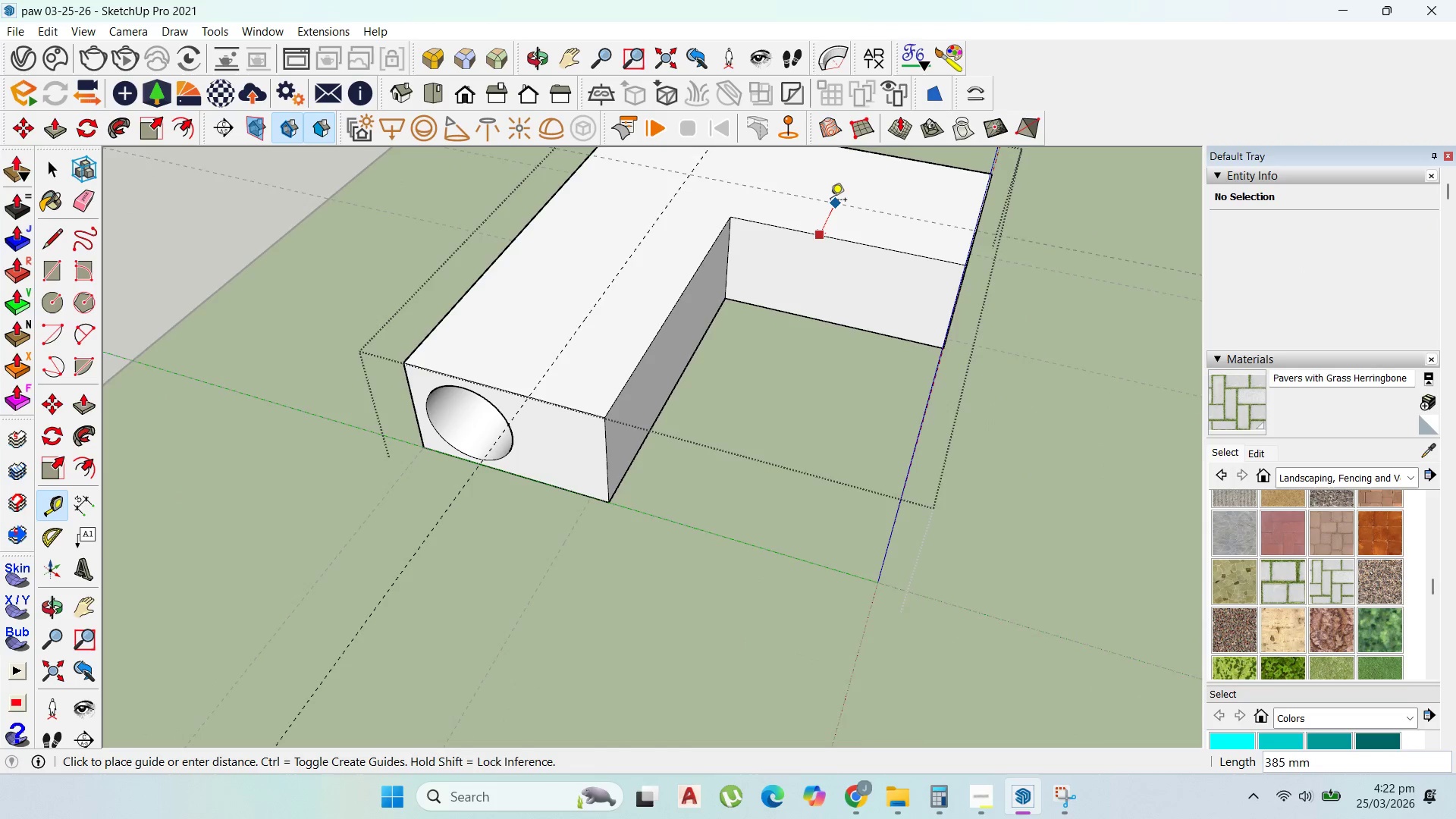 
scroll: coordinate [849, 197], scroll_direction: up, amount: 2.0
 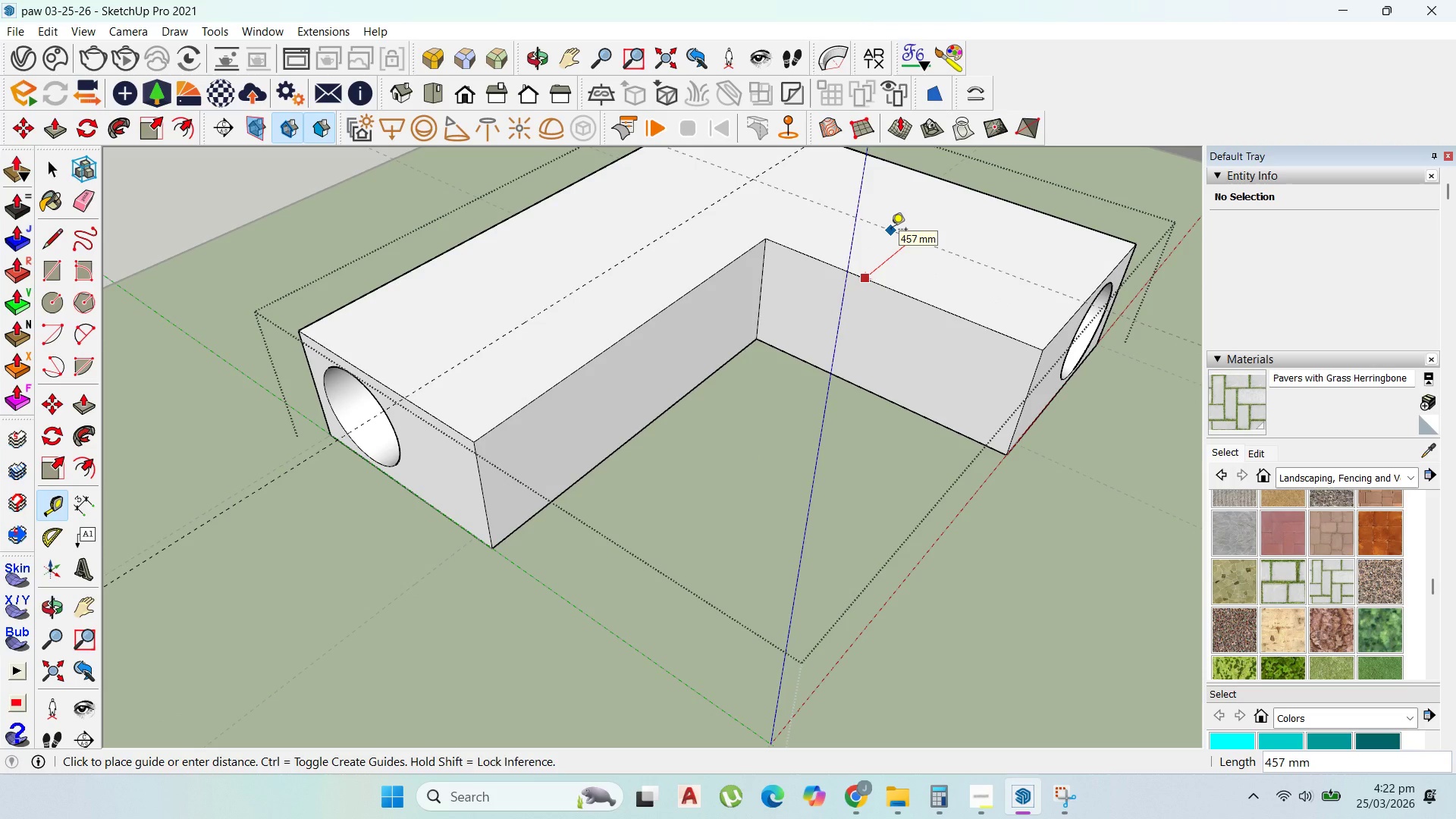 
type(400)
 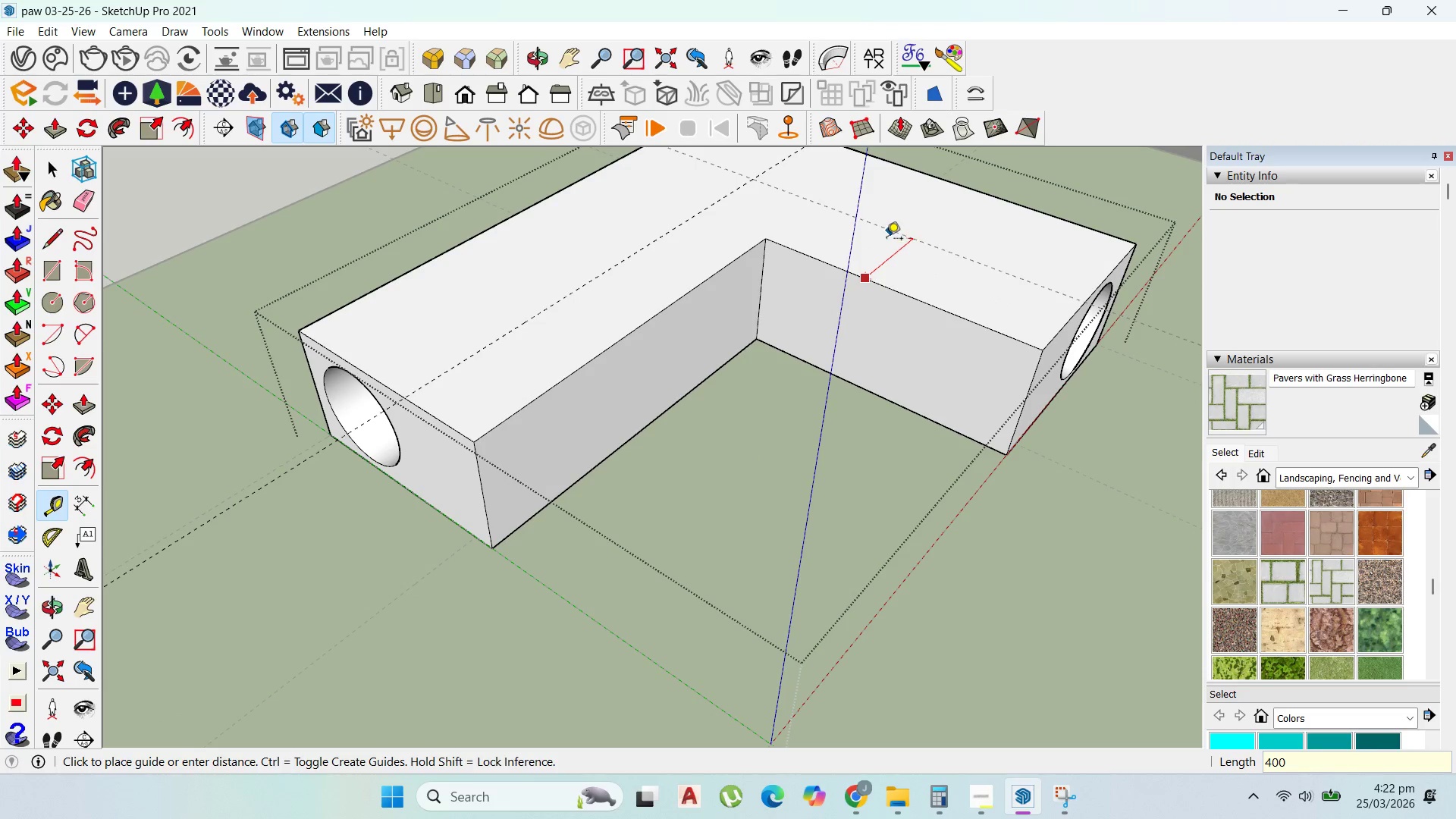 
key(Enter)
 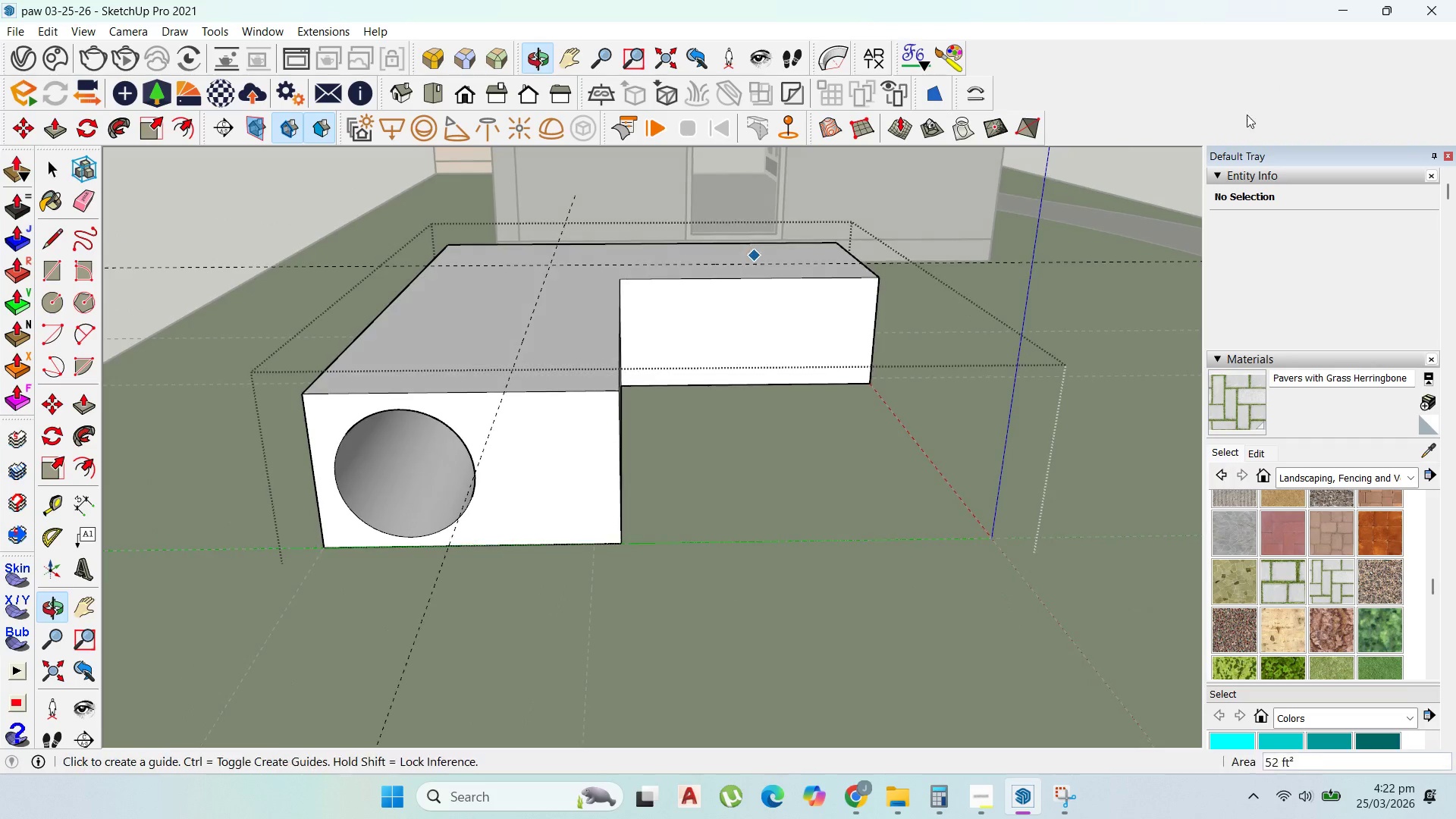 
scroll: coordinate [456, 395], scroll_direction: up, amount: 3.0
 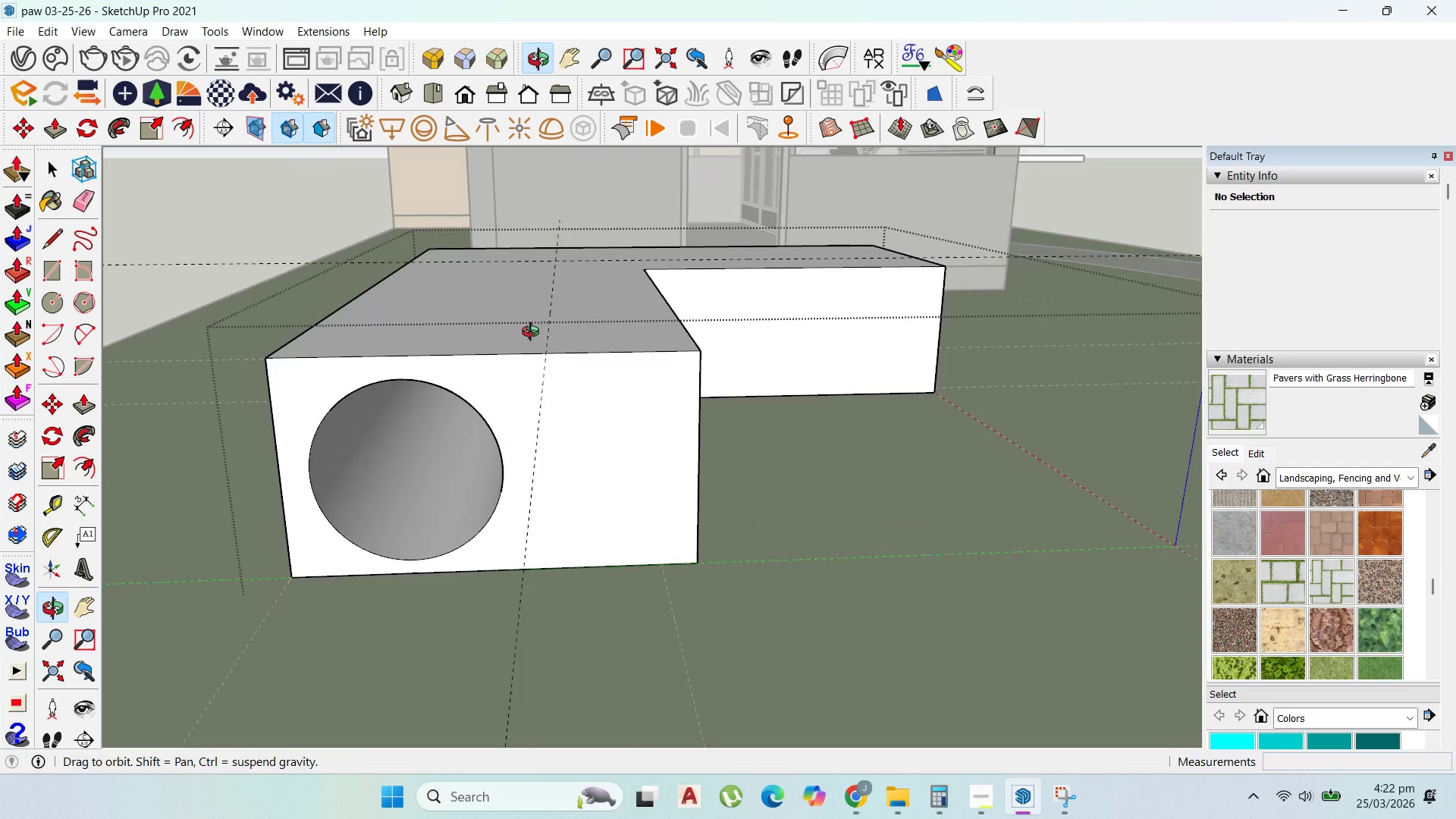 
scroll: coordinate [587, 334], scroll_direction: down, amount: 2.0
 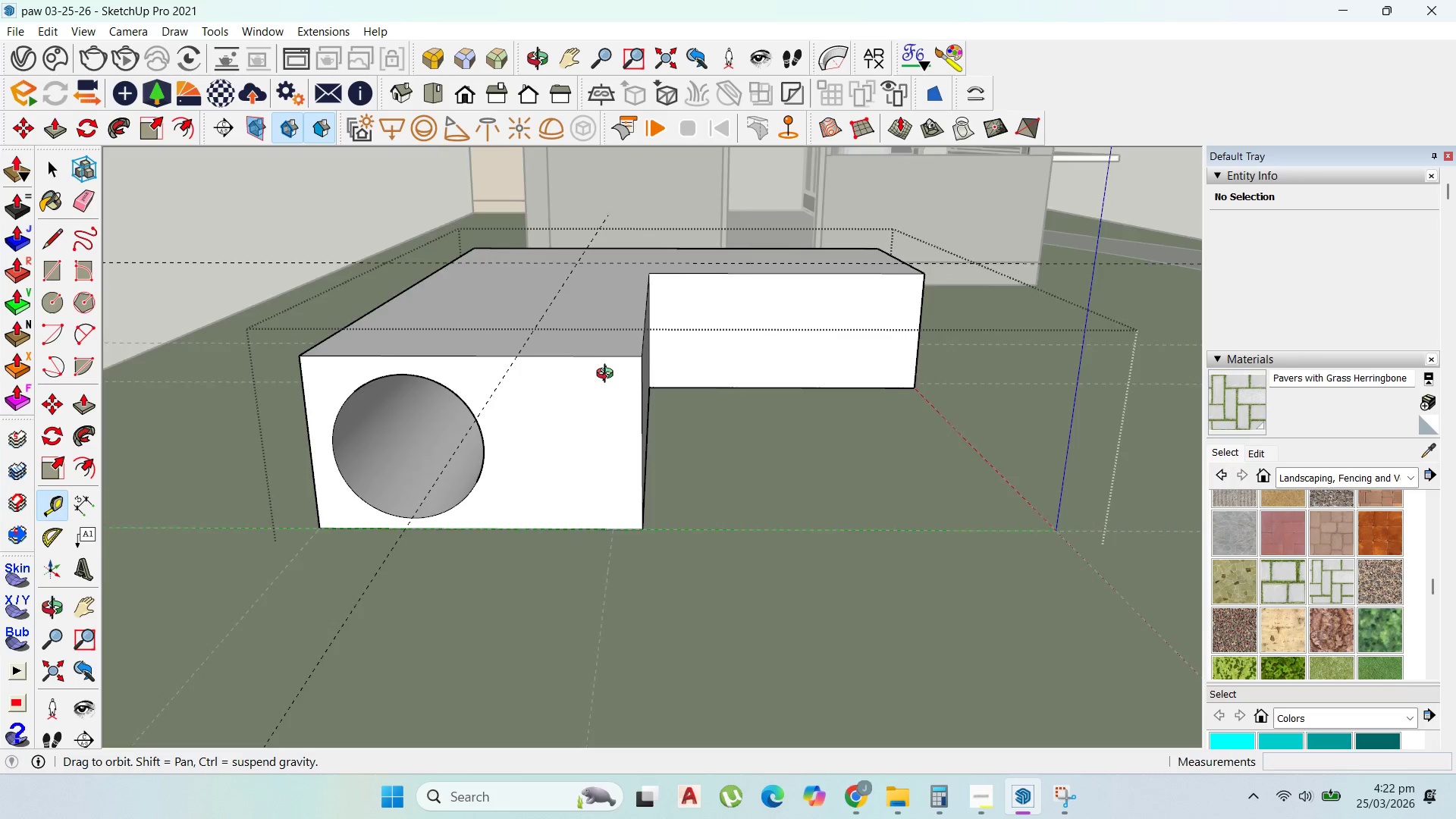 
scroll: coordinate [614, 360], scroll_direction: up, amount: 4.0
 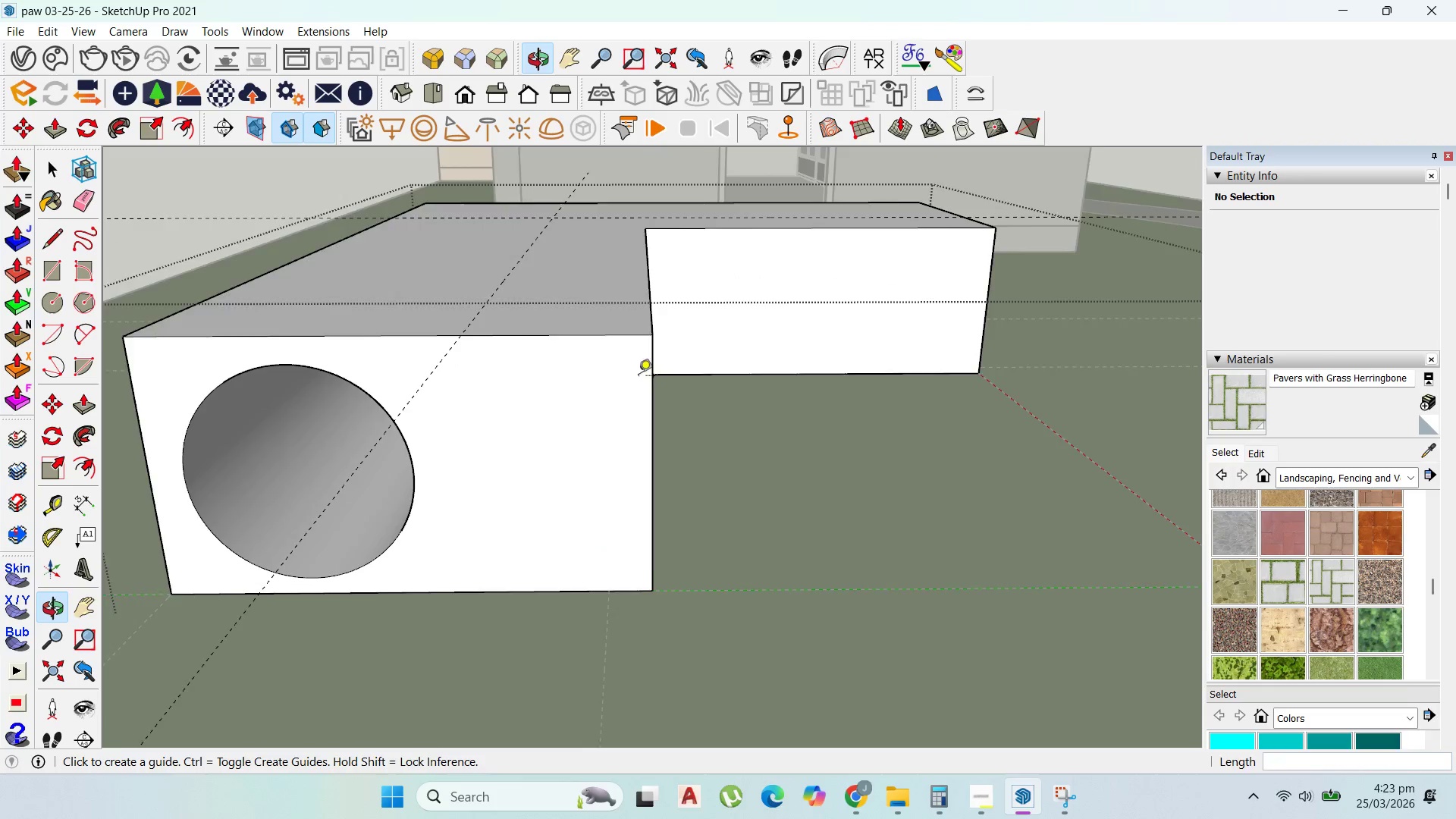 
scroll: coordinate [647, 352], scroll_direction: down, amount: 6.0
 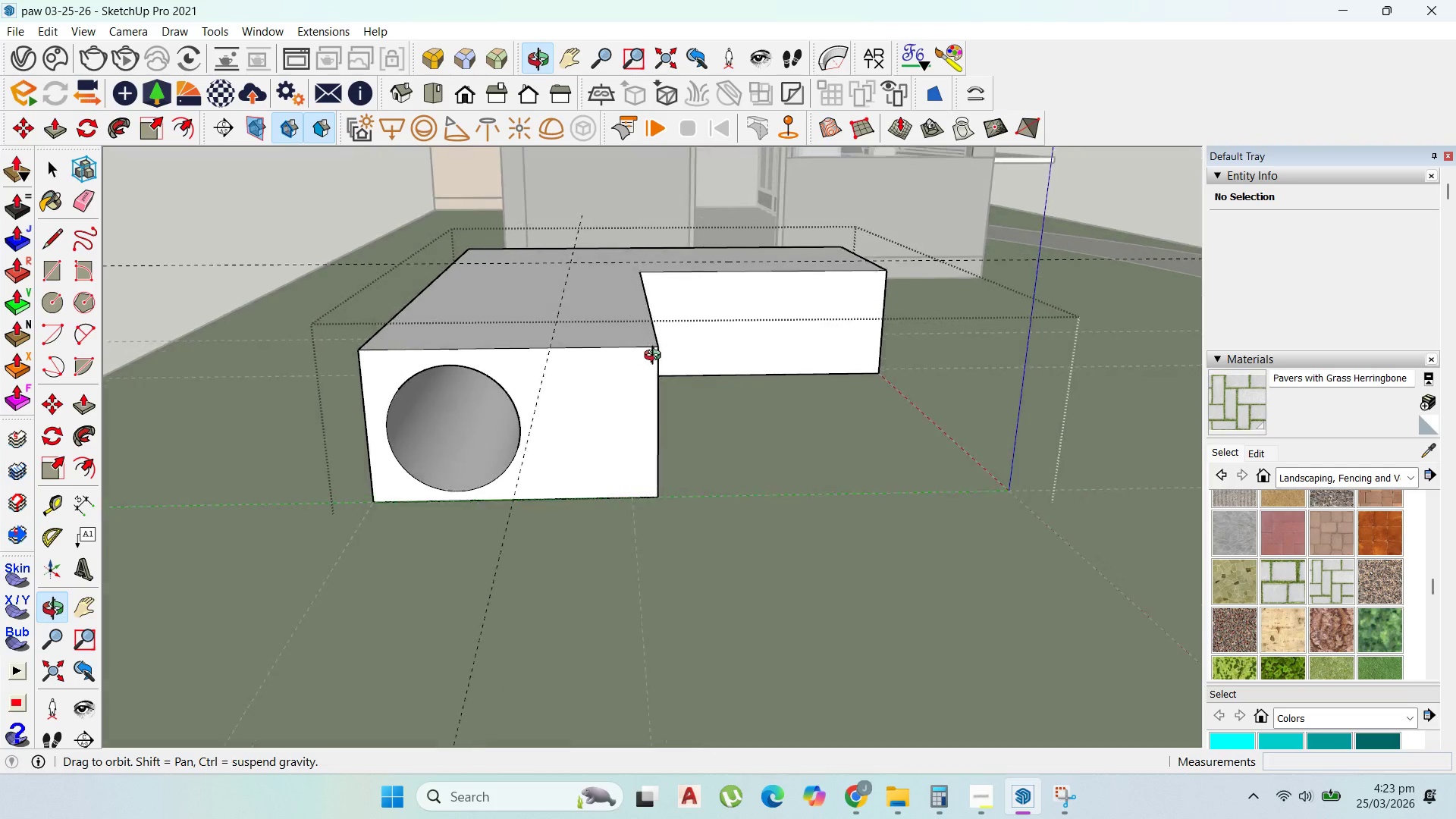 
scroll: coordinate [633, 353], scroll_direction: up, amount: 2.0
 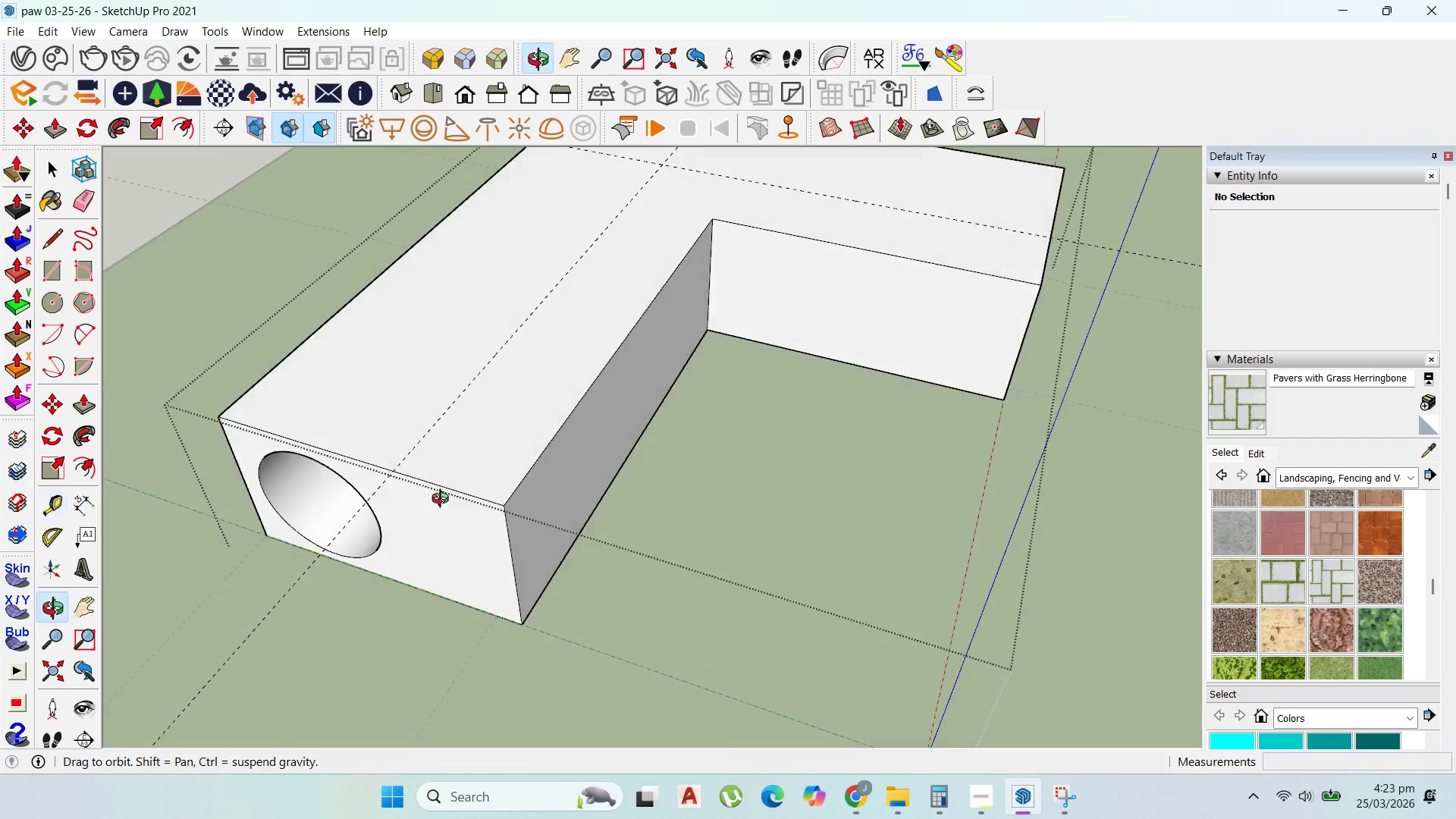 
type(p50)
 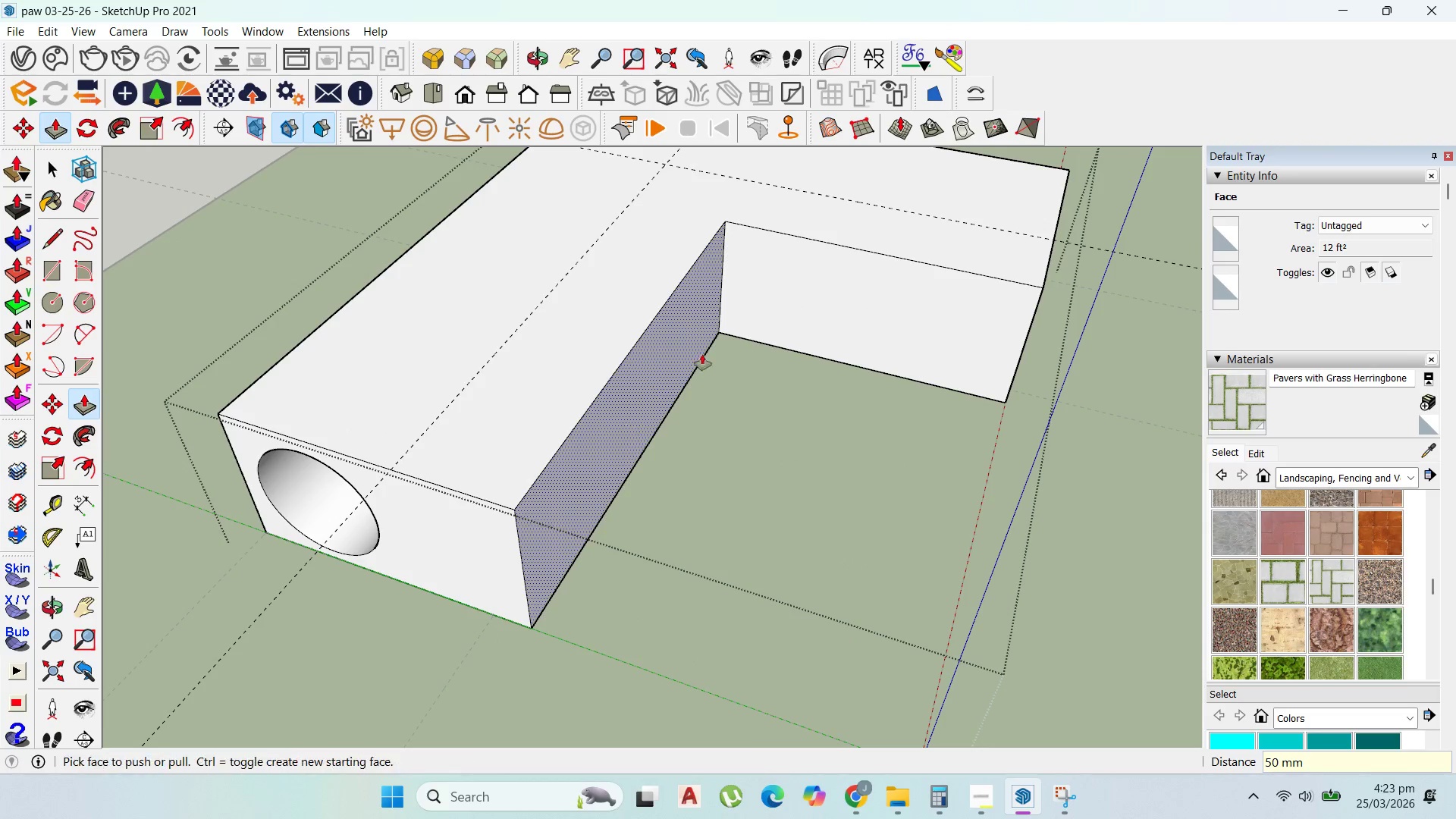 
left_click_drag(start_coordinate=[610, 420], to_coordinate=[631, 411])
 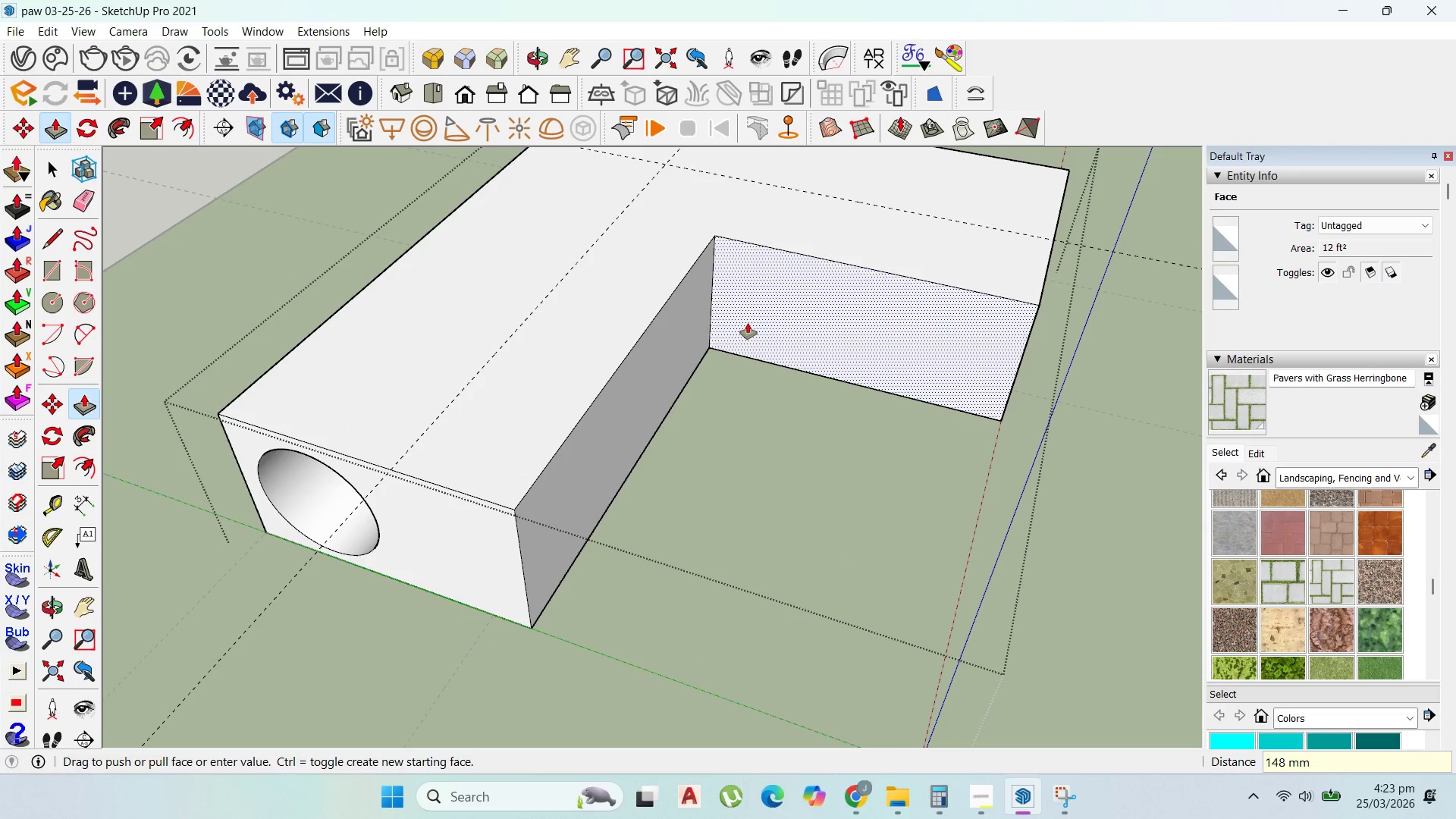 
key(Enter)
 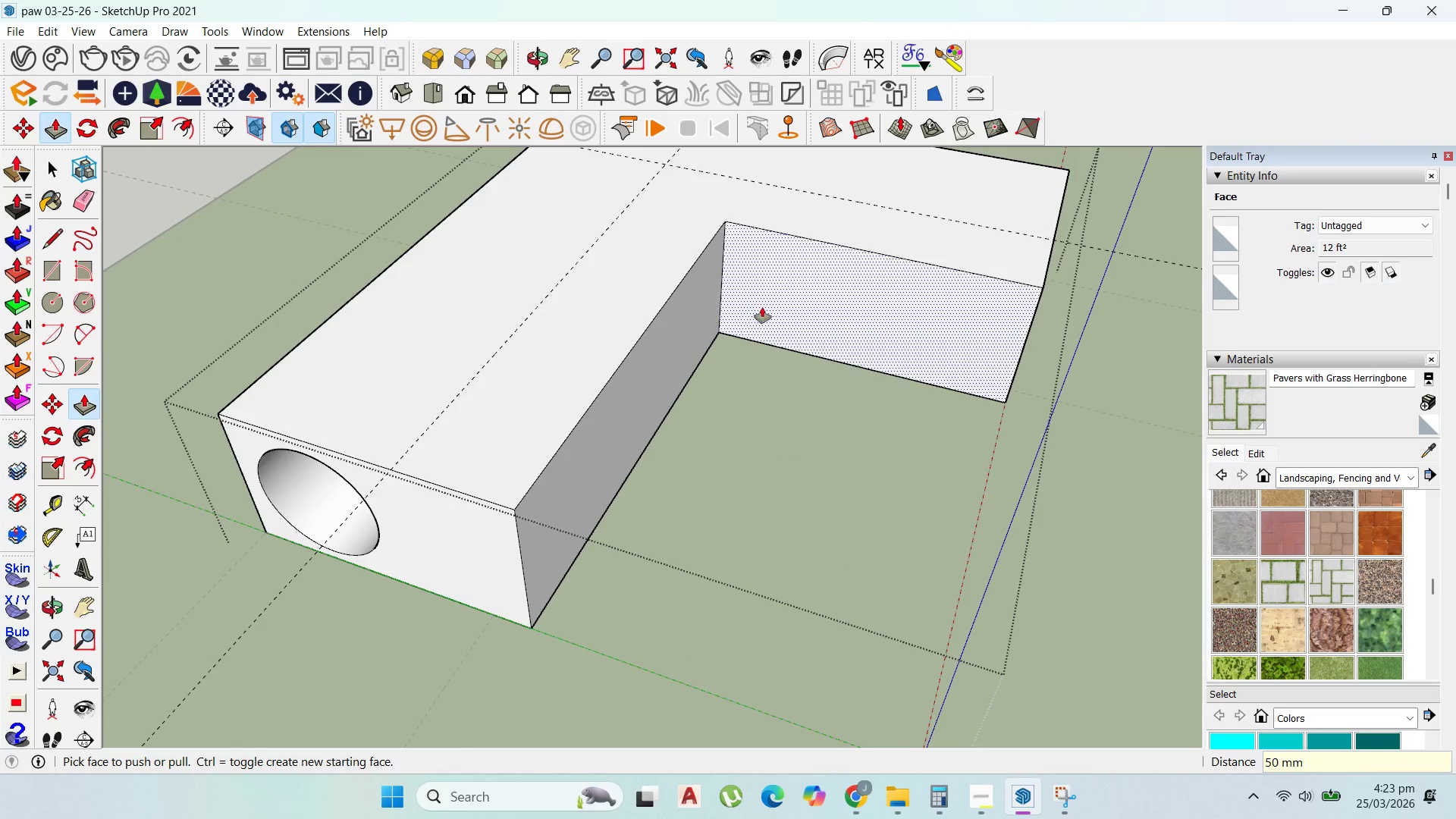 
left_click_drag(start_coordinate=[762, 307], to_coordinate=[748, 323])
 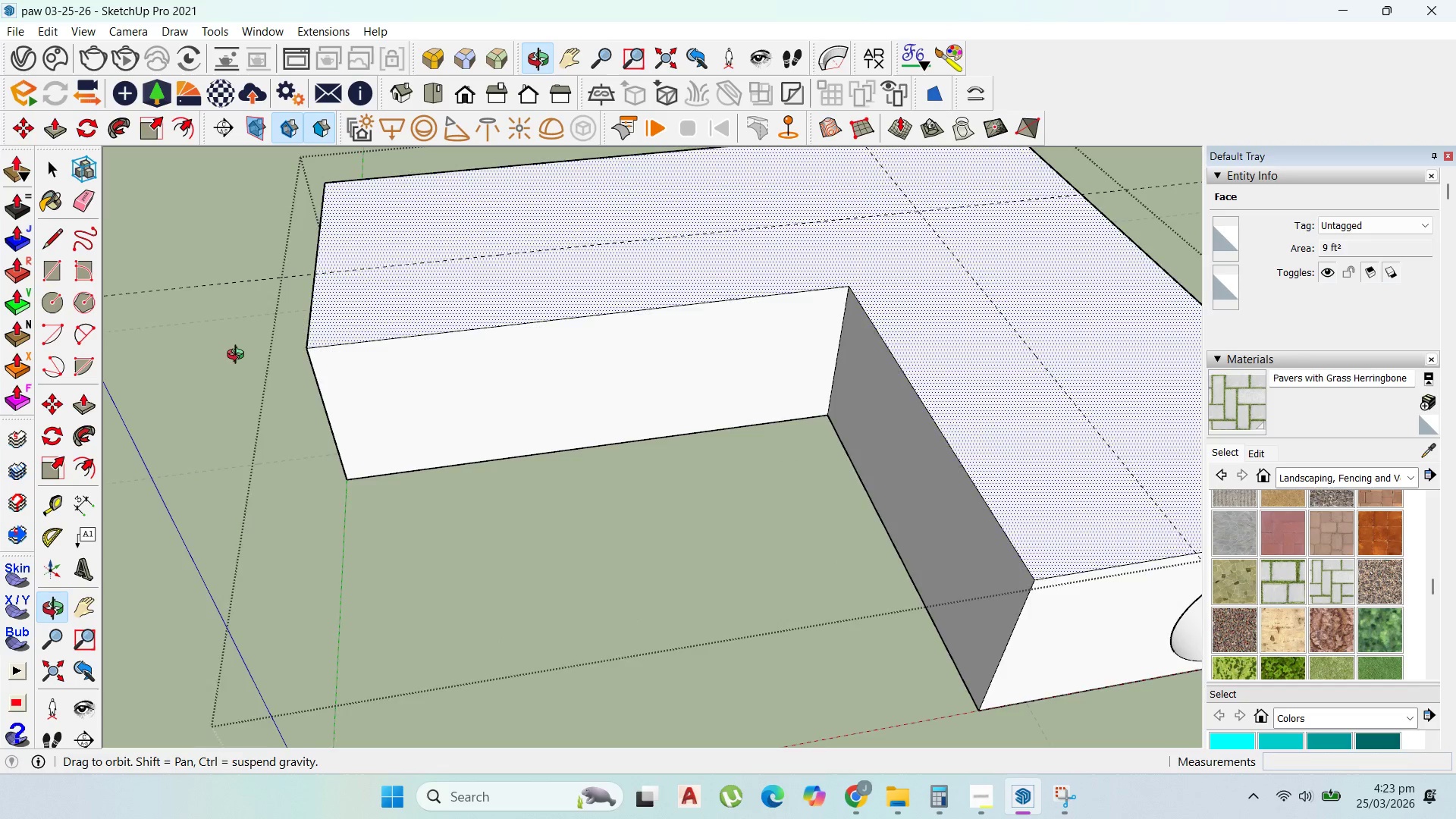 
type(50)
 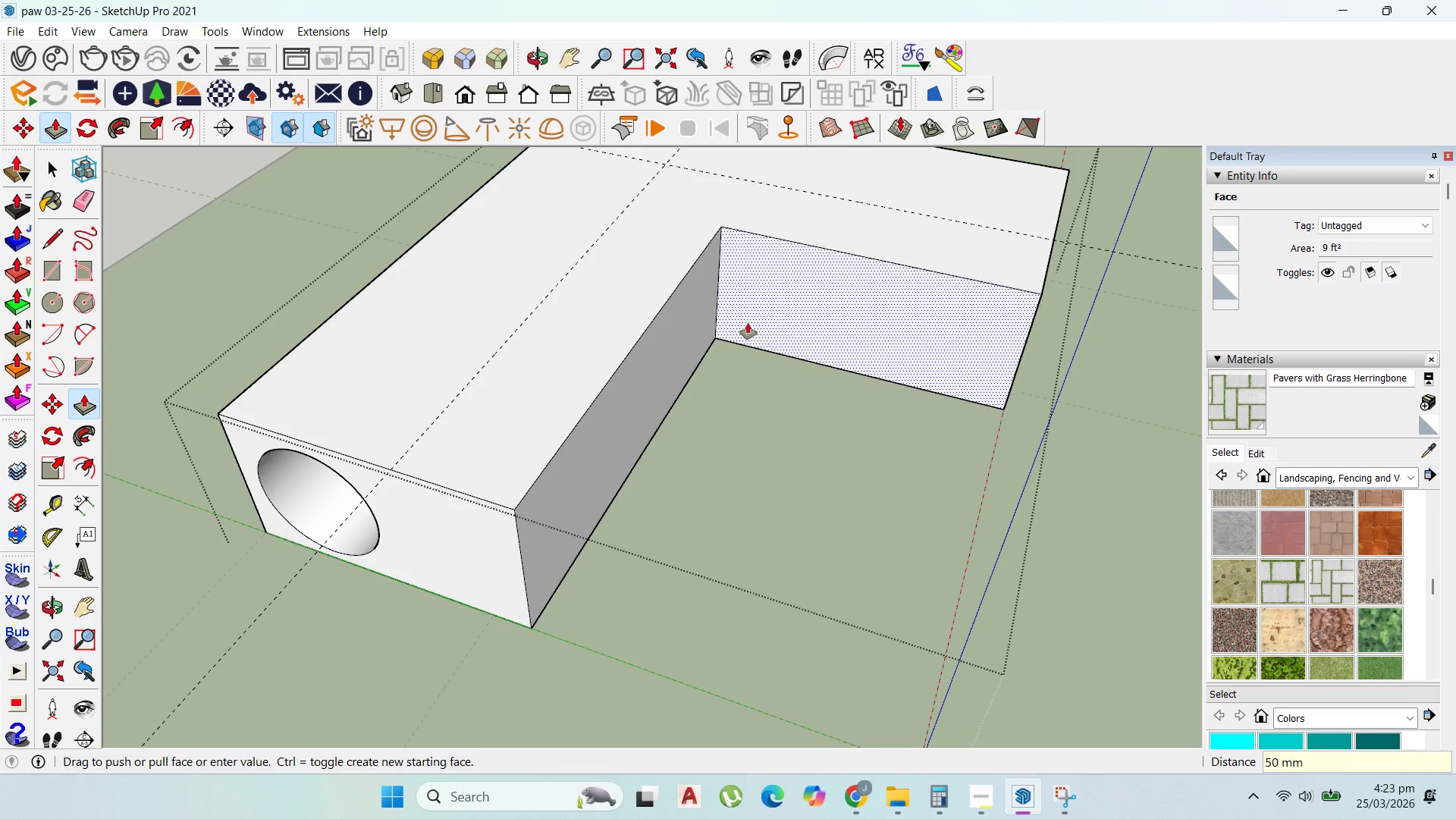 
key(Enter)
 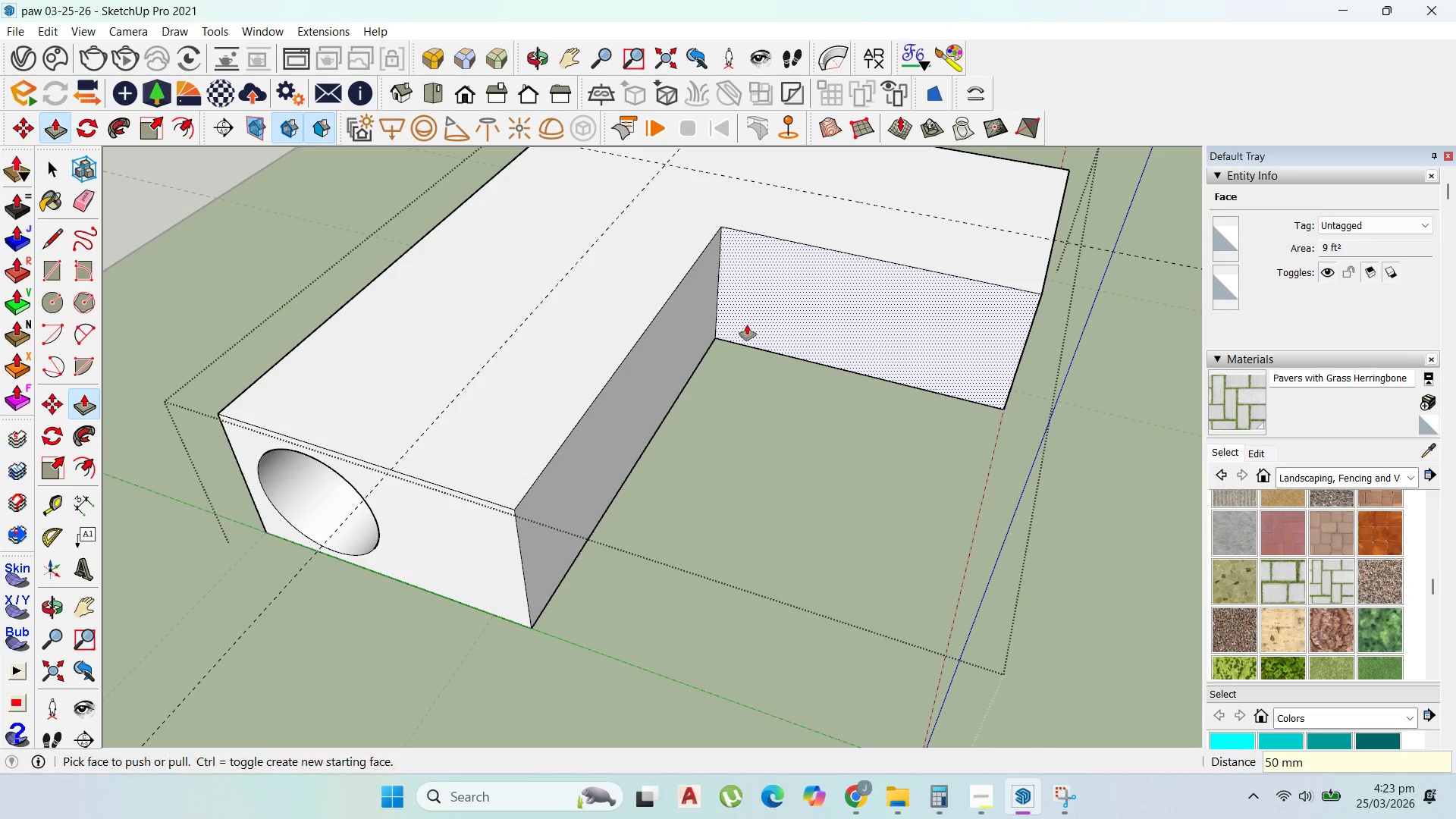 
scroll: coordinate [746, 325], scroll_direction: up, amount: 1.0
 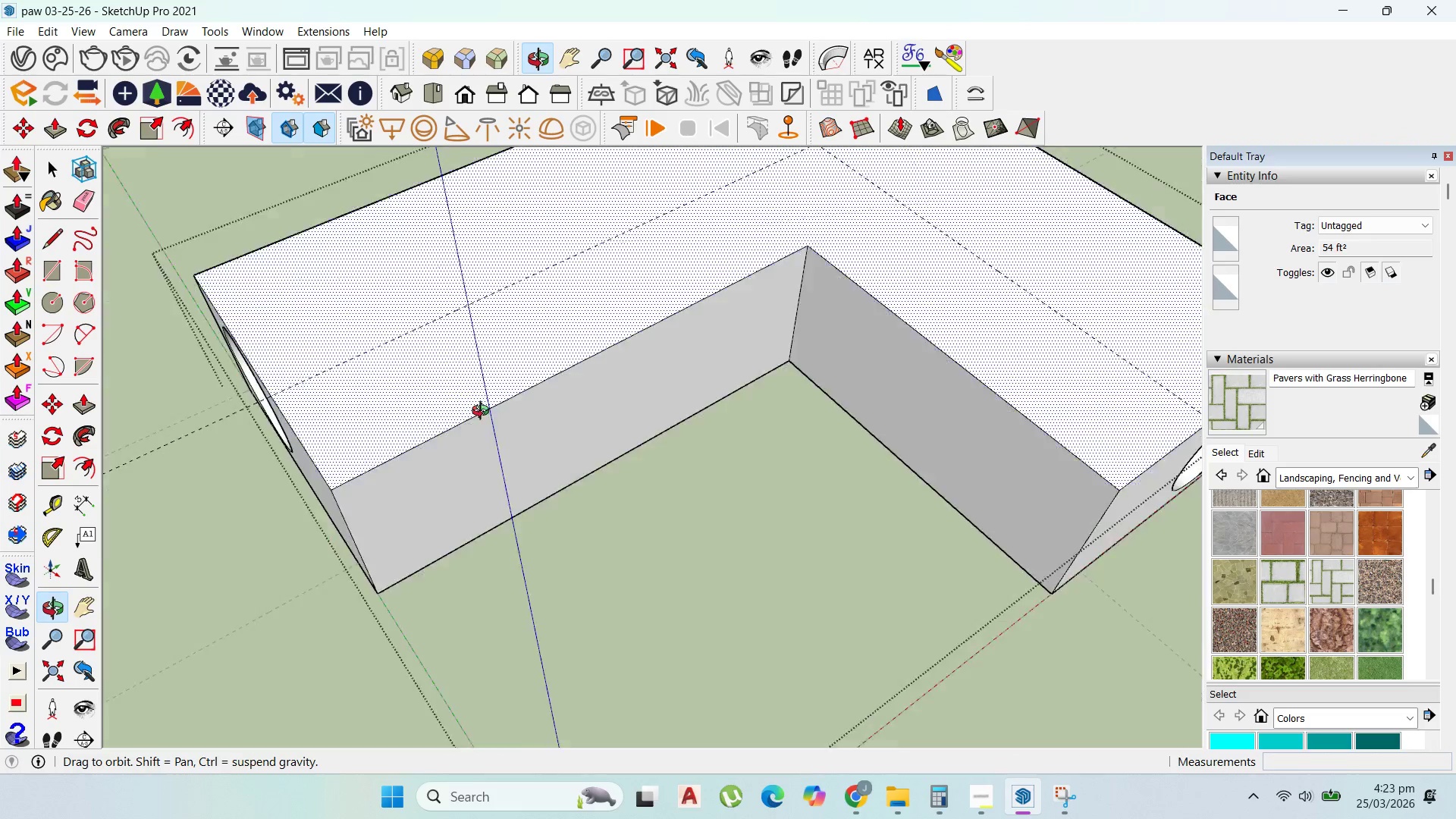 
scroll: coordinate [627, 353], scroll_direction: down, amount: 2.0
 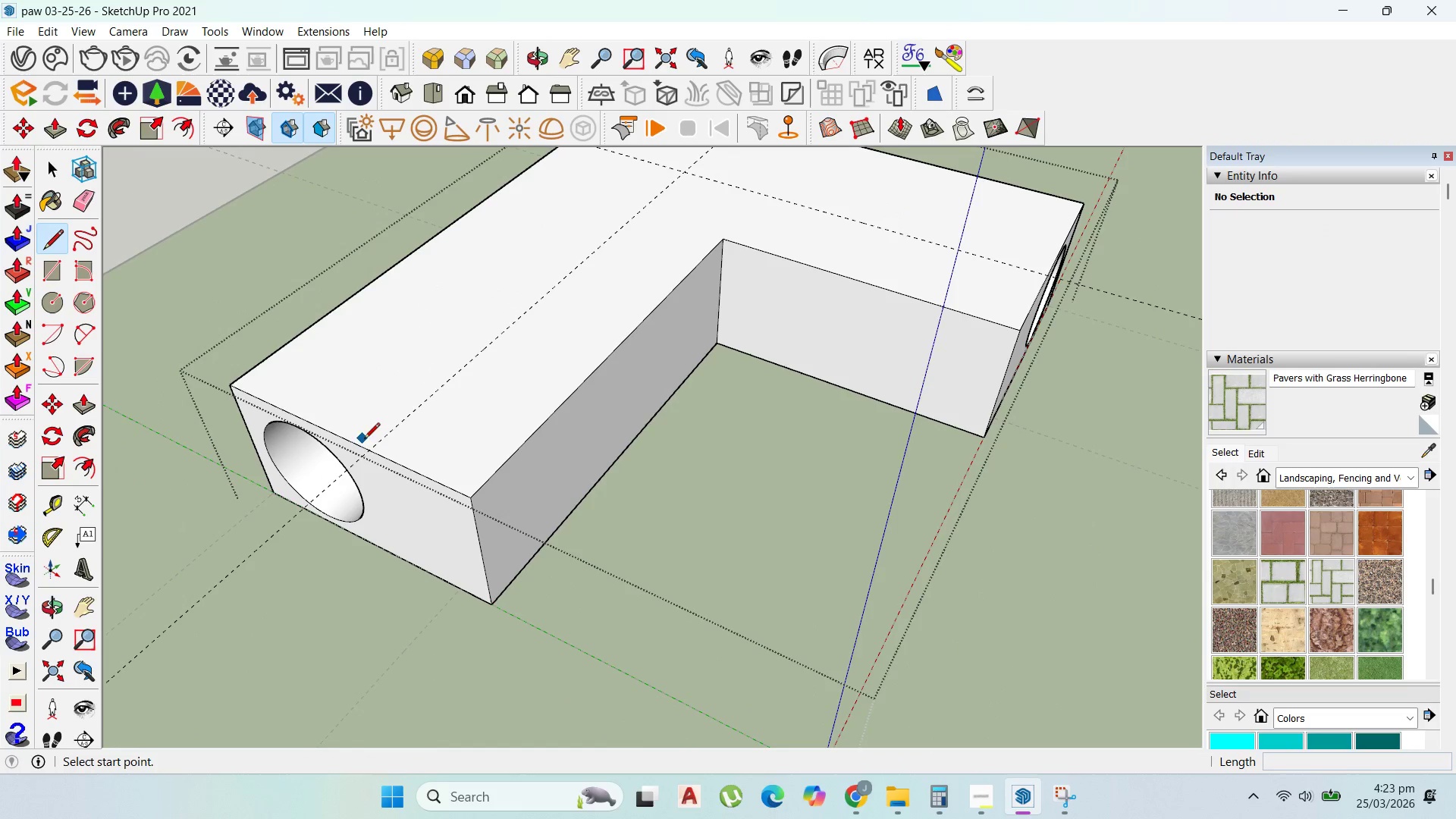 
left_click_drag(start_coordinate=[372, 444], to_coordinate=[380, 444])
 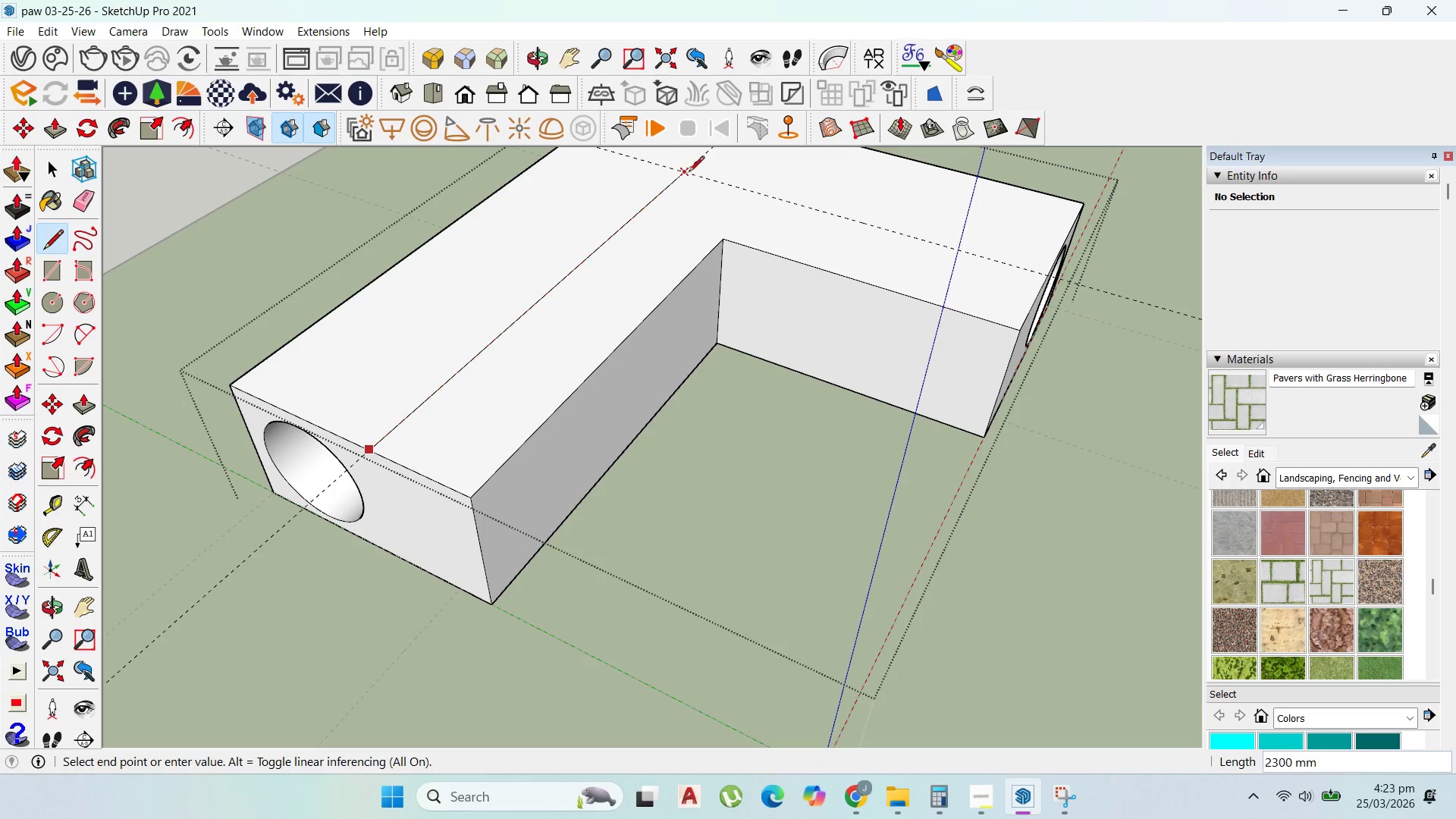 
left_click([690, 171])
 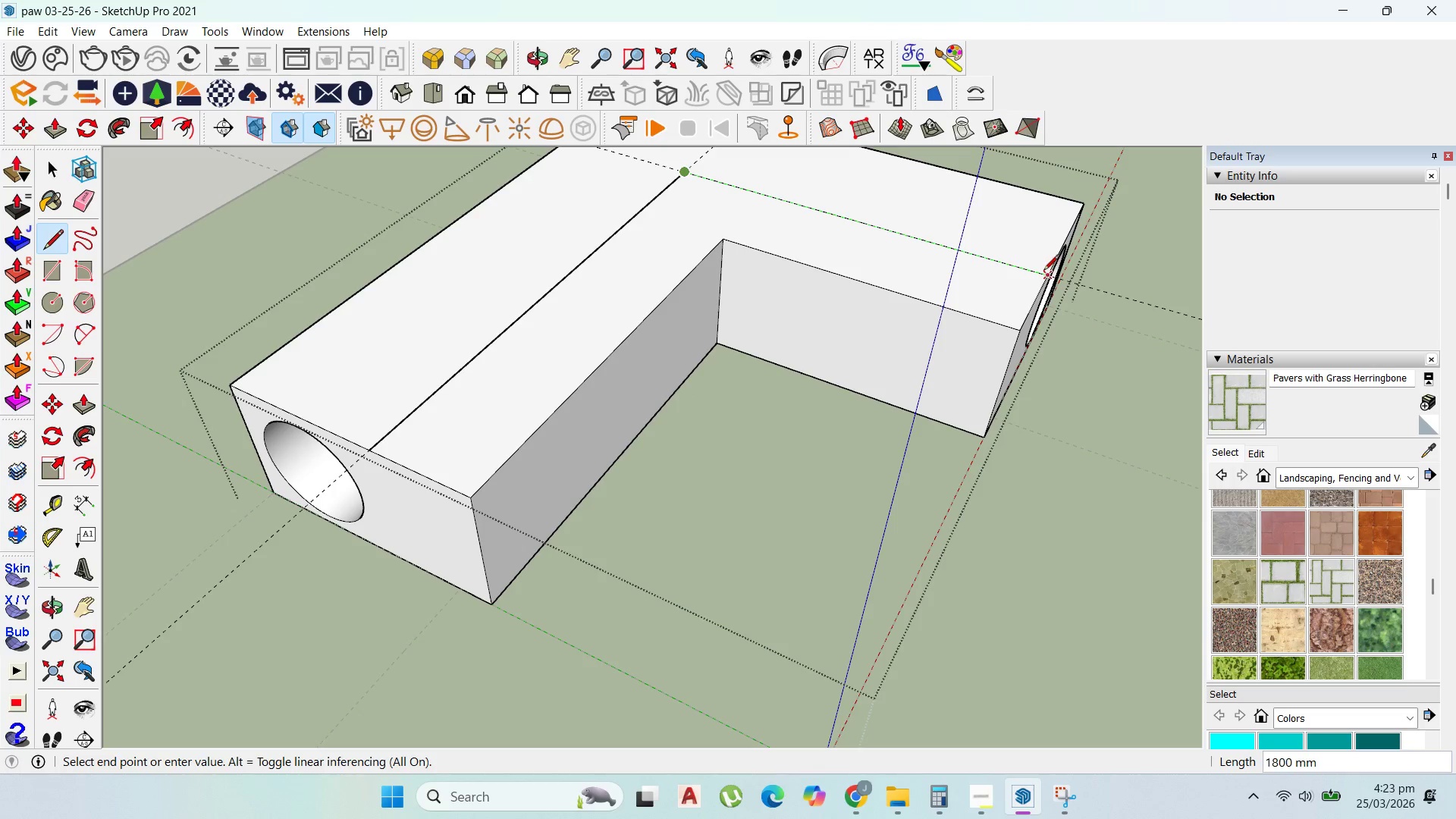 
left_click([1049, 273])
 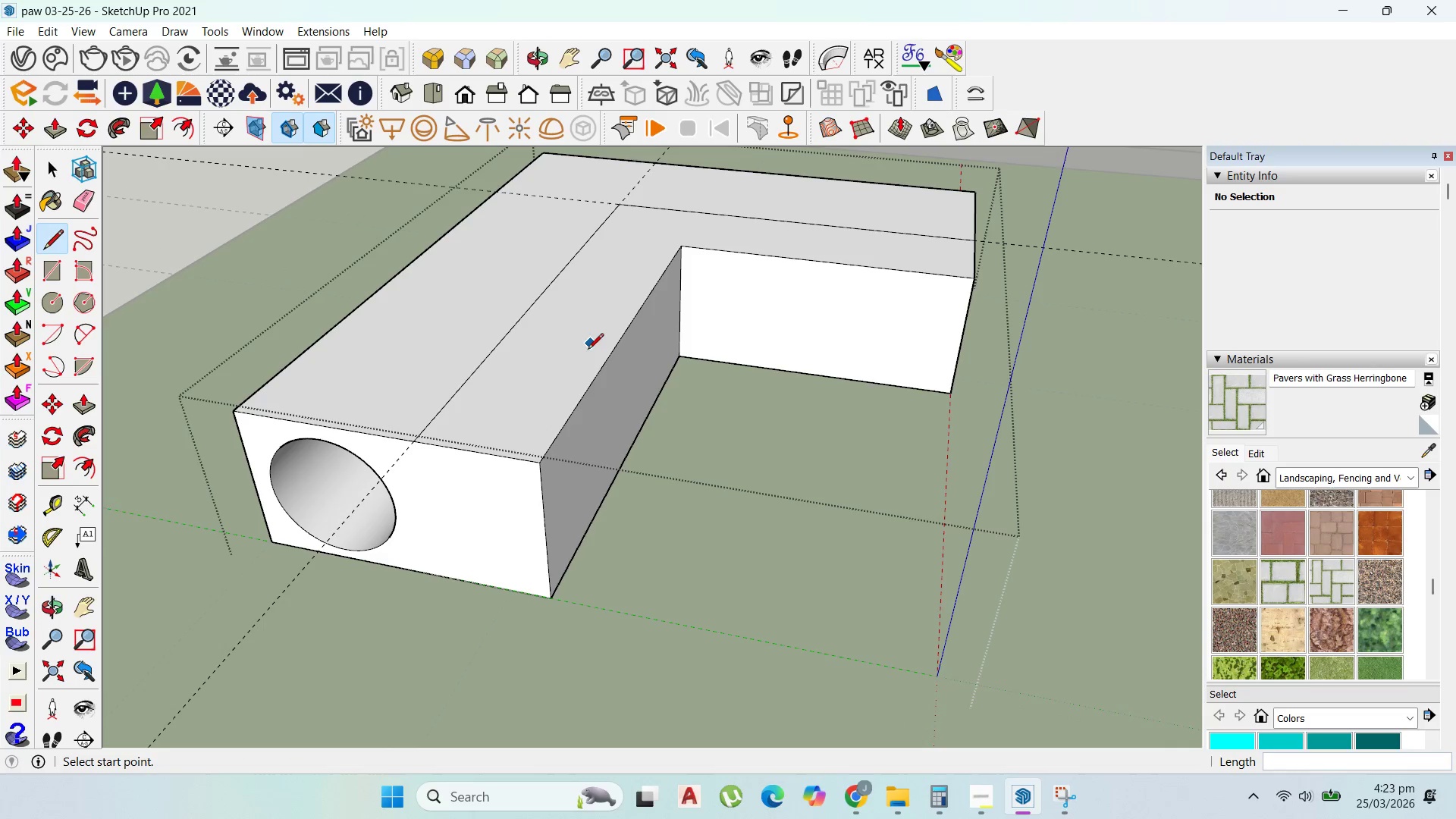 
key(P)
 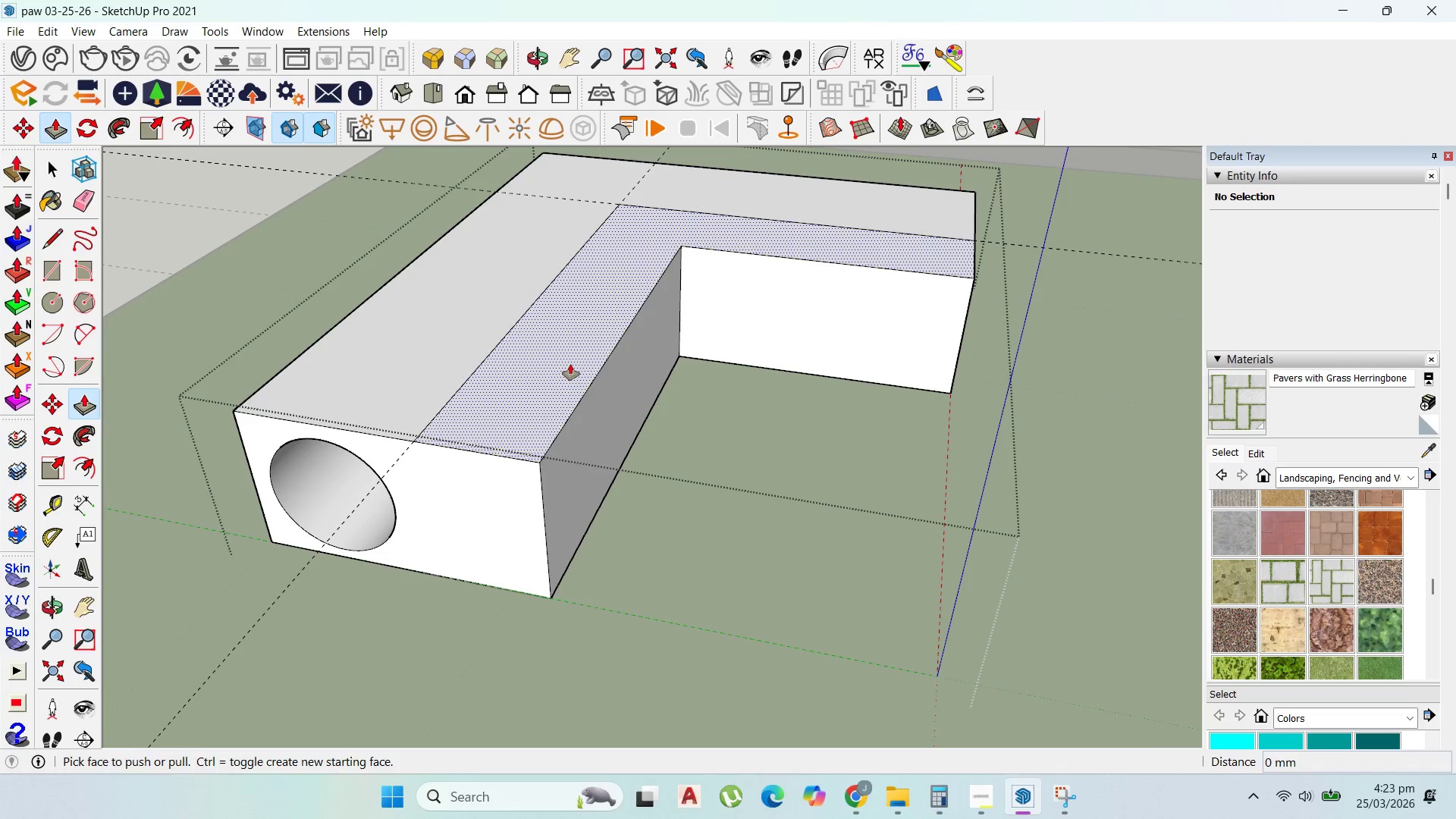 
left_click_drag(start_coordinate=[564, 373], to_coordinate=[580, 435])
 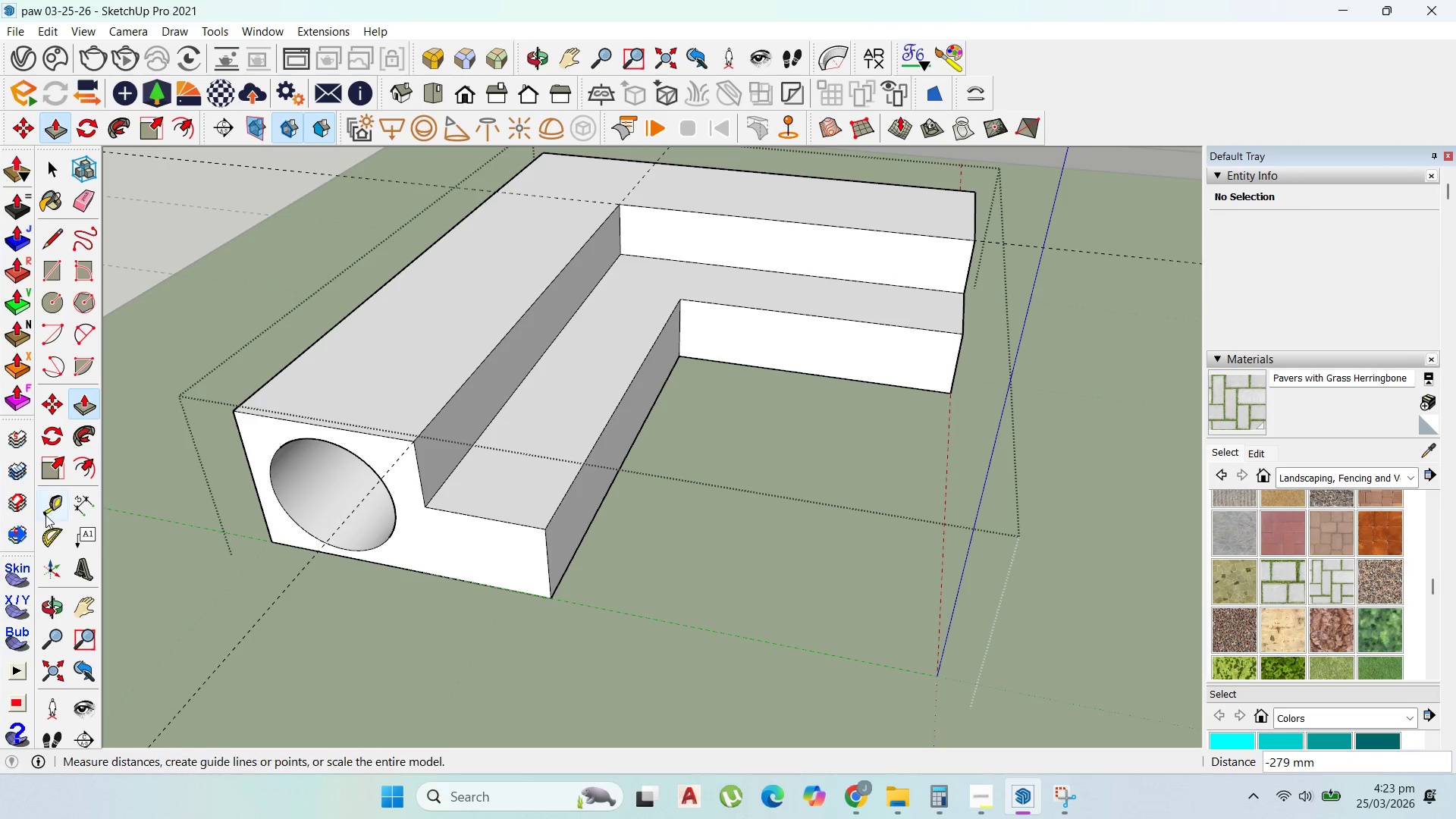 
left_click_drag(start_coordinate=[49, 507], to_coordinate=[152, 506])
 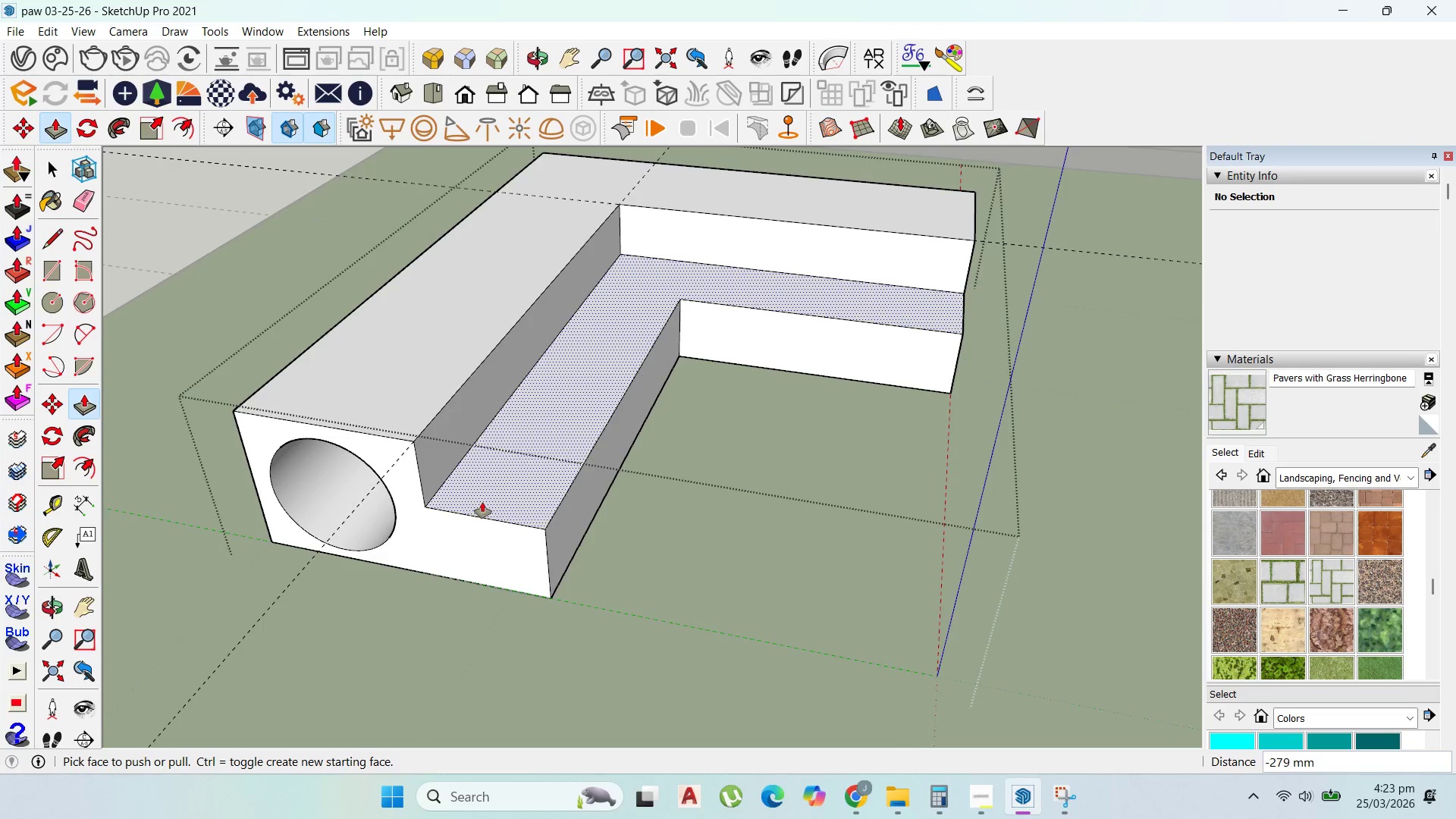 
scroll: coordinate [491, 513], scroll_direction: up, amount: 3.0
 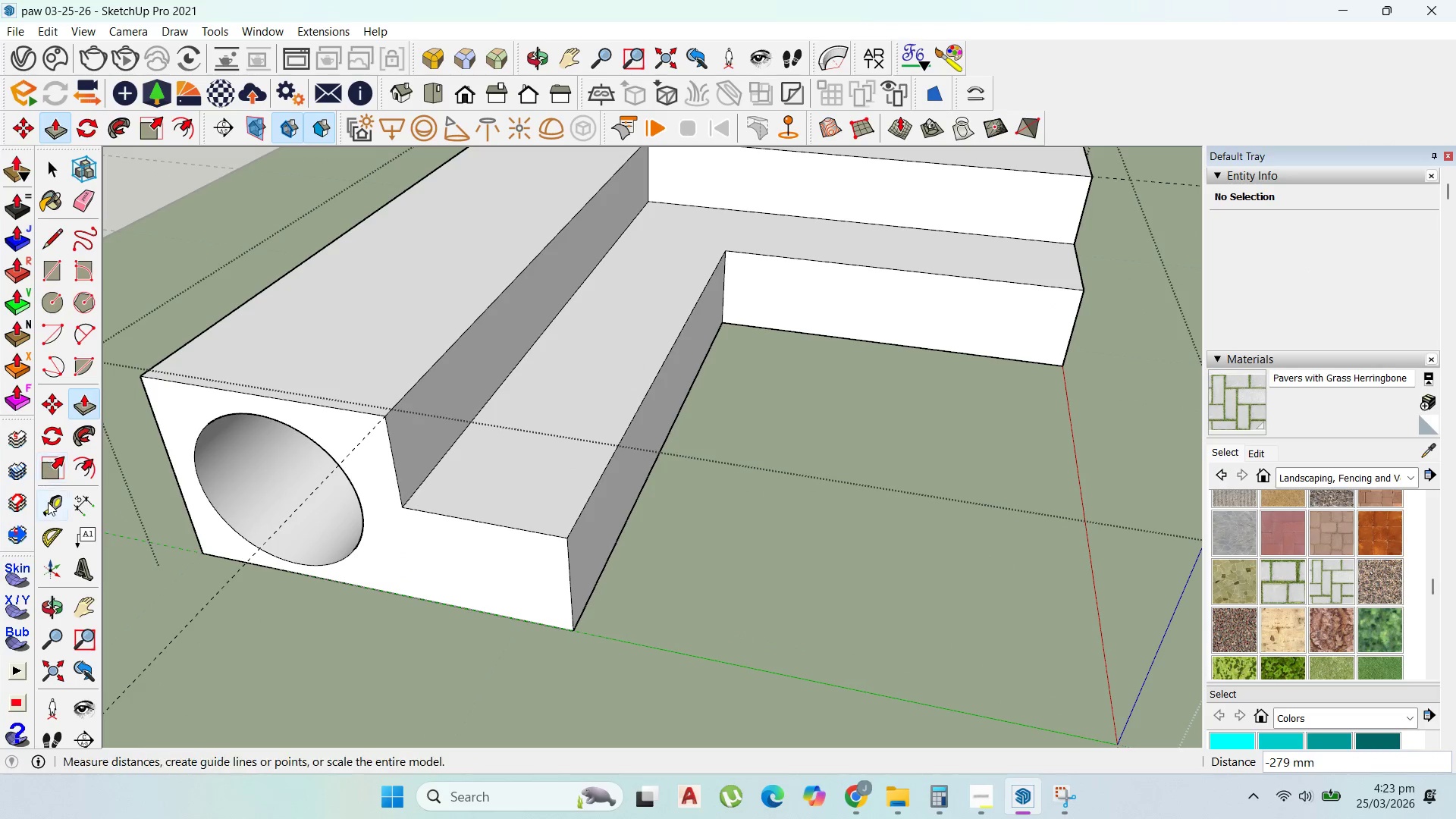 
scroll: coordinate [378, 476], scroll_direction: down, amount: 5.0
 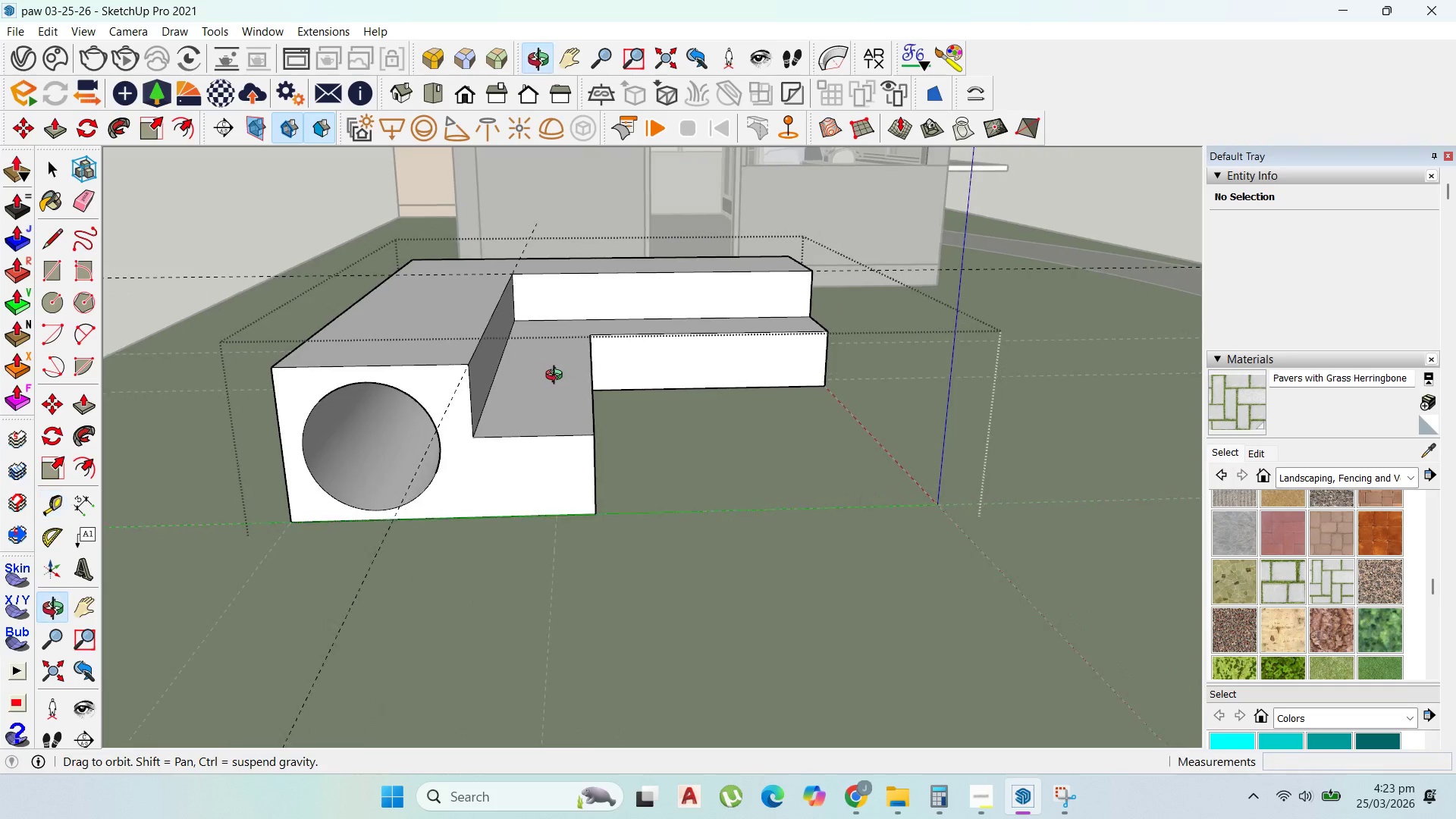 
scroll: coordinate [575, 400], scroll_direction: up, amount: 2.0
 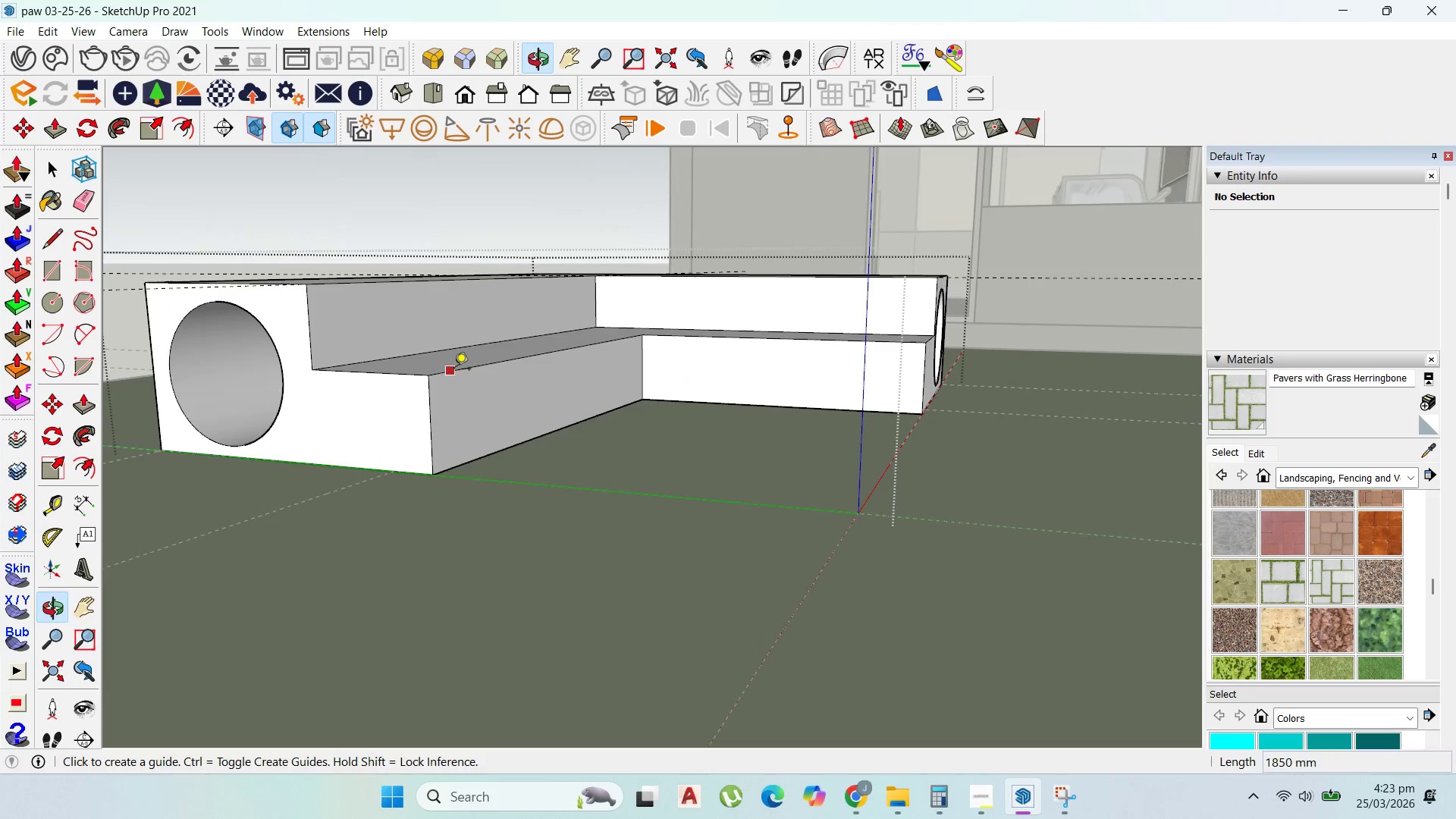 
left_click([472, 372])
 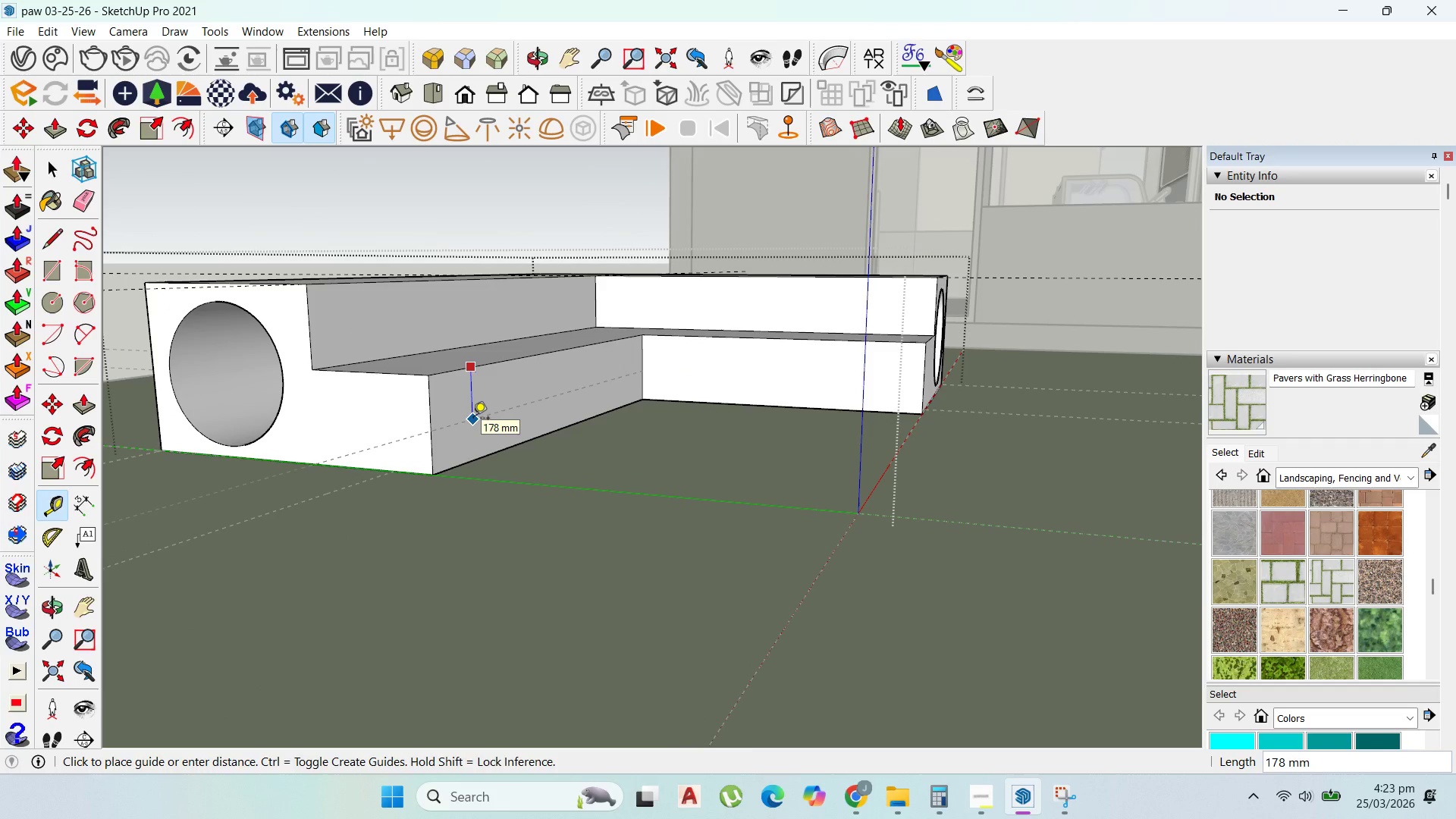 
type(450)
 